 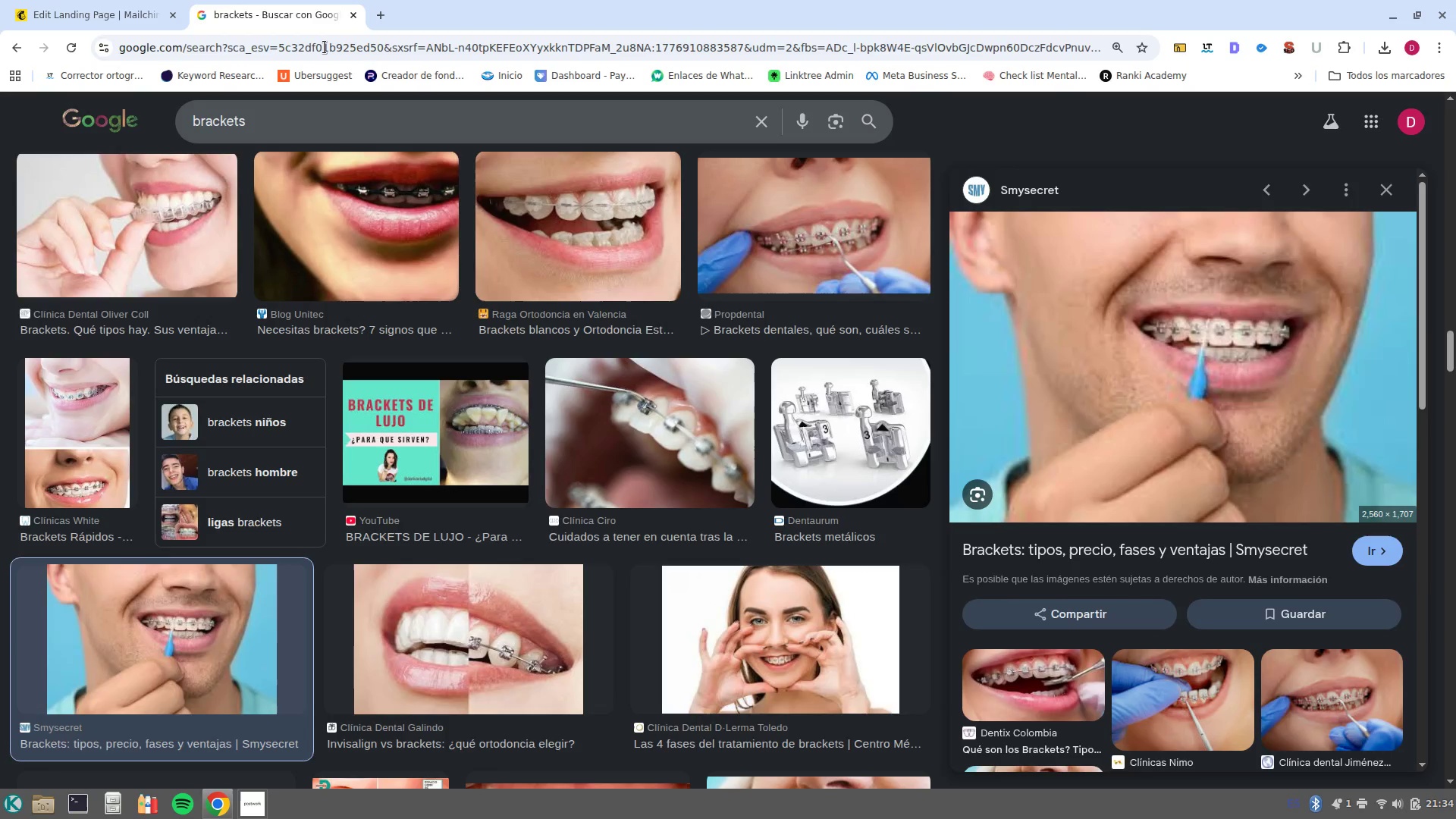 
double_click([326, 49])
 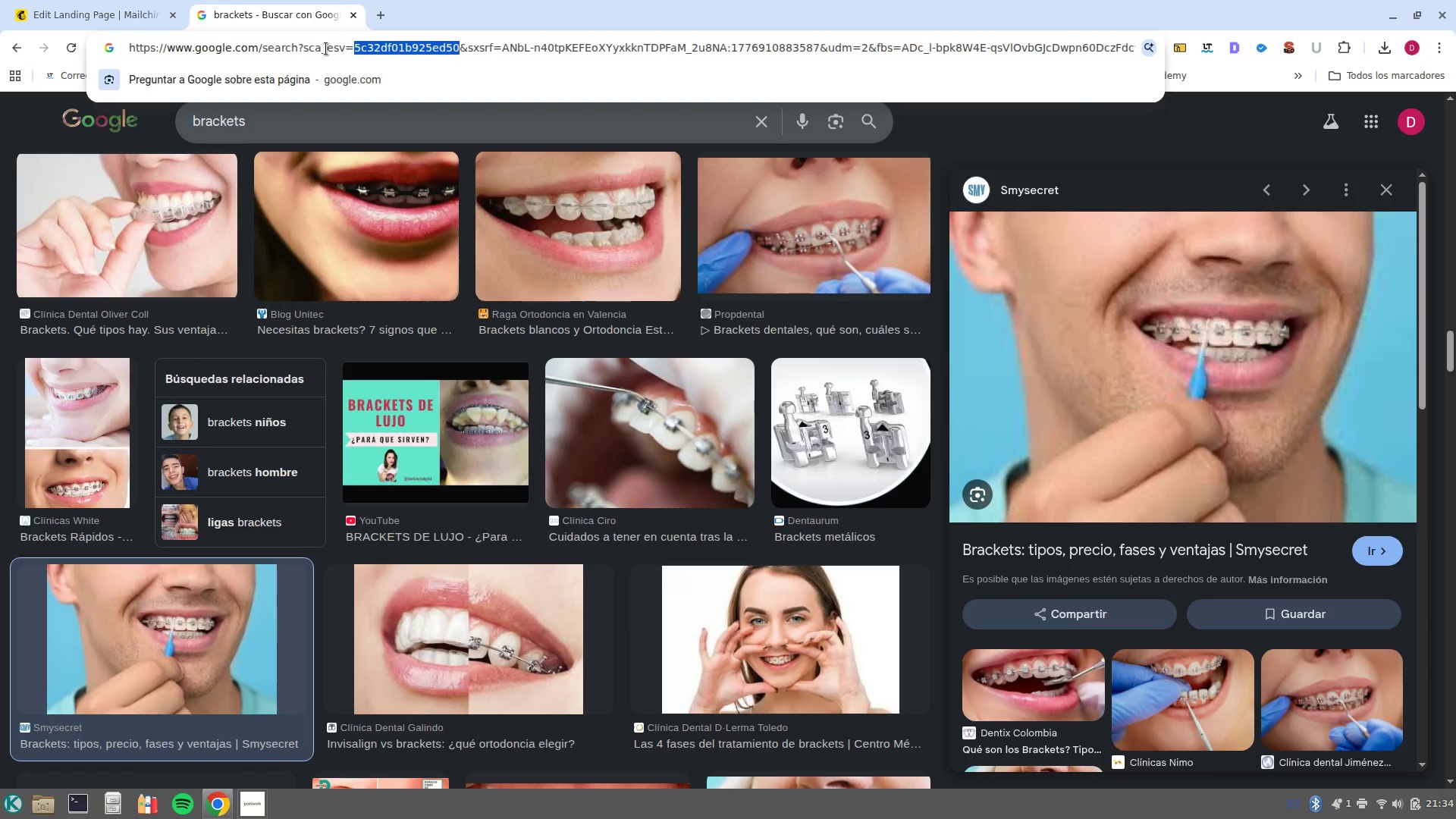 
double_click([326, 49])
 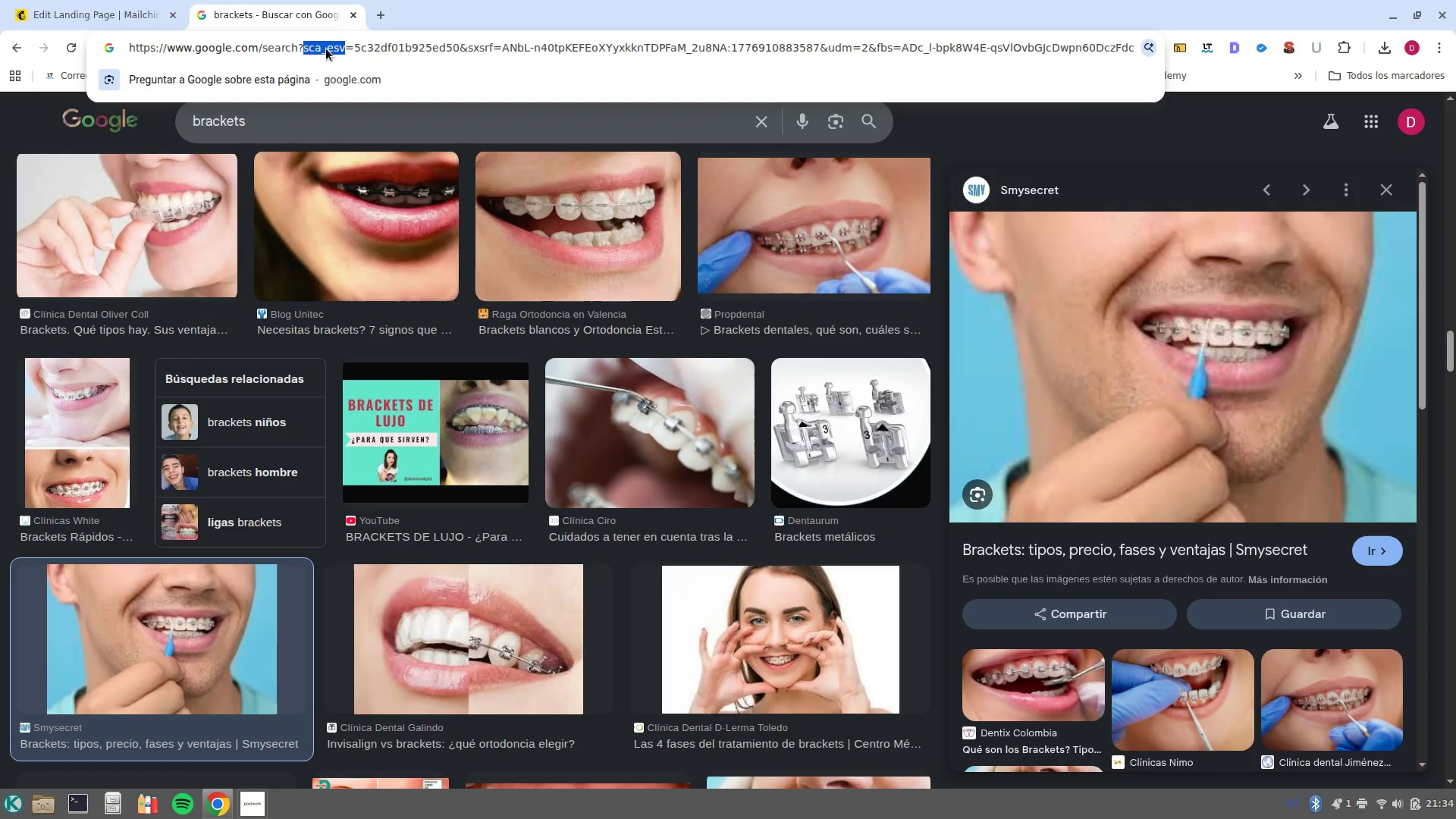 
triple_click([326, 49])
 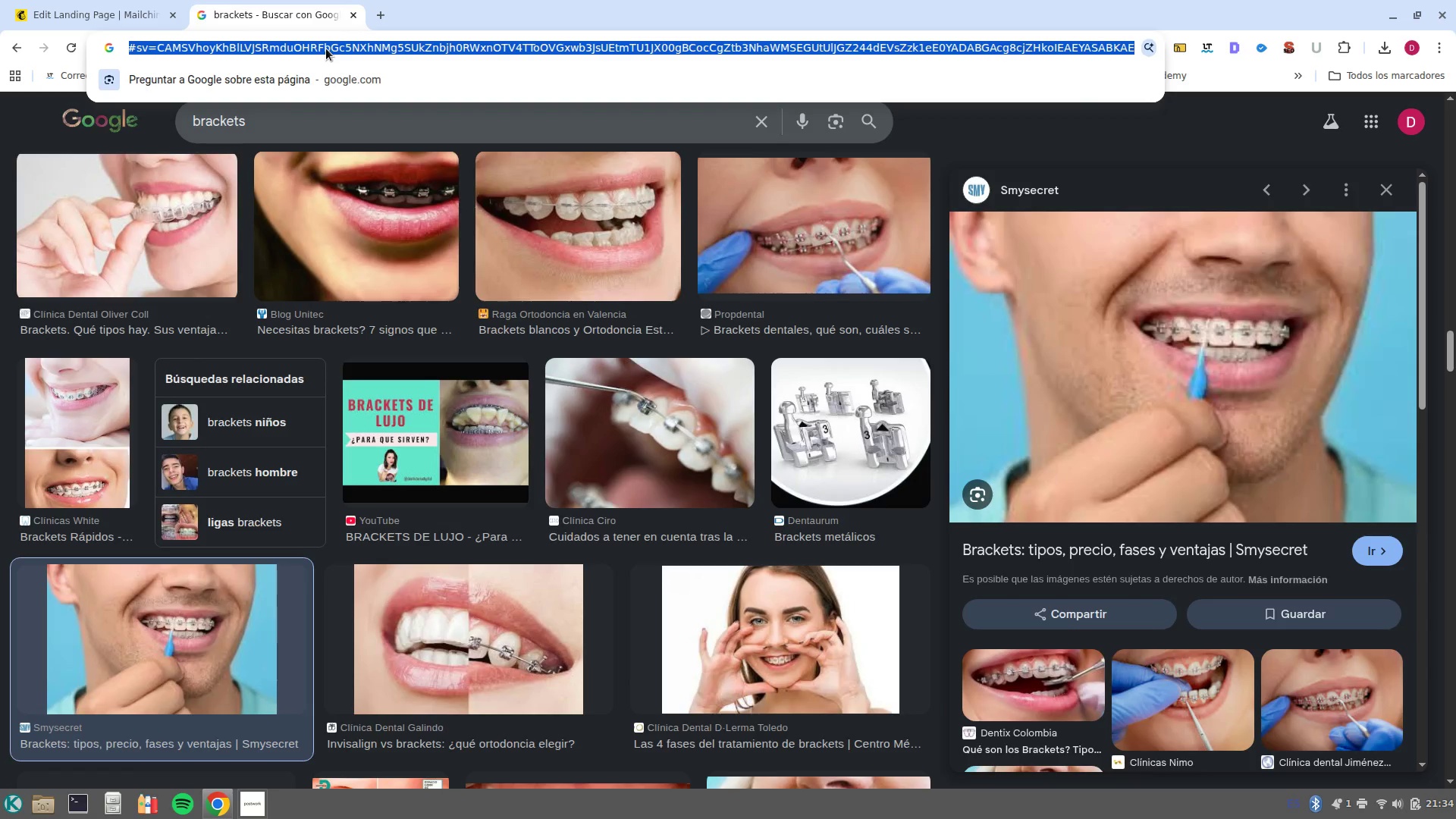 
type(invisal)
 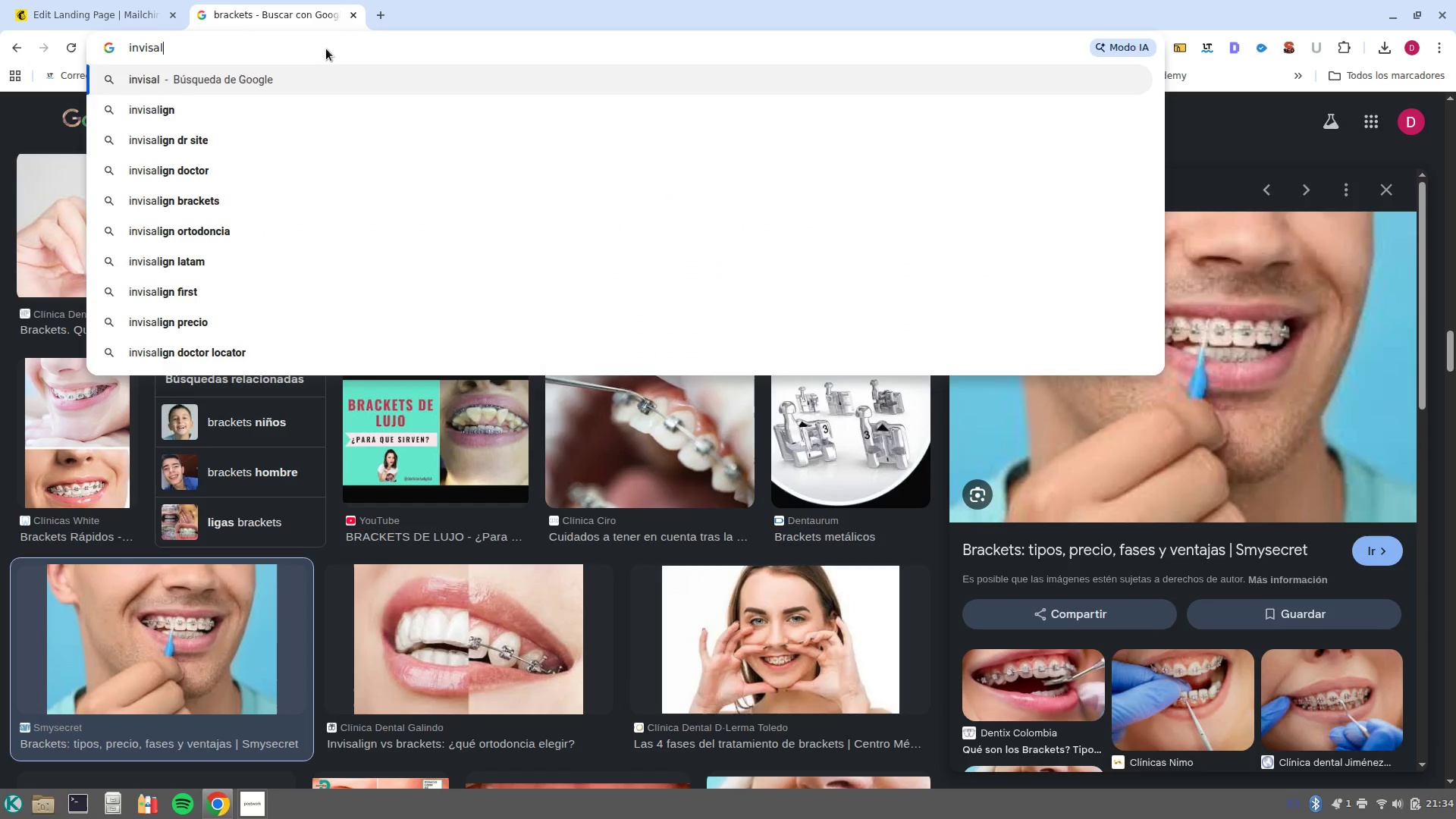 
key(ArrowDown)
 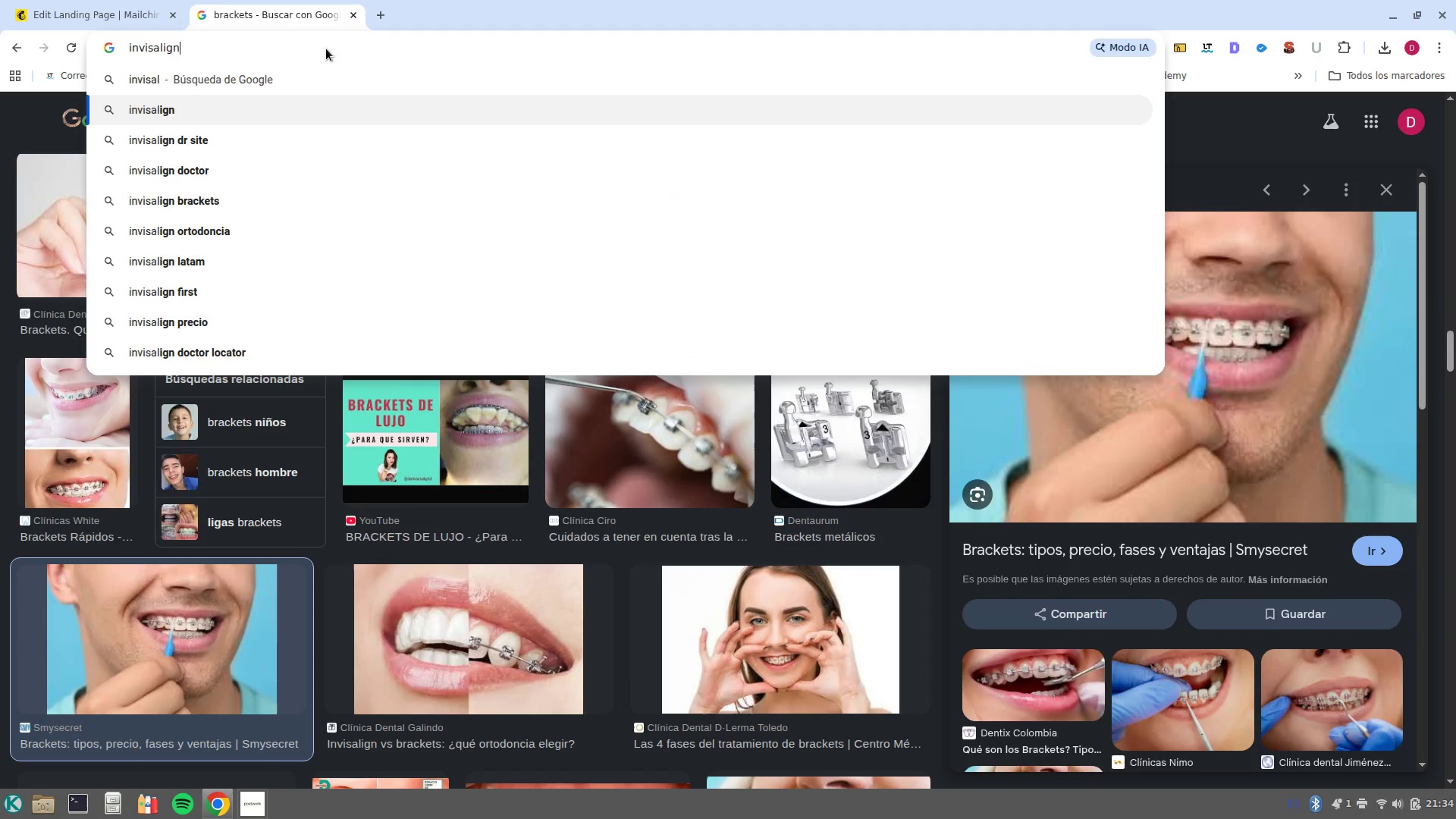 
key(Enter)
 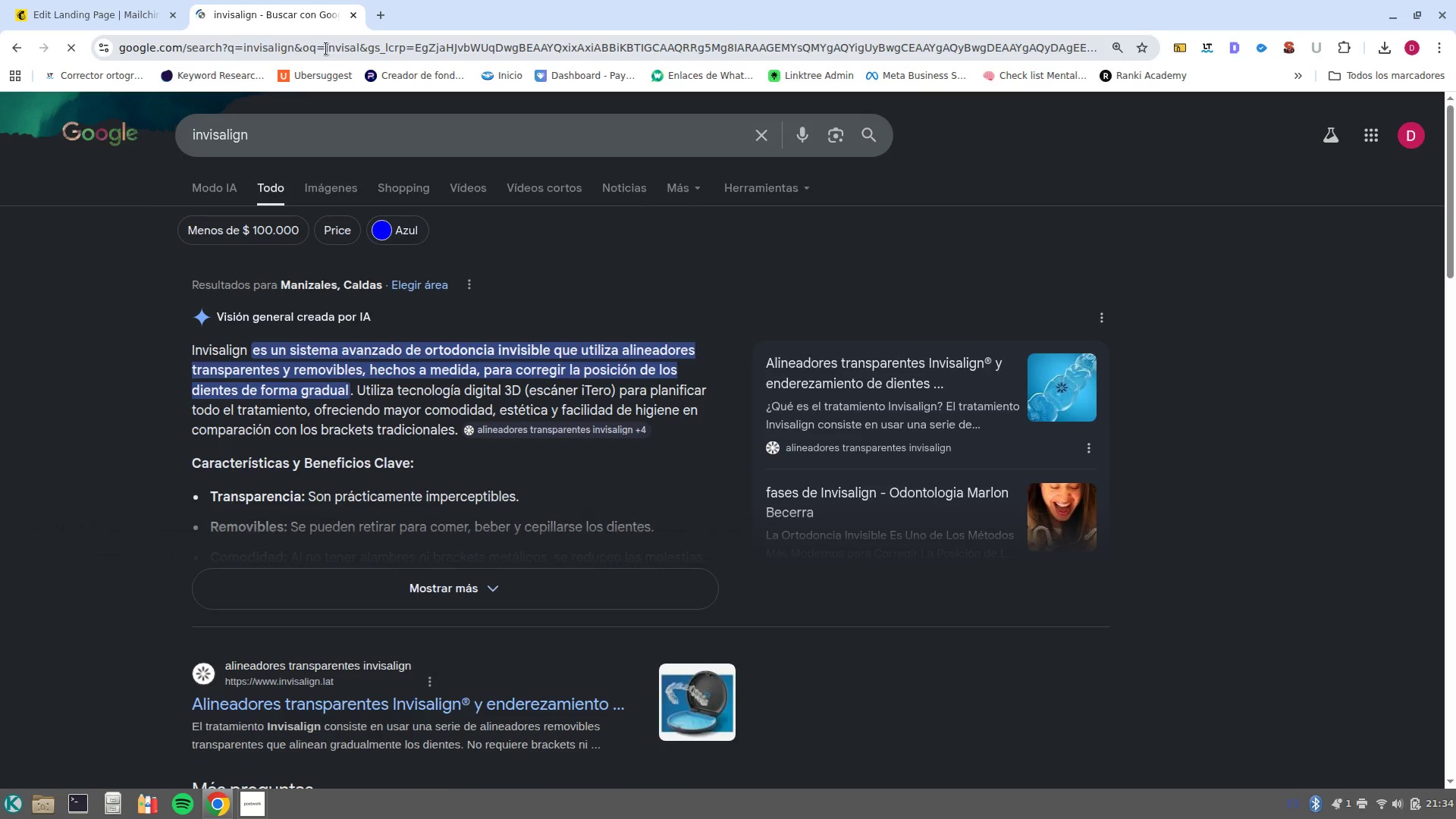 
left_click([102, 0])
 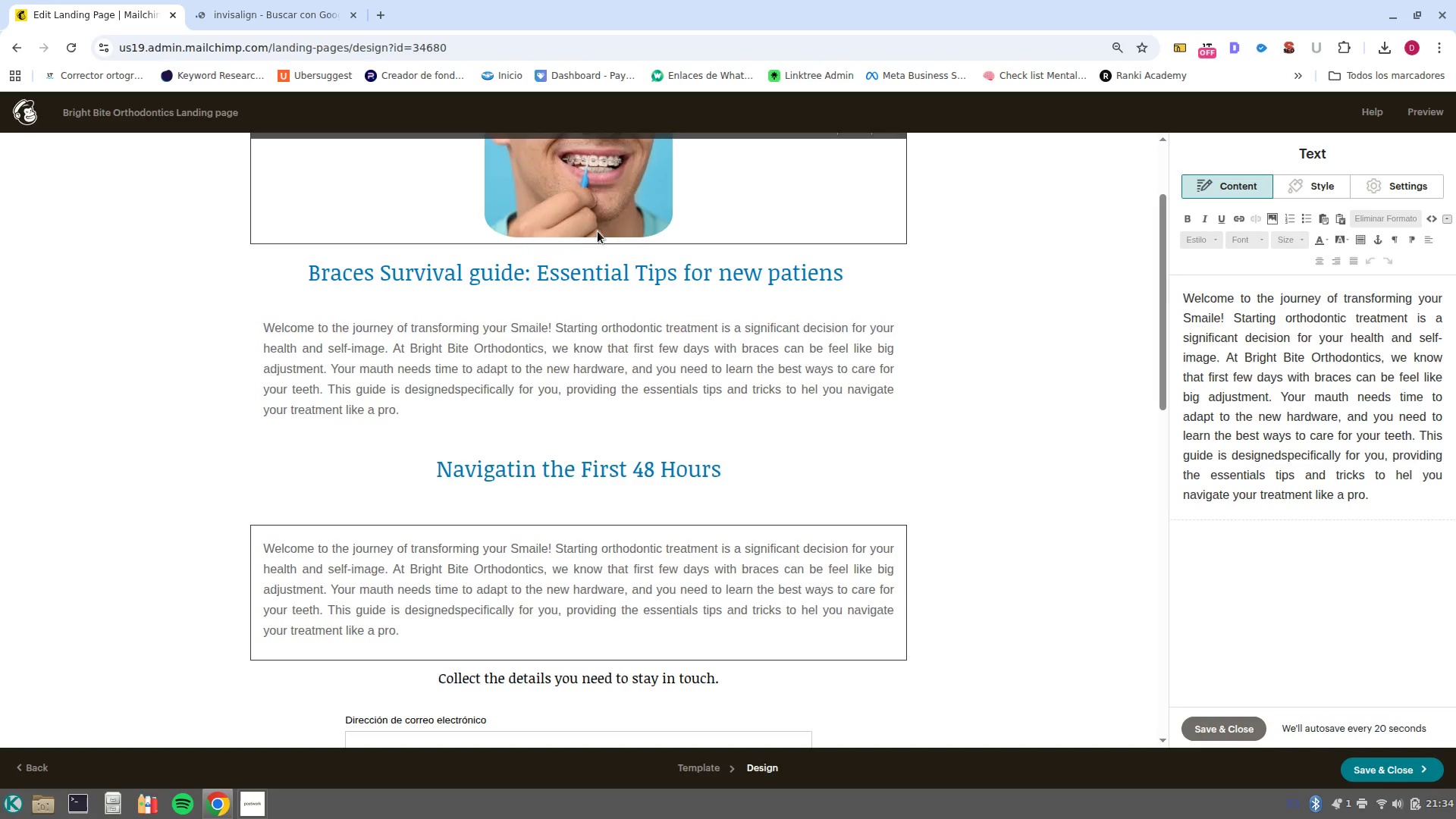 
scroll: coordinate [732, 371], scroll_direction: up, amount: 2.0
 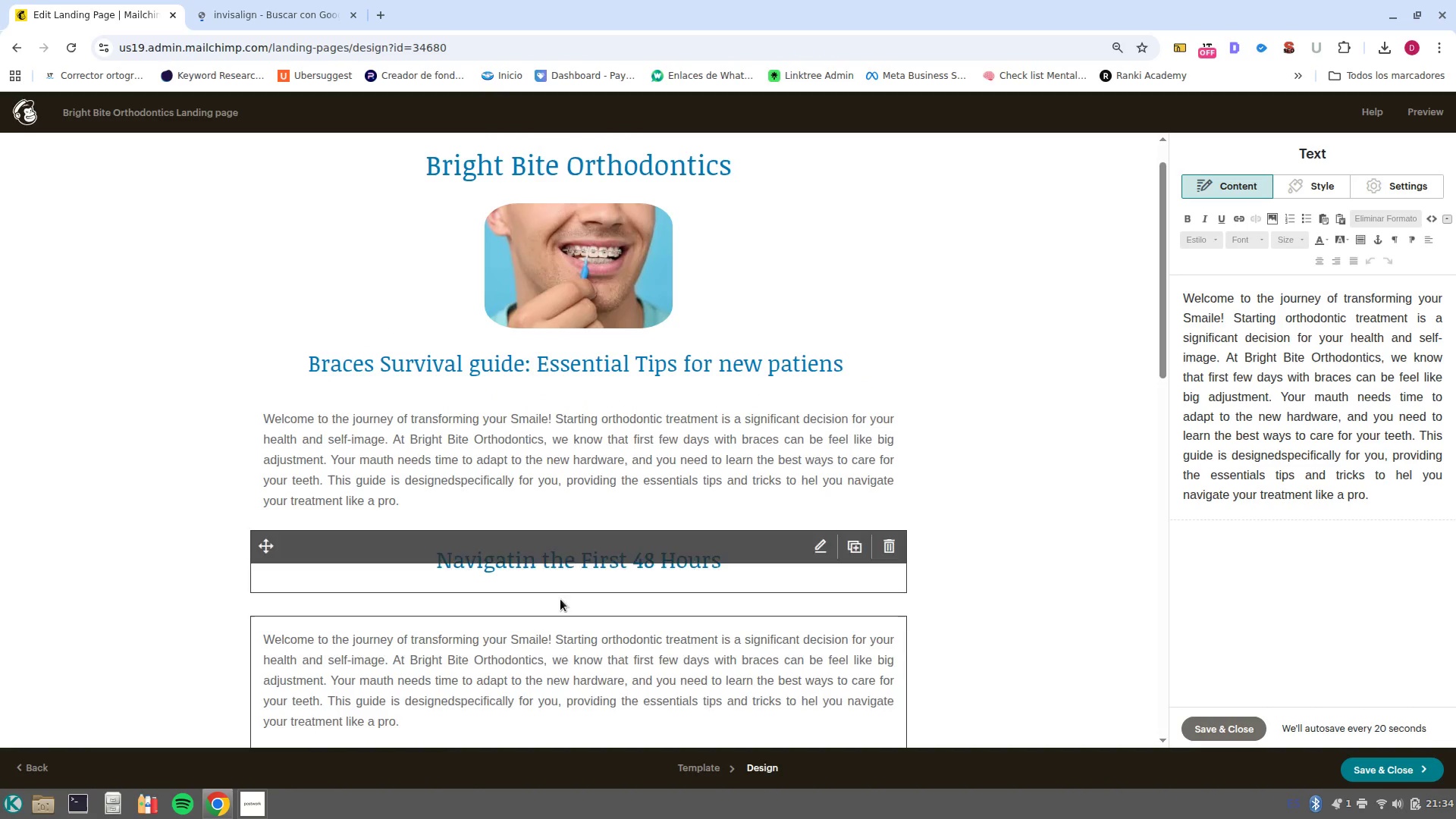 
scroll: coordinate [938, 639], scroll_direction: down, amount: 2.0
 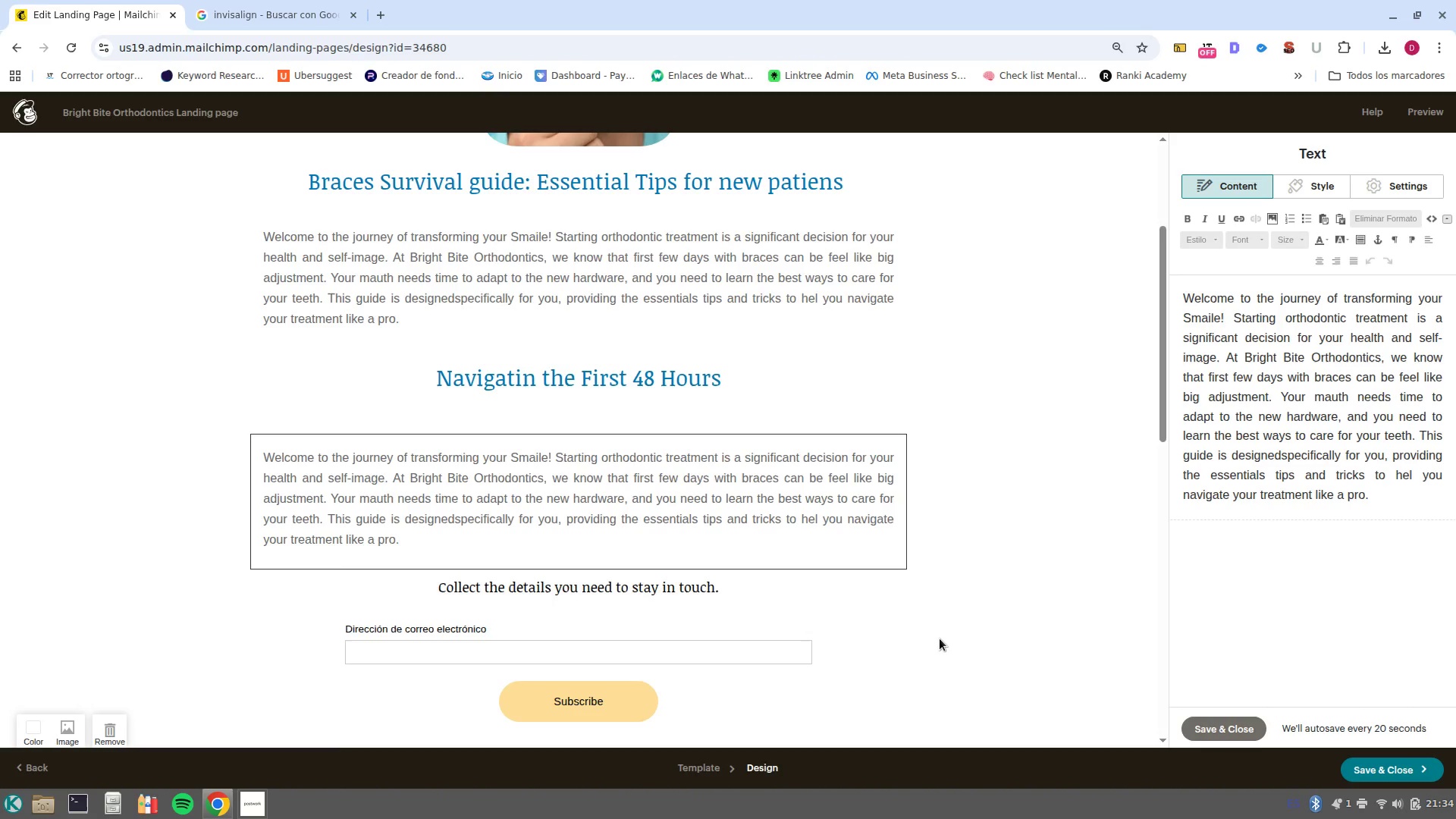 
wait(19.76)
 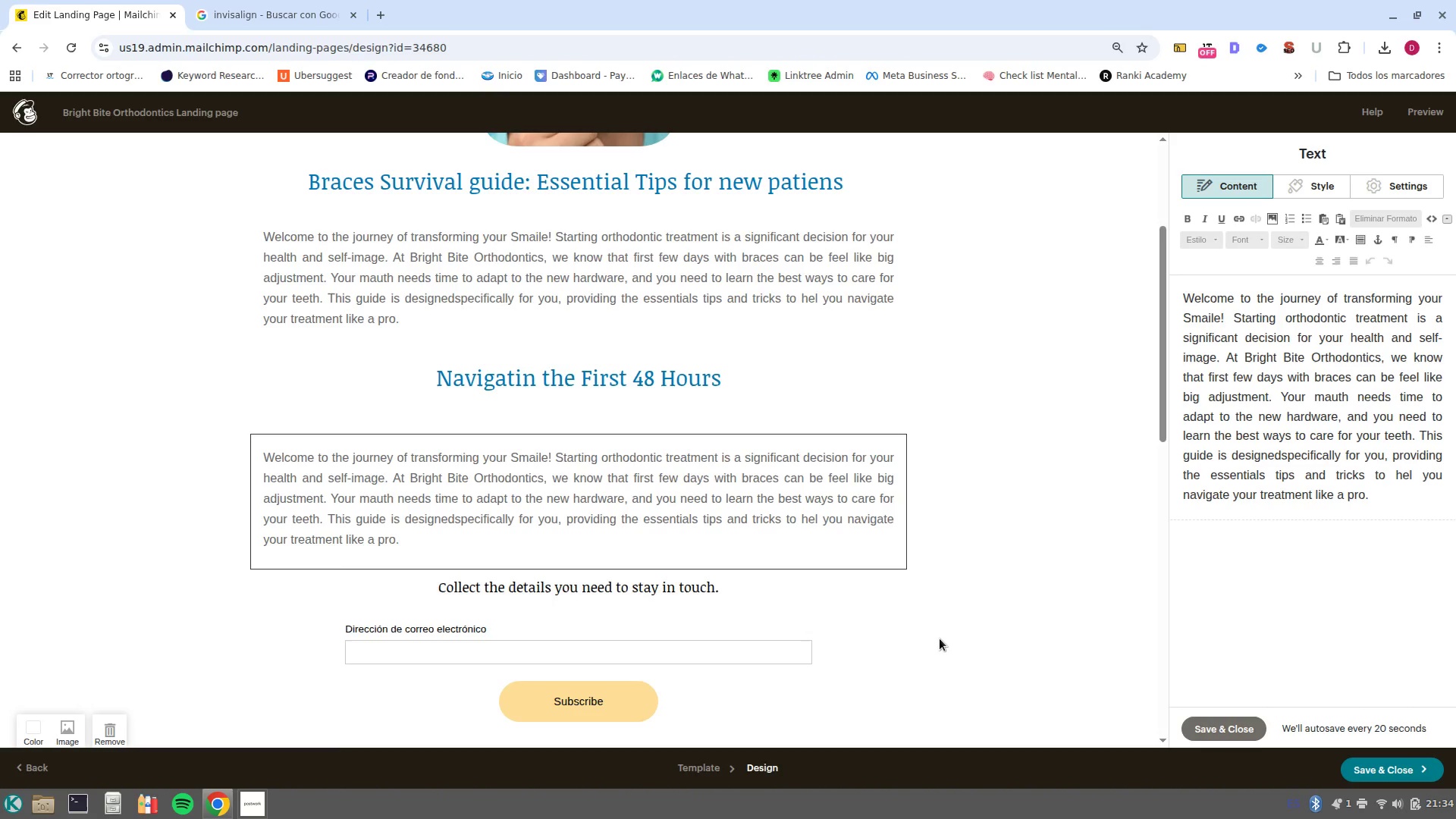 
left_click_drag(start_coordinate=[1376, 493], to_coordinate=[1137, 295])
 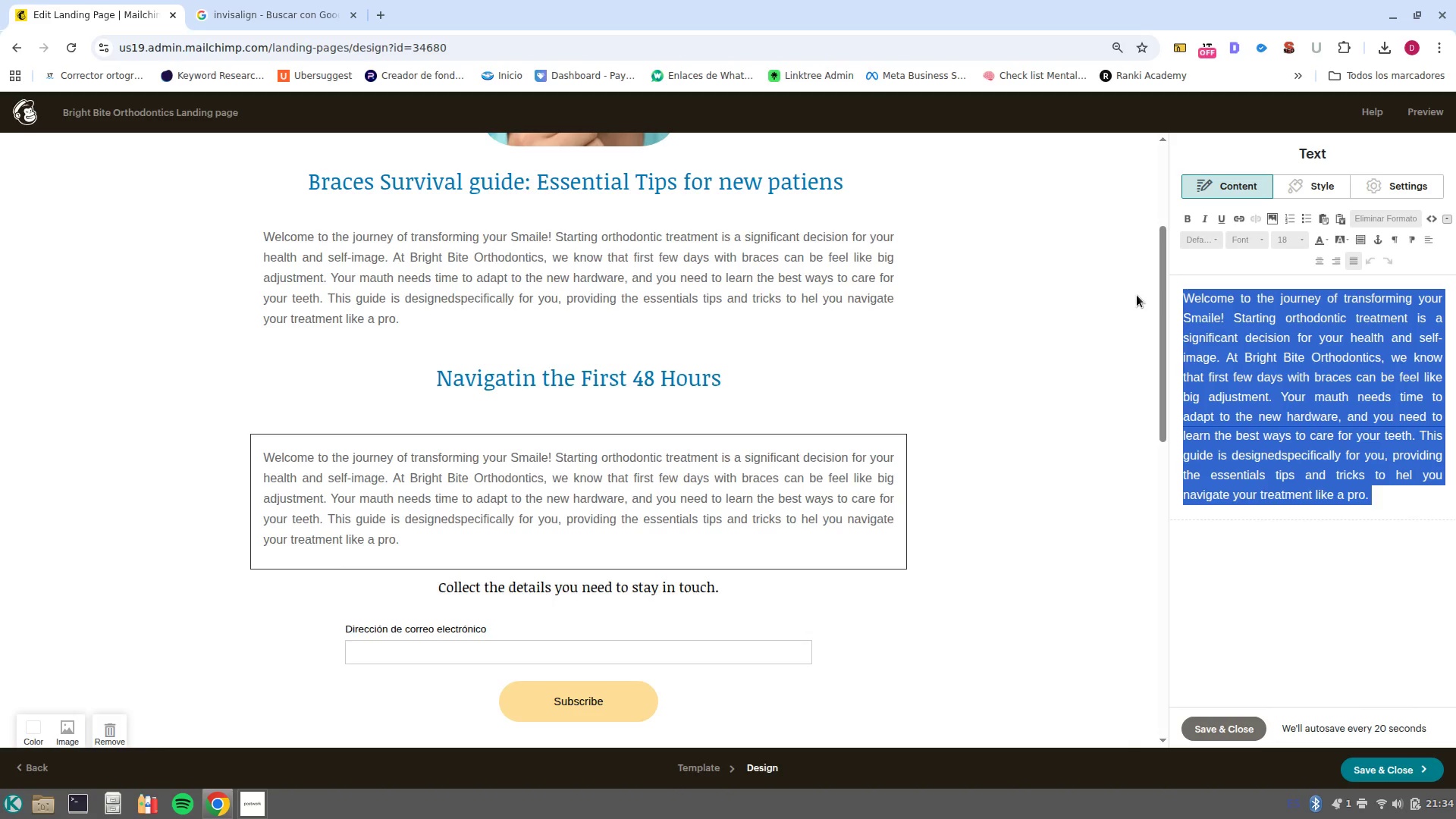 
key(Backspace)
type(The initial hours afeter getting your braces )
 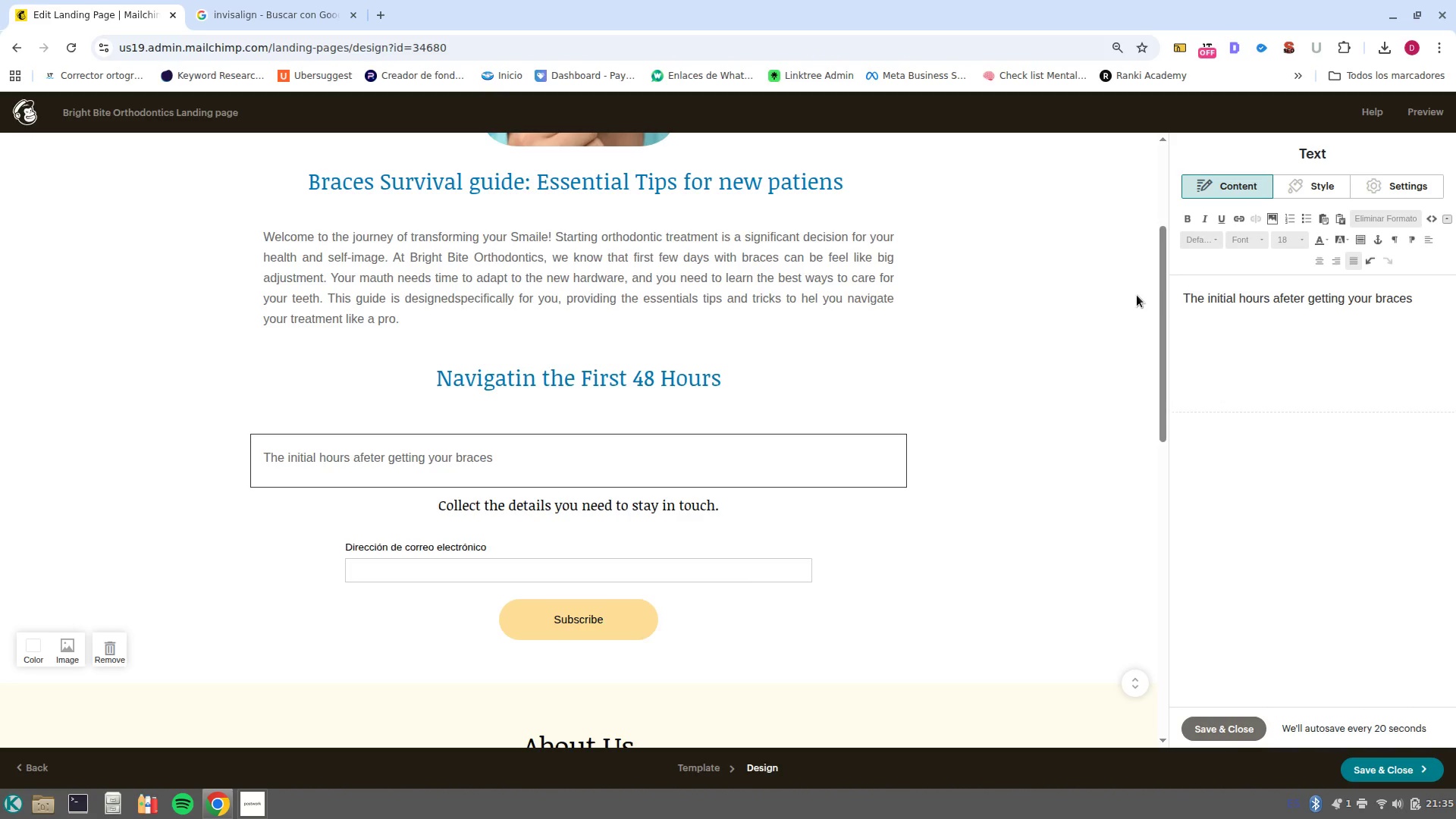 
wait(14.24)
 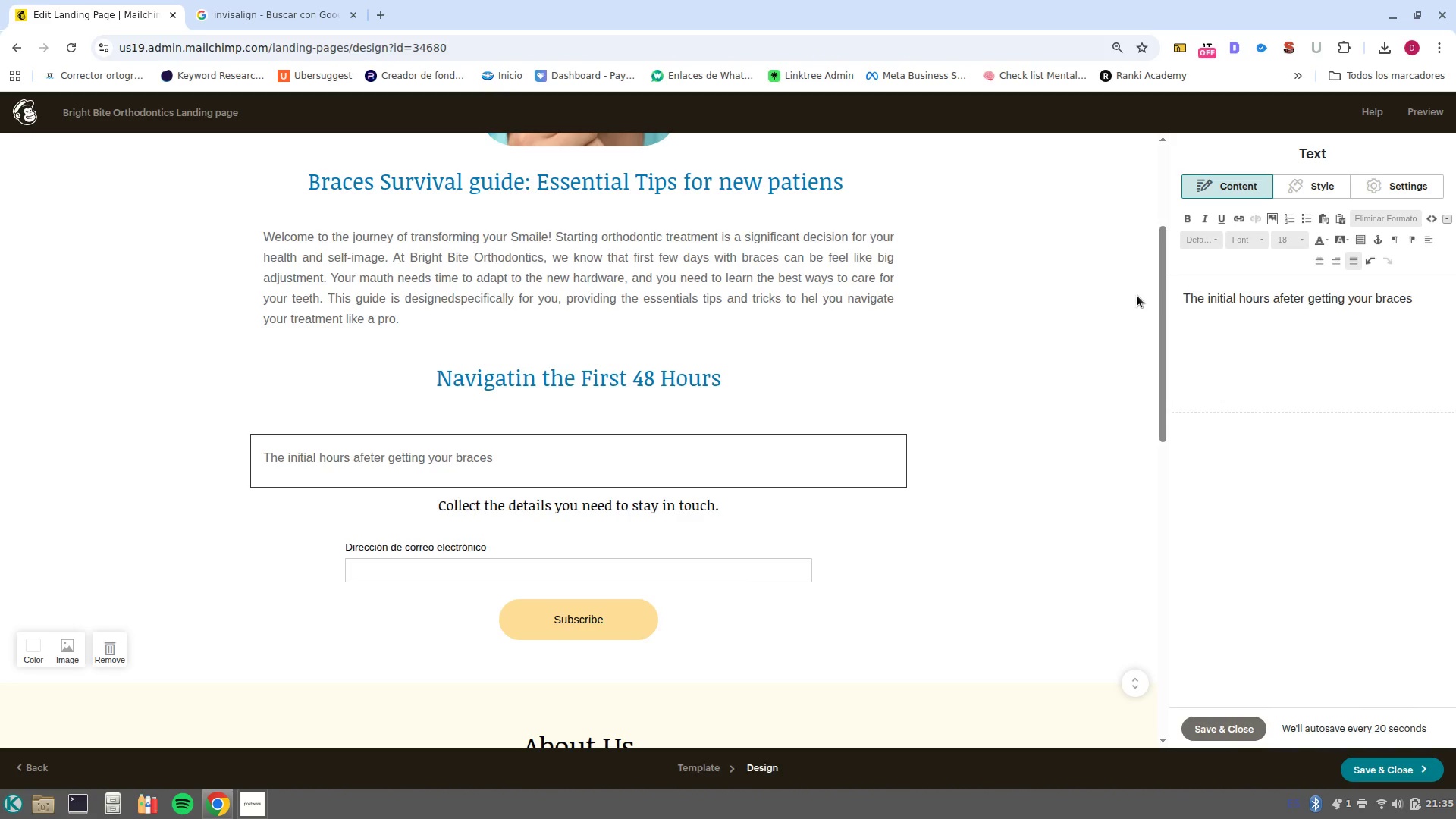 
type(or invisaling)
 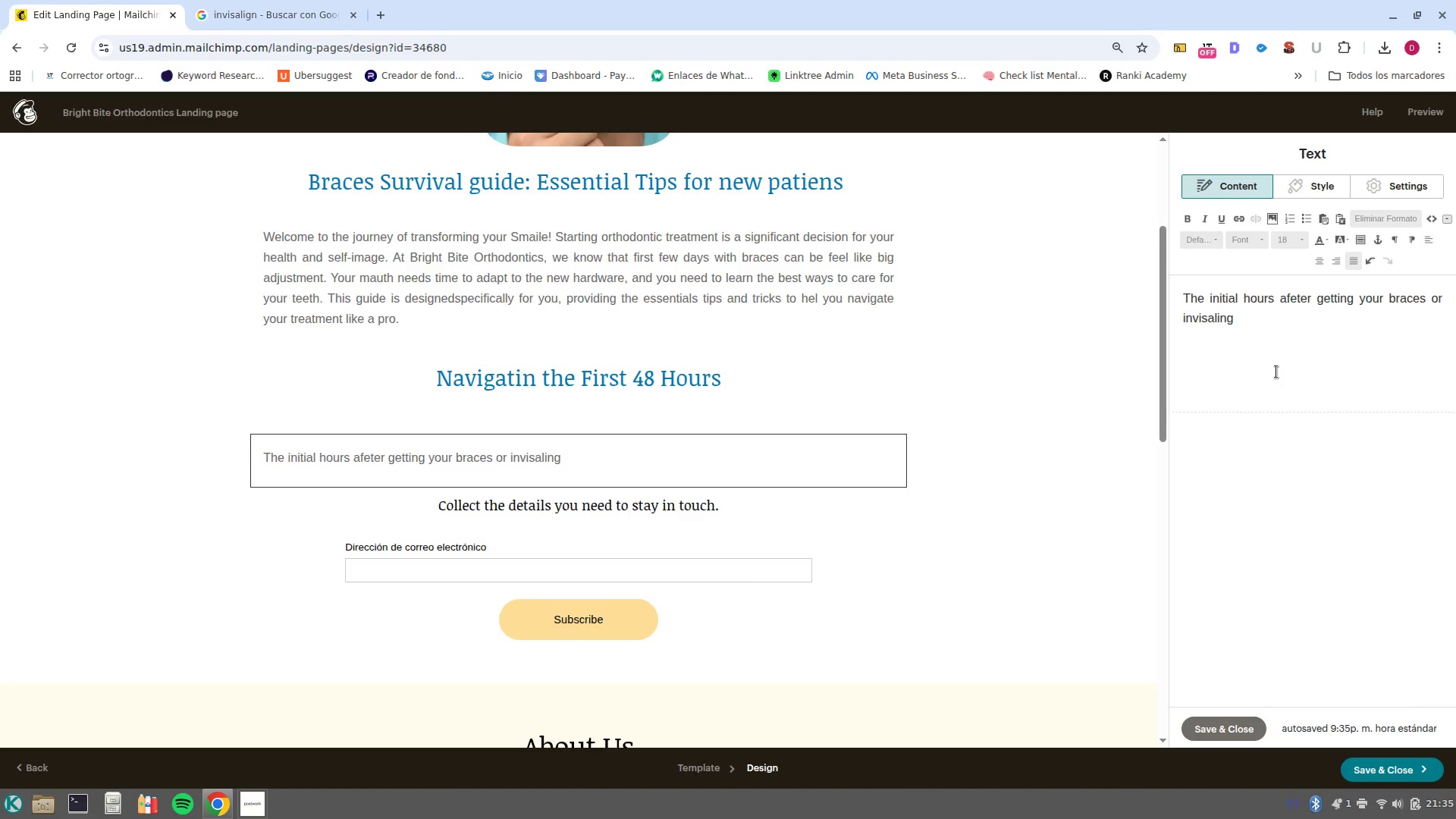 
wait(16.77)
 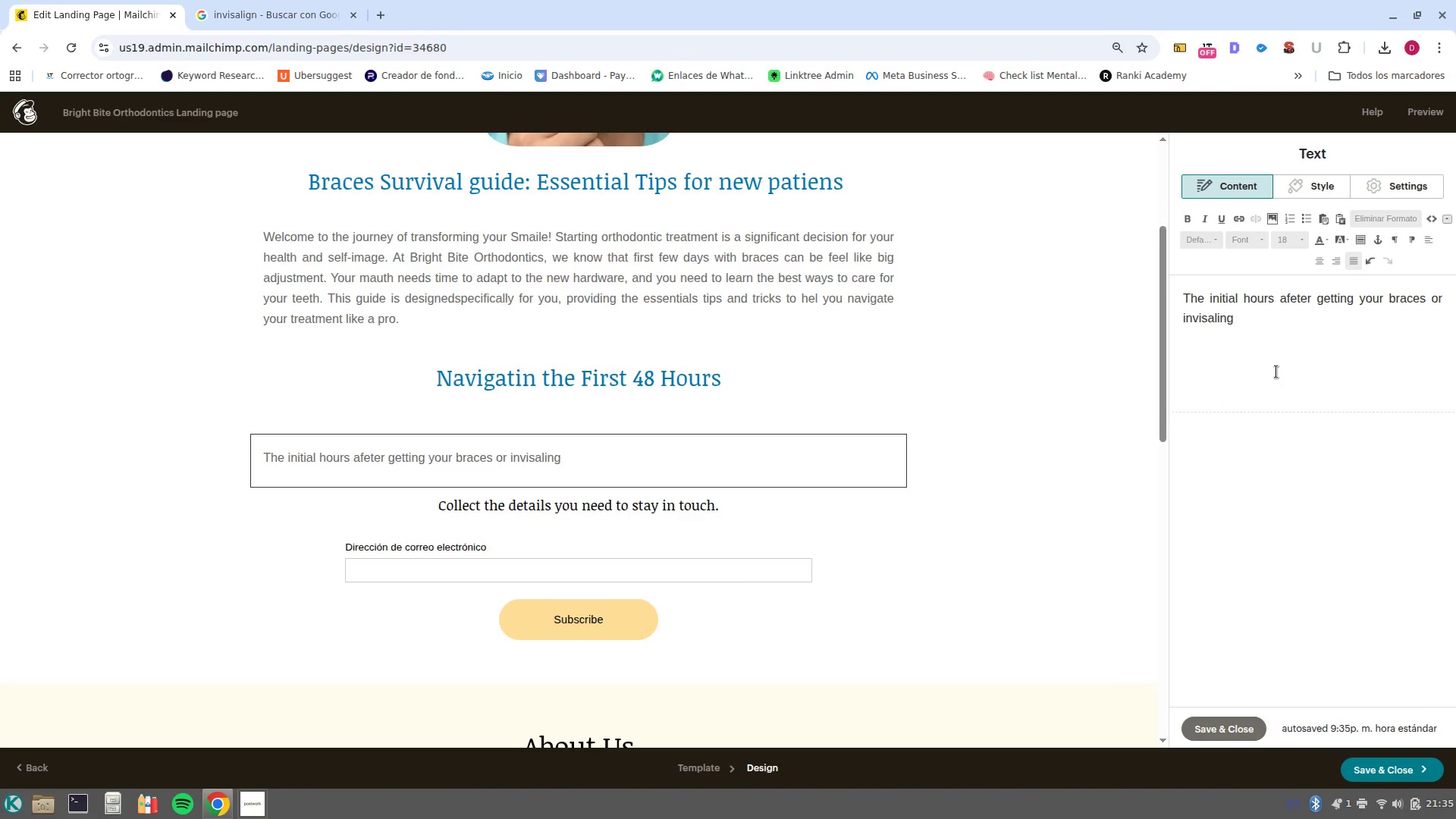 
type( are a period)
 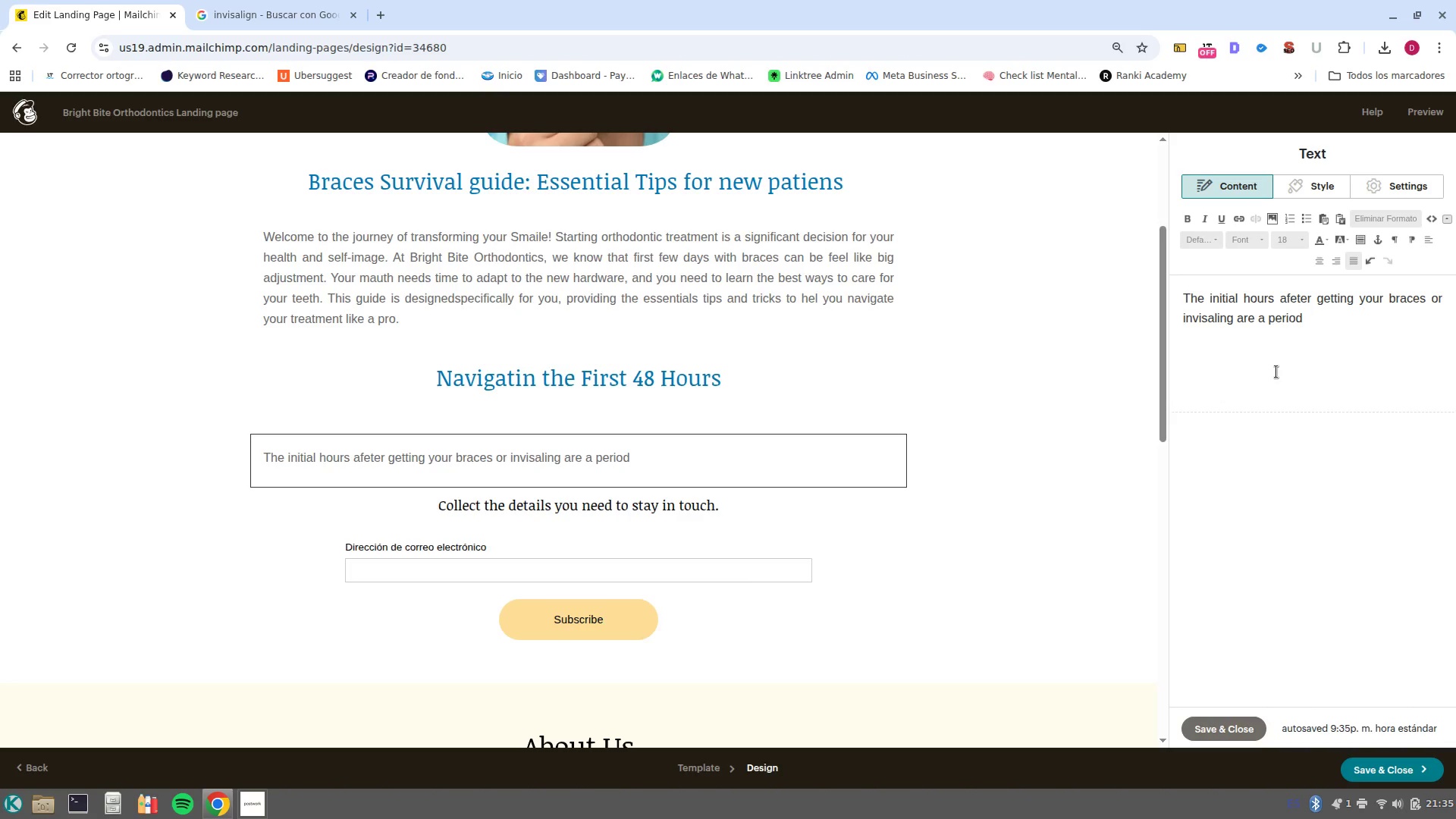 
wait(6.06)
 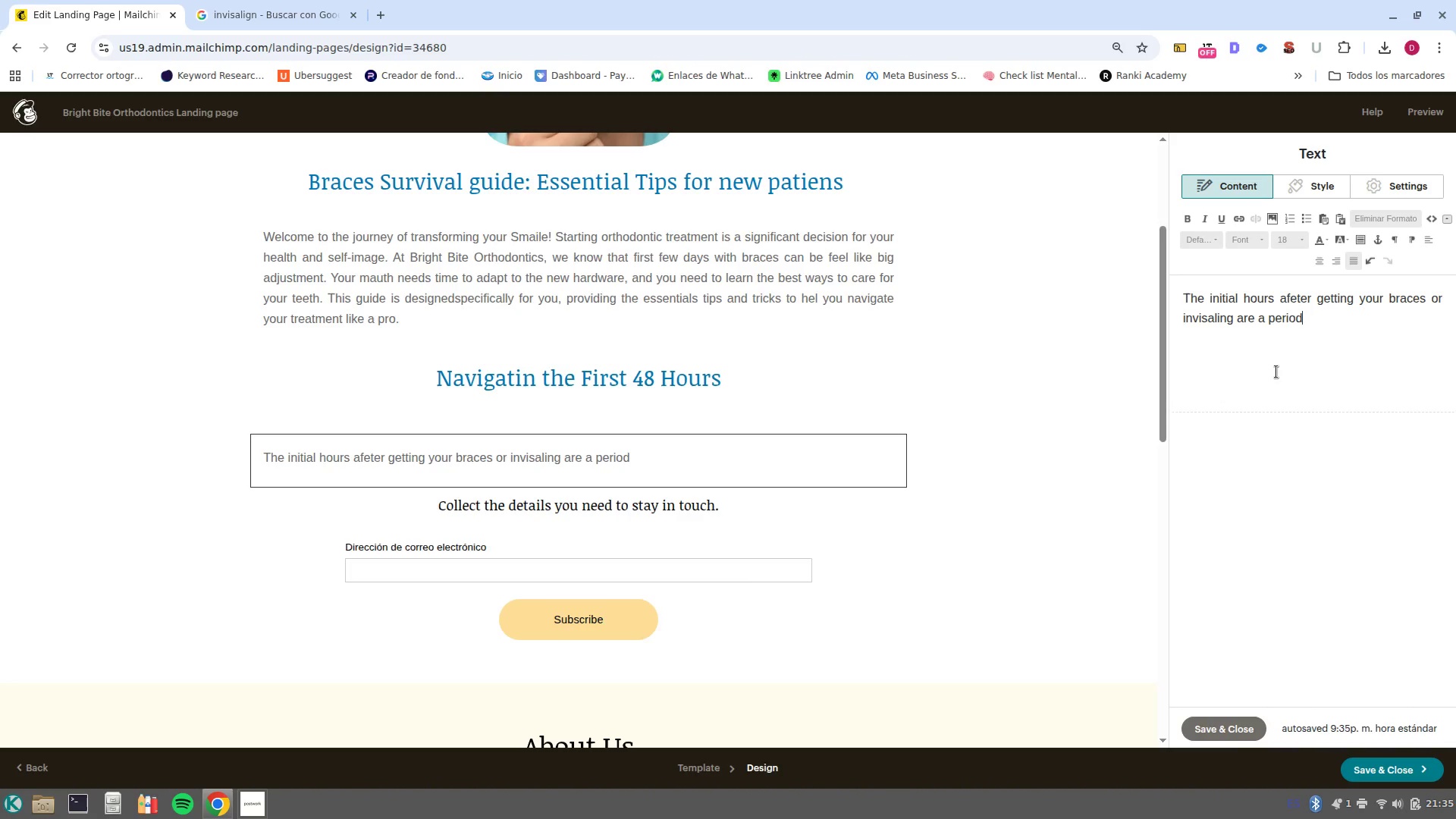 
type( of transition. )
 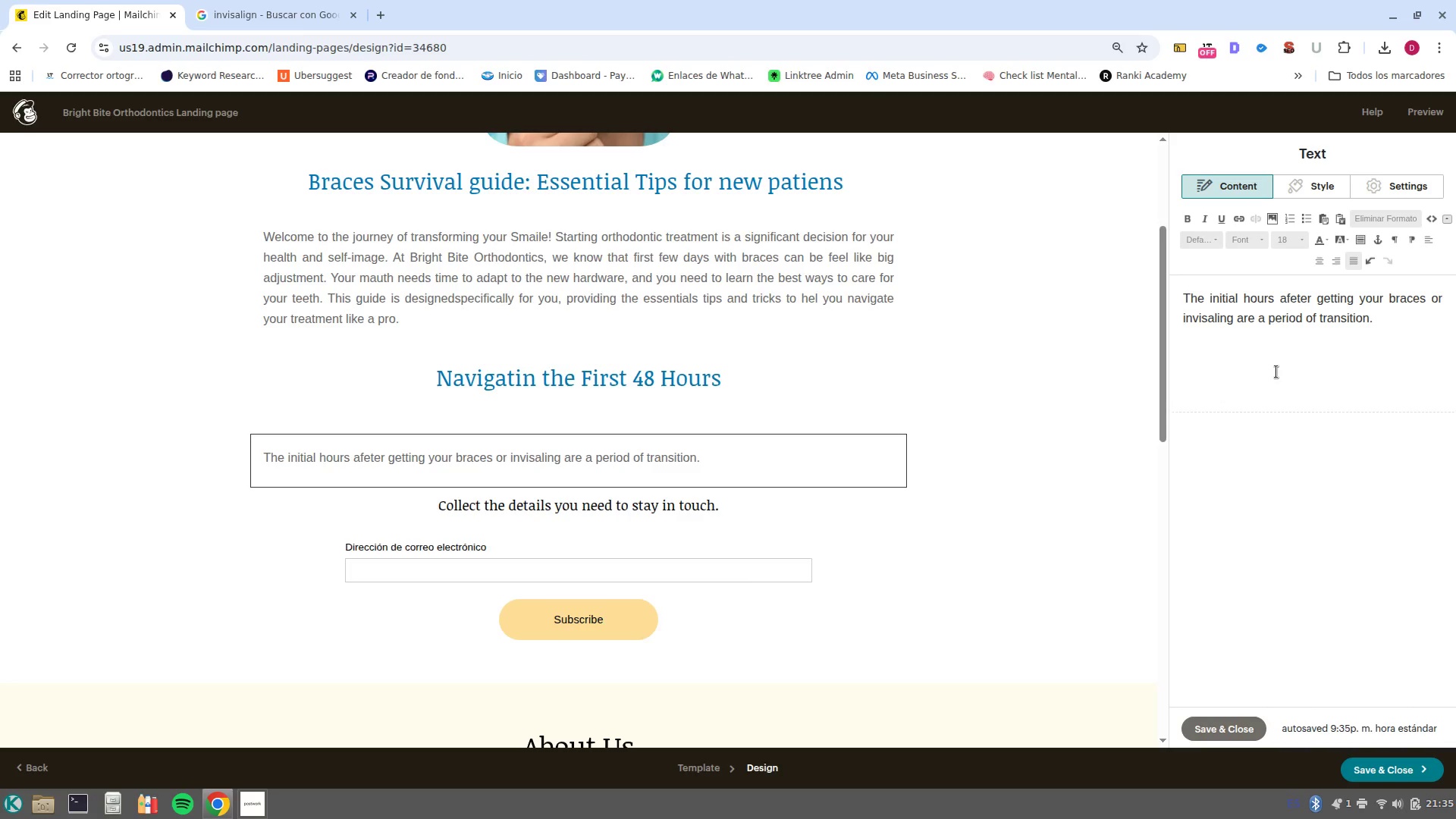 
type(. )
key(Backspace)
key(Backspace)
type(U)
key(Backspace)
type(You will)
key(Backspace)
type(l likely feel a sense)
key(Backspace)
type(ation of tightness)
 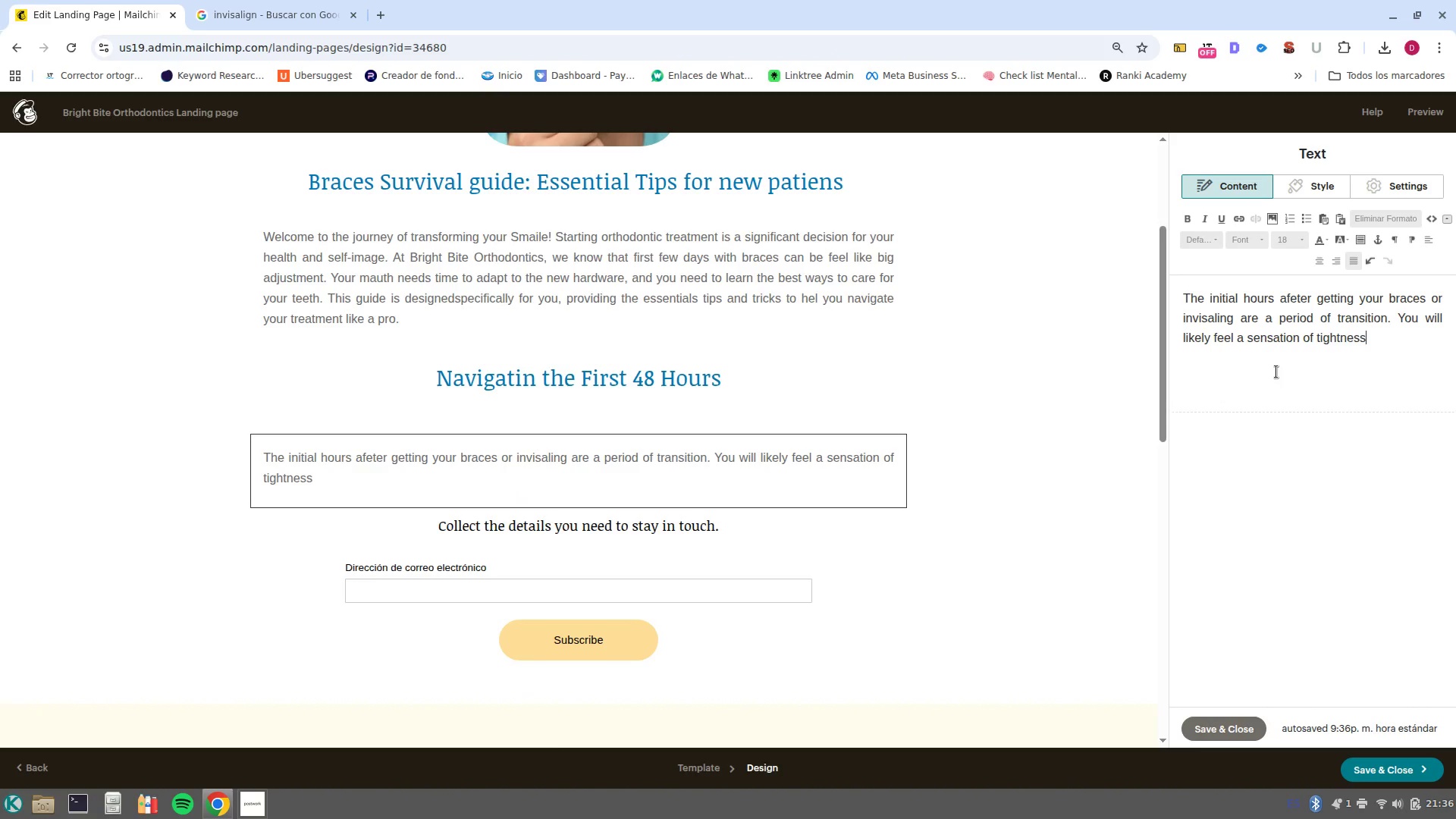 
type( as )
 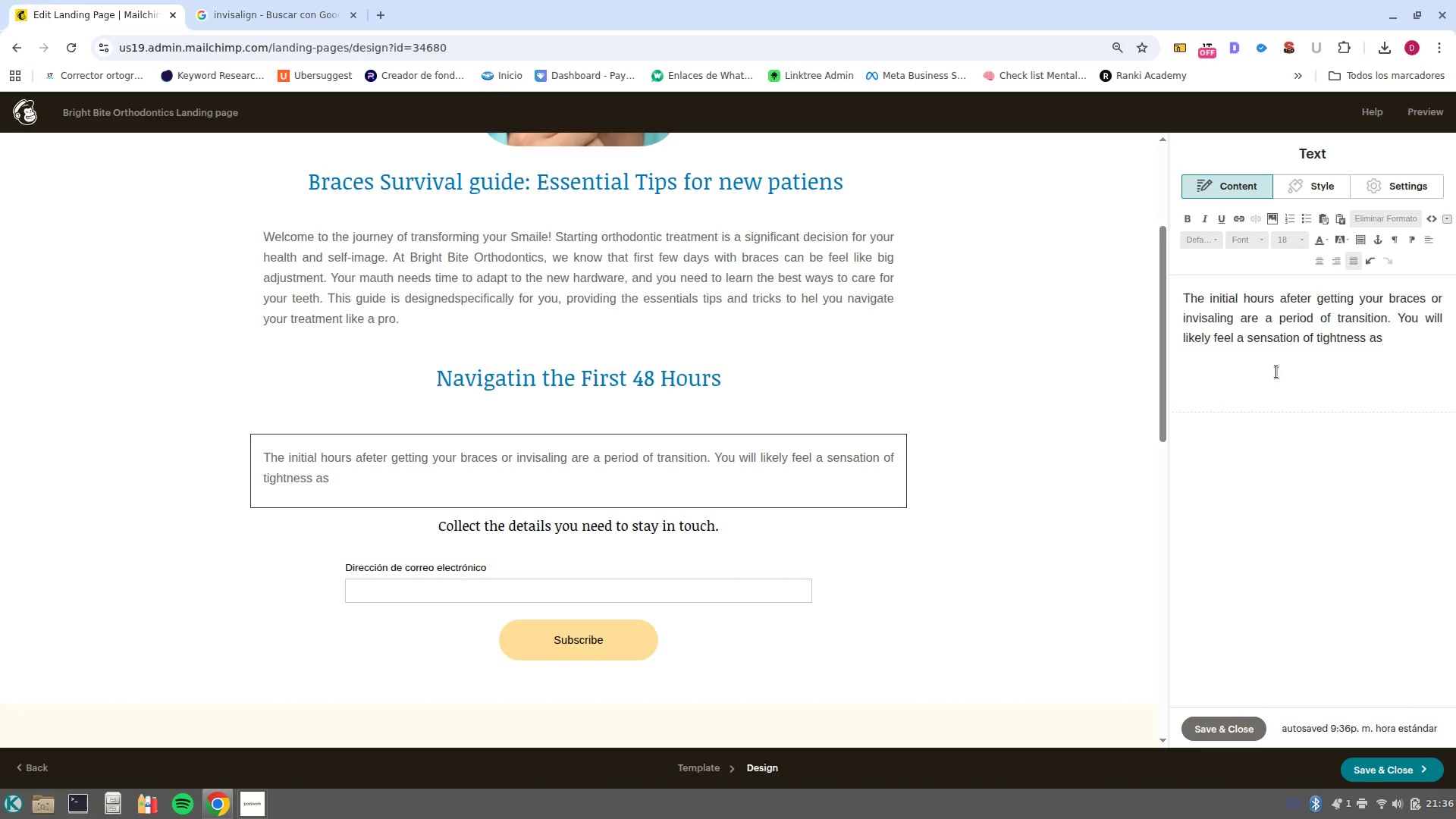 
type(your teeh)
key(Backspace)
type(th begin to move)
 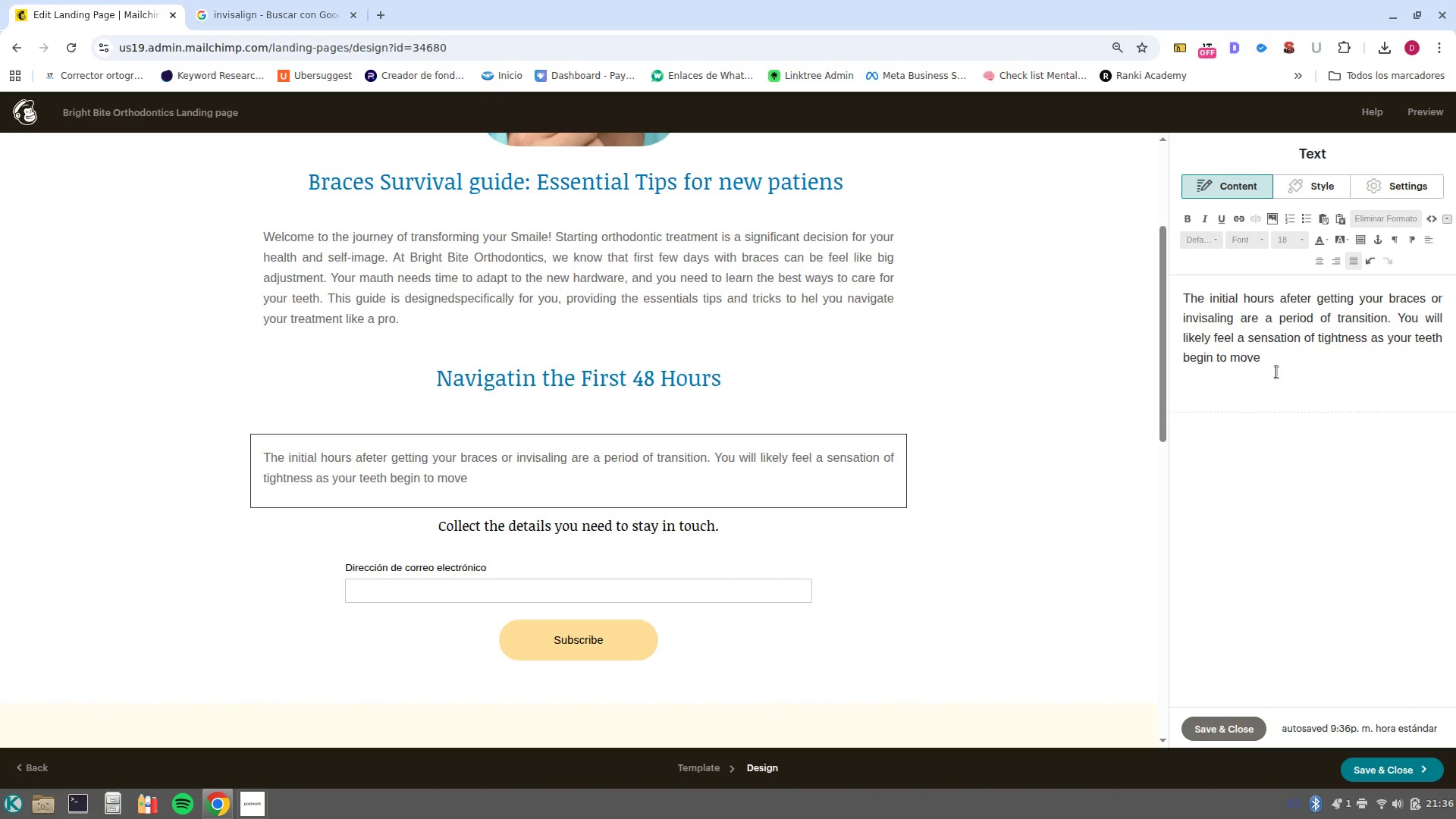 
type(. It-s important to remember that this is a sign of progress. Your Checks and lips )
 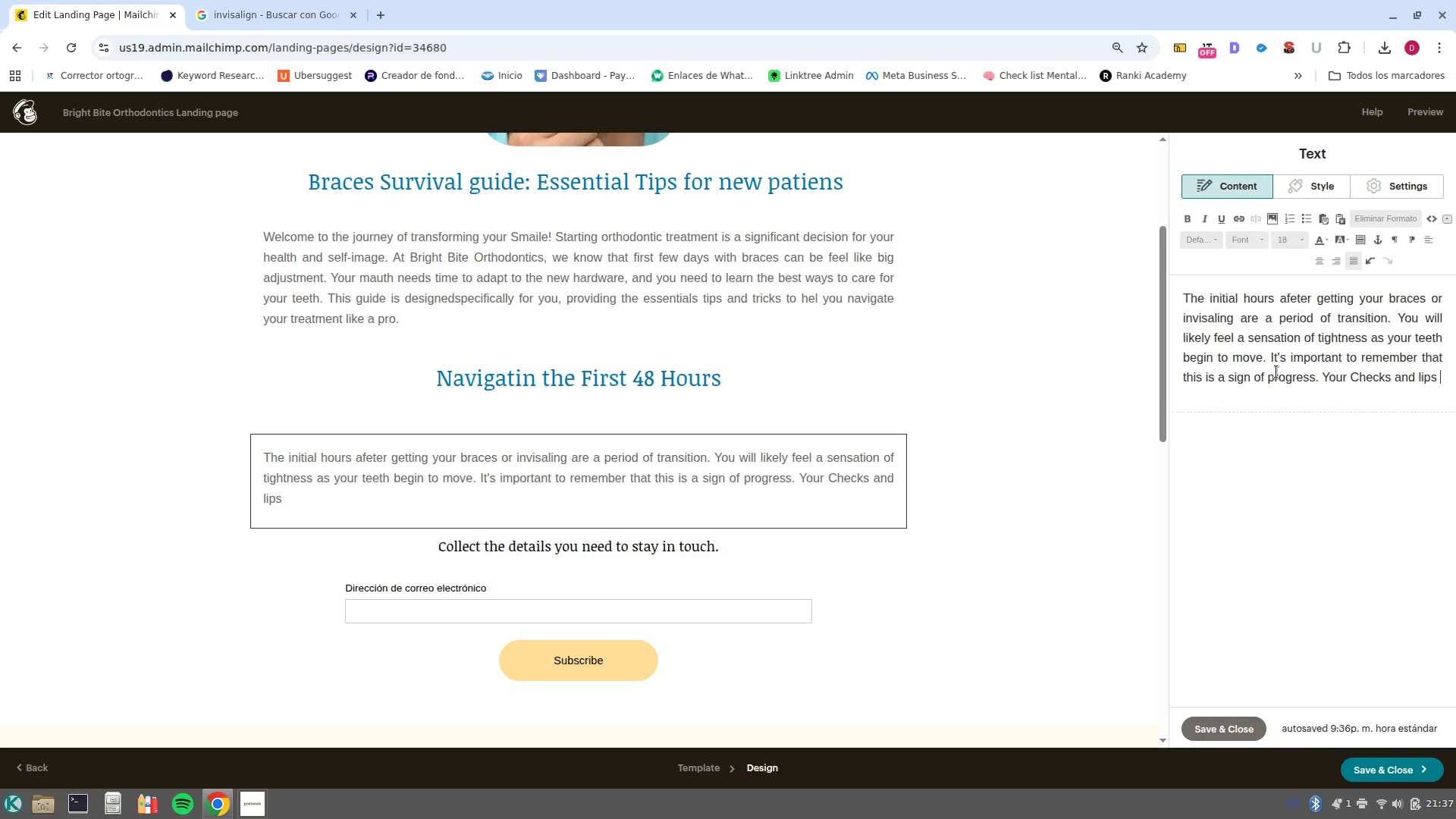 
type(might feel slightly irrited as they adjust to )
key(Backspace)
 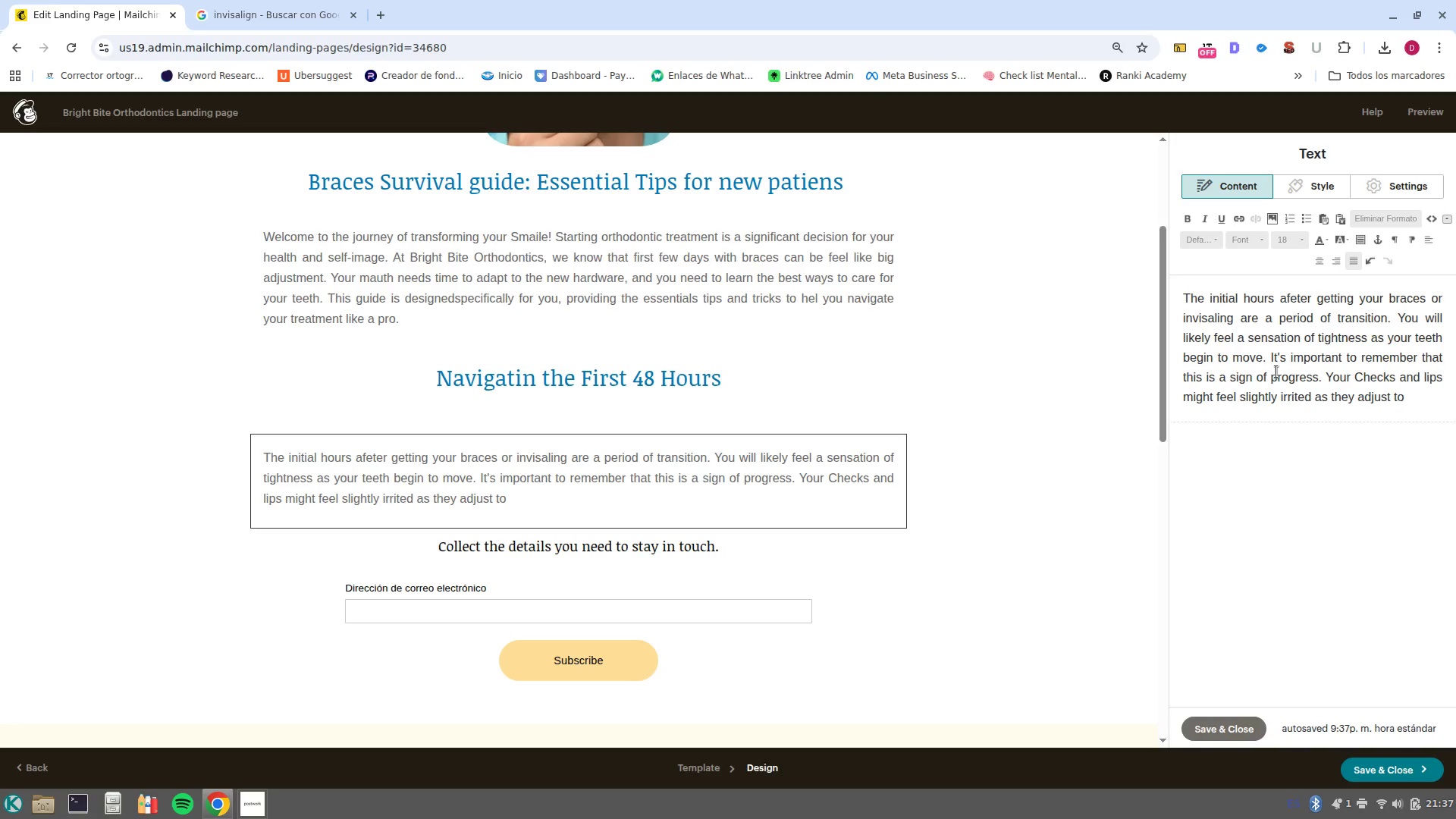 
wait(5.89)
 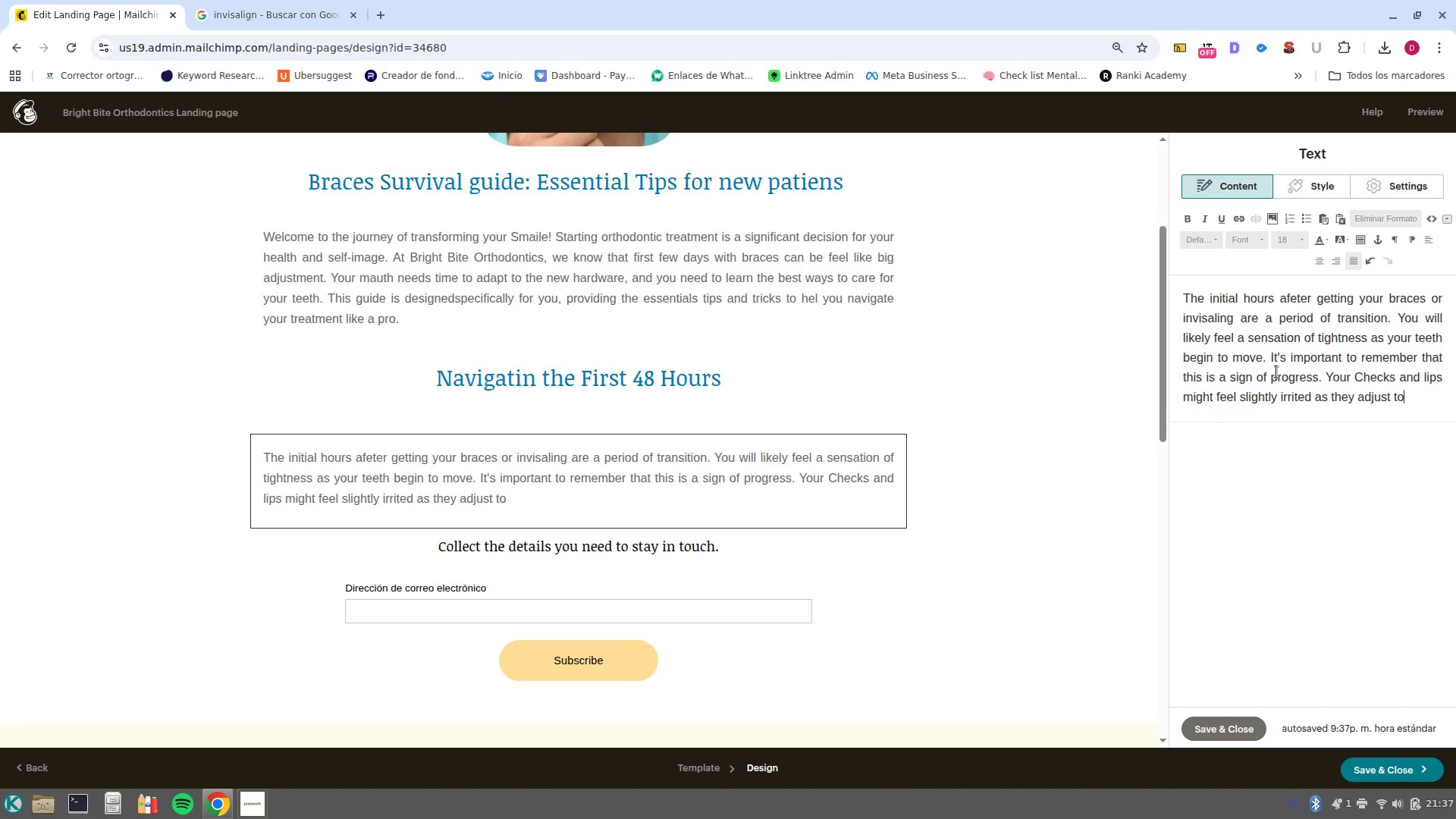 
type(the)
key(Backspace)
key(Backspace)
key(Backspace)
type( the brackets or invisalign)
 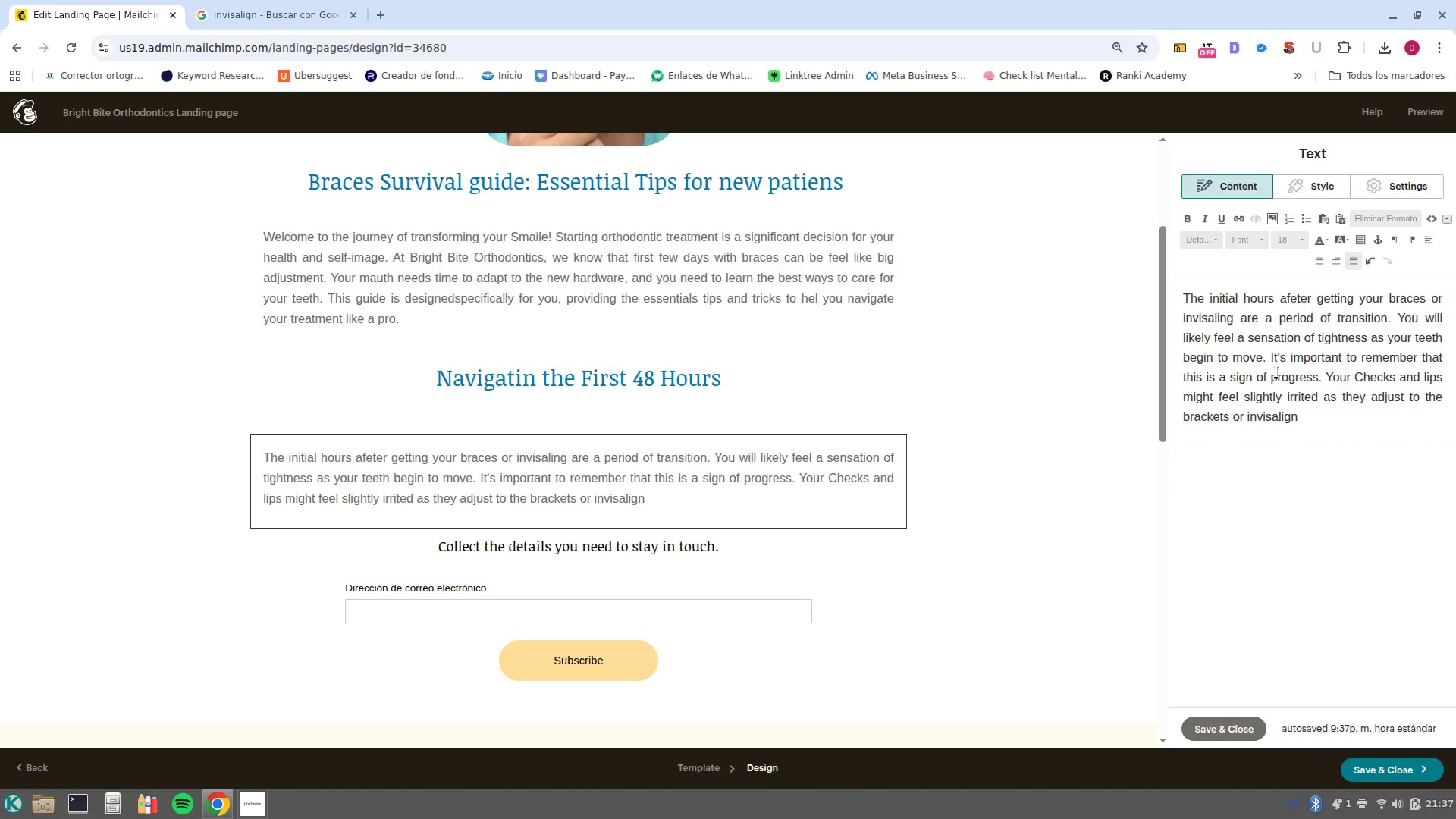 
wait(7.07)
 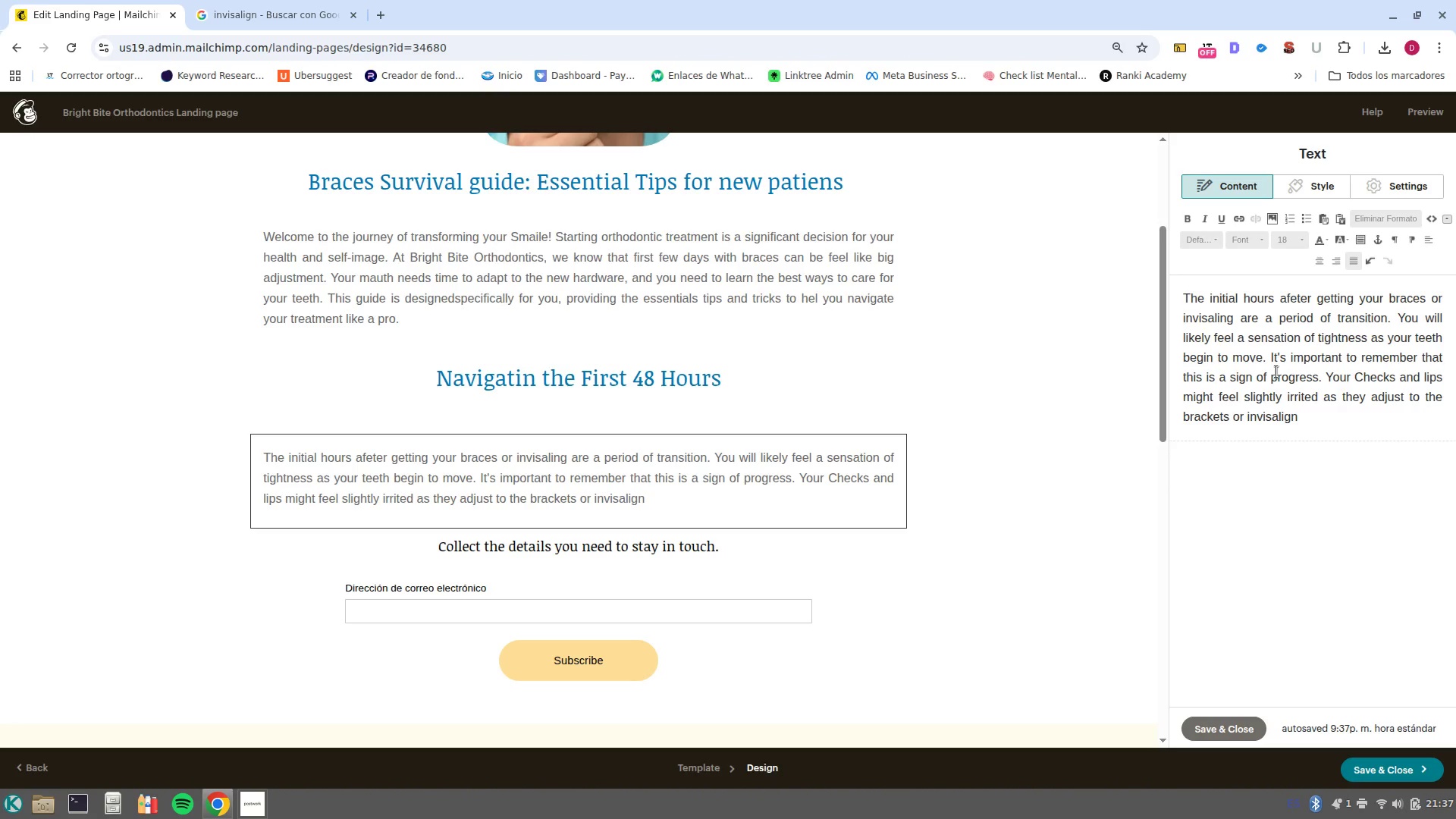 
key(Period)
 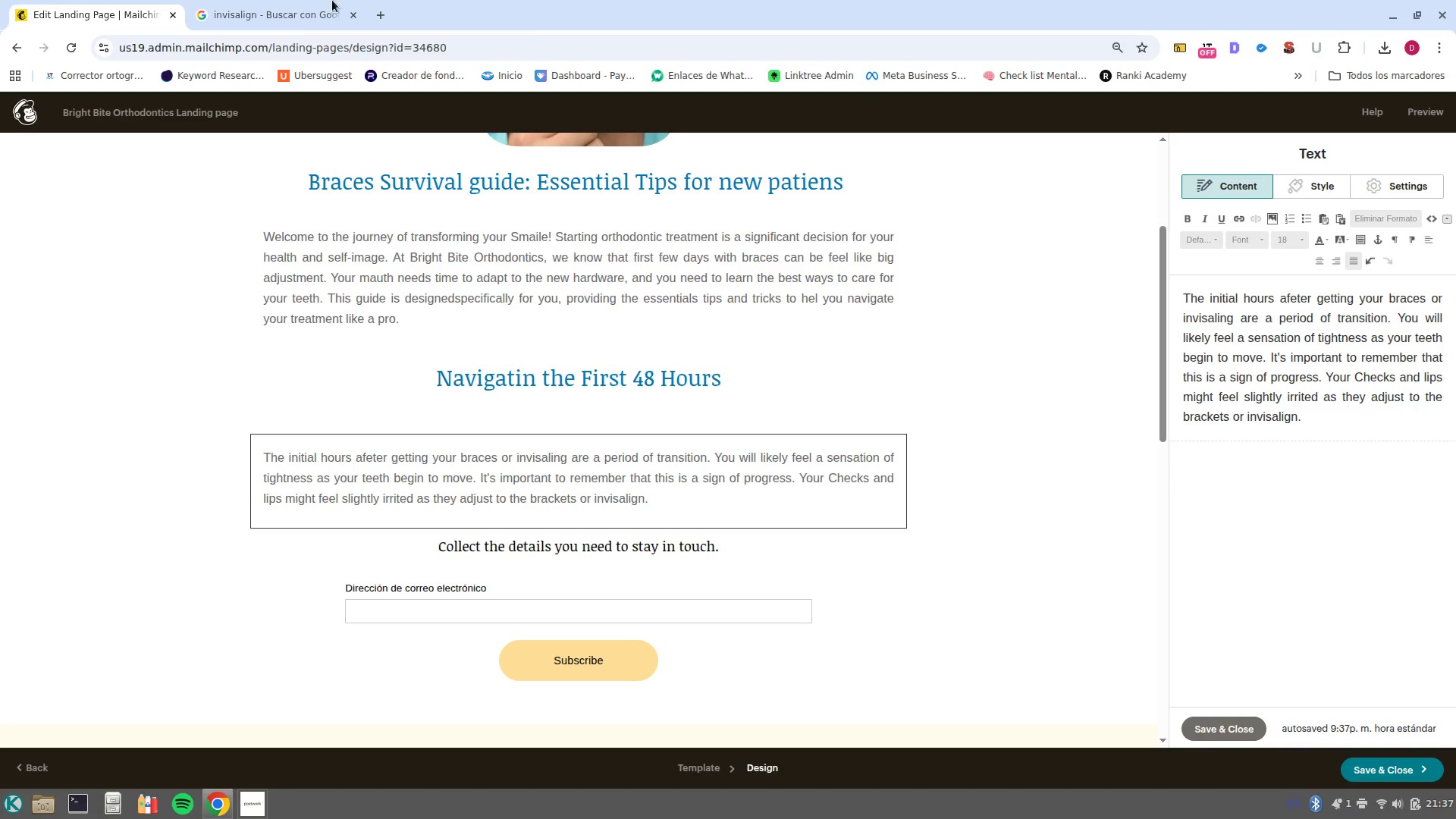 
left_click([243, 0])
 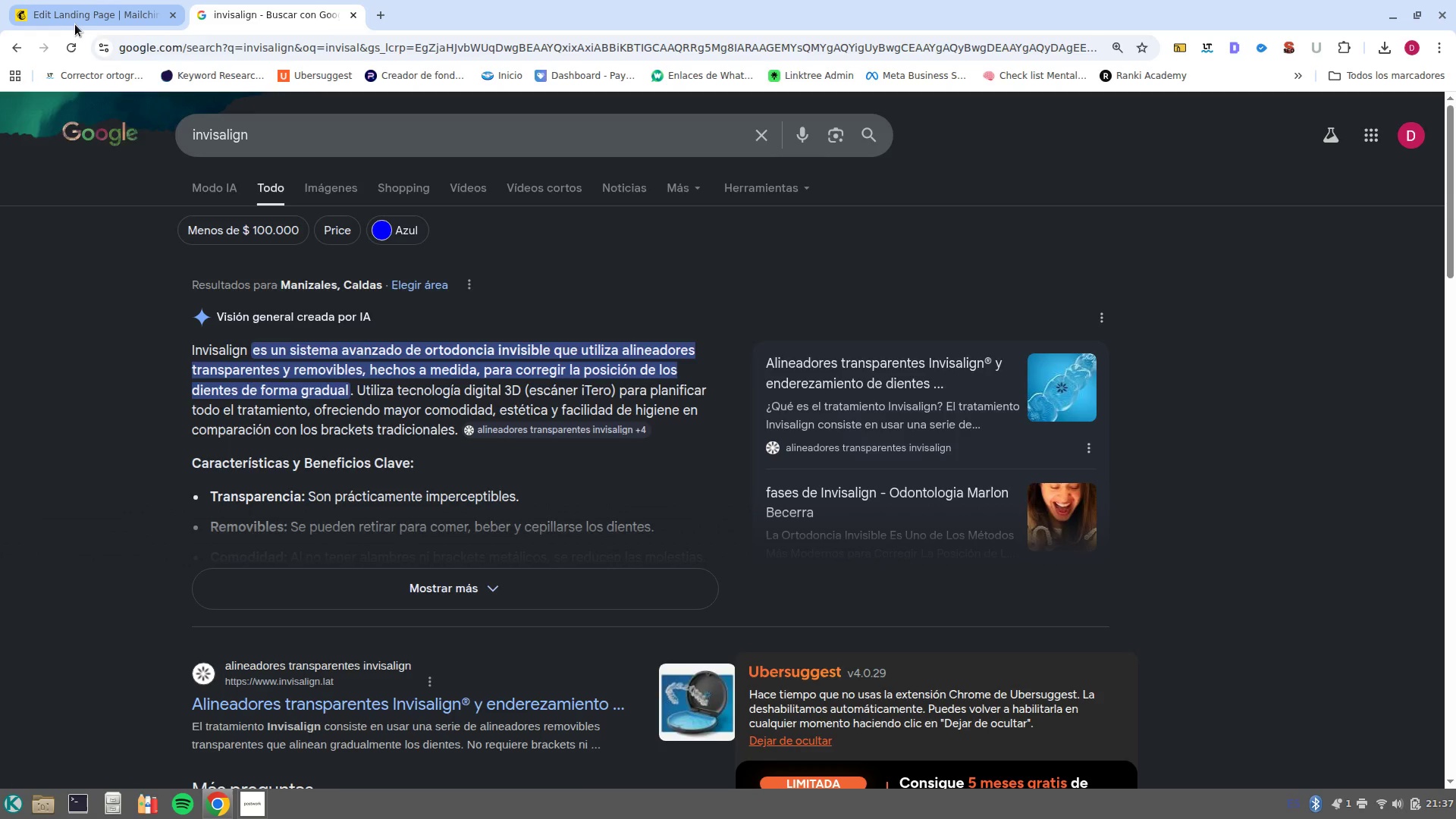 
left_click([77, 24])
 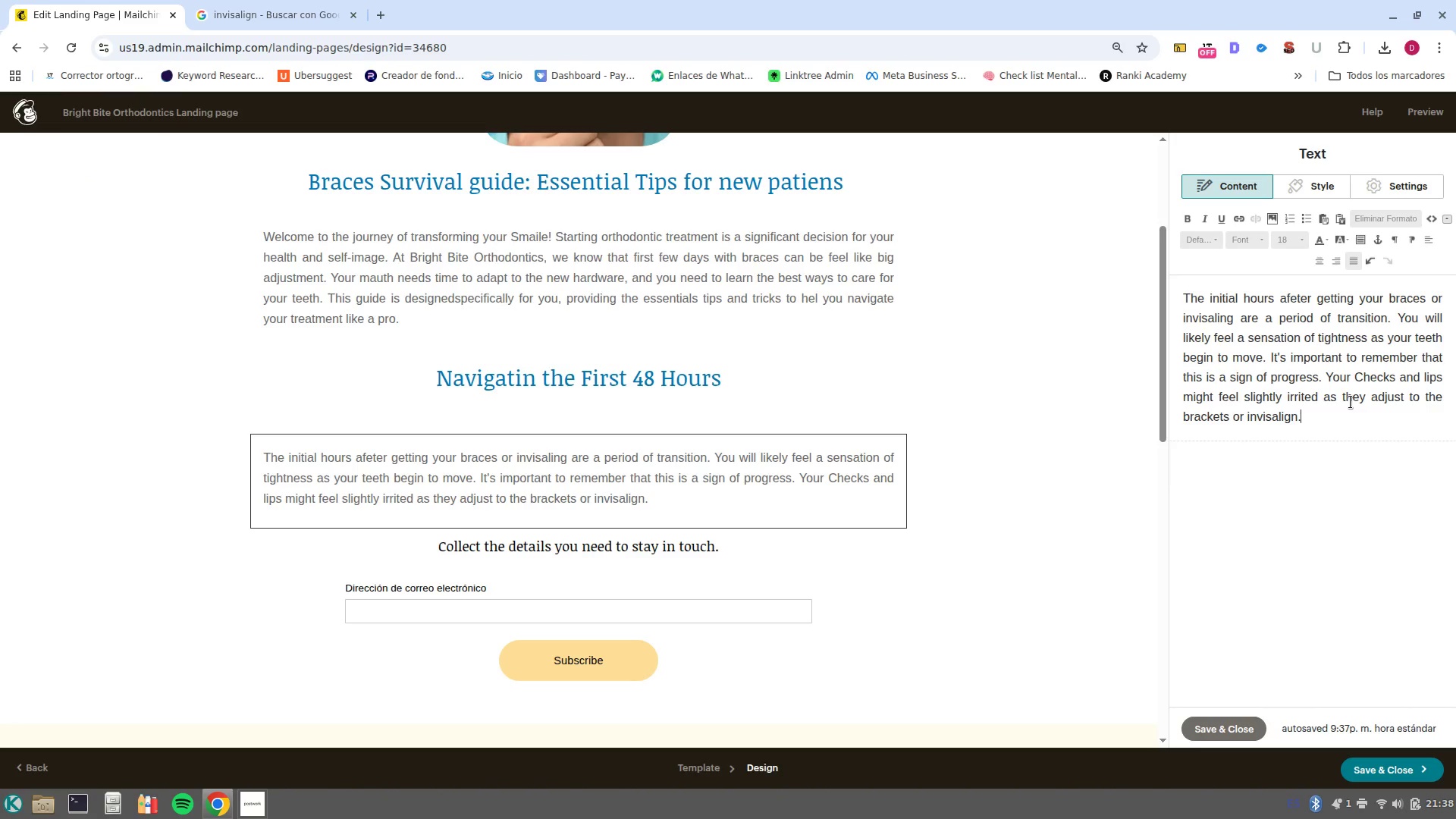 
wait(9.17)
 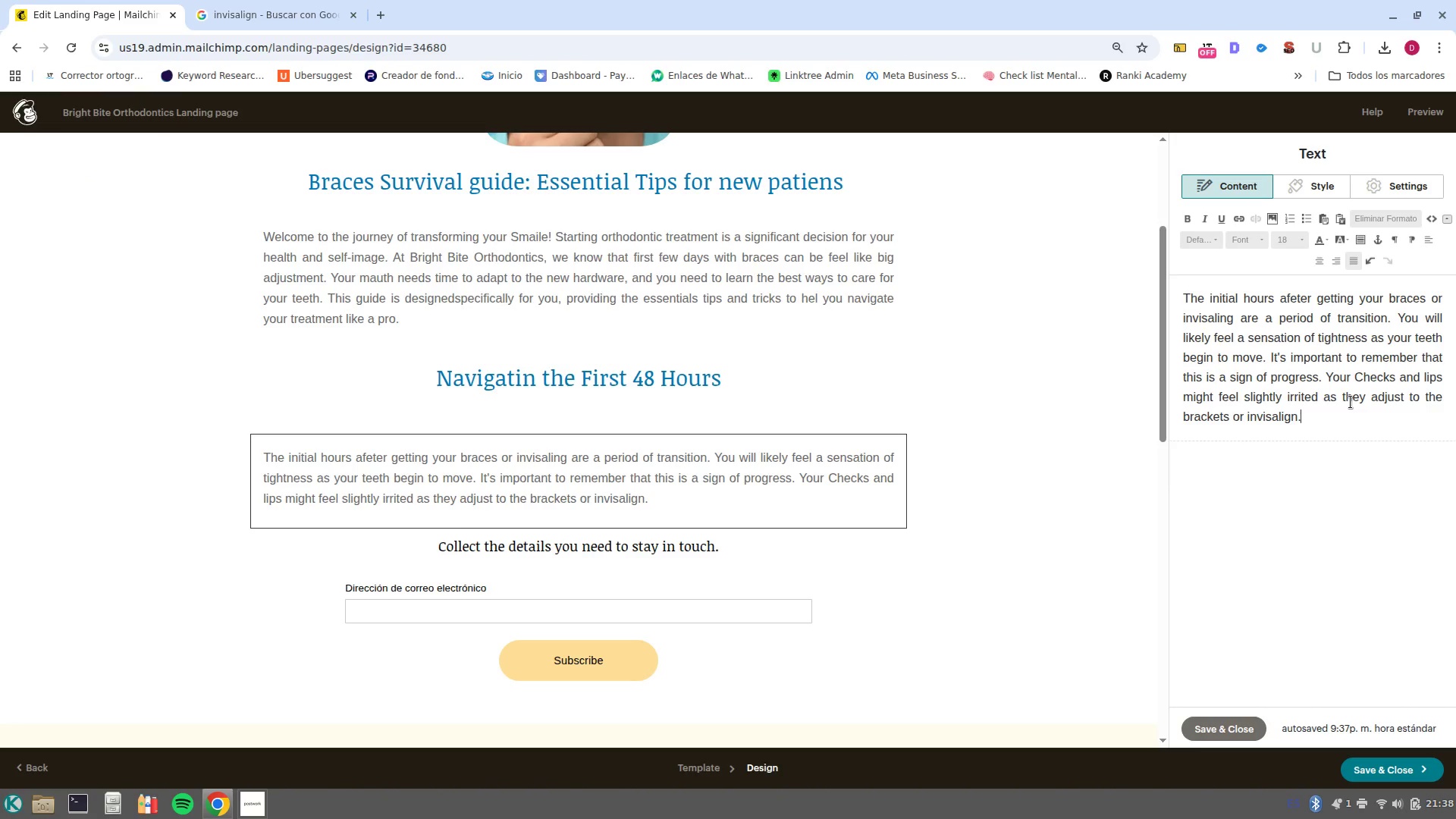 
key(Enter)
 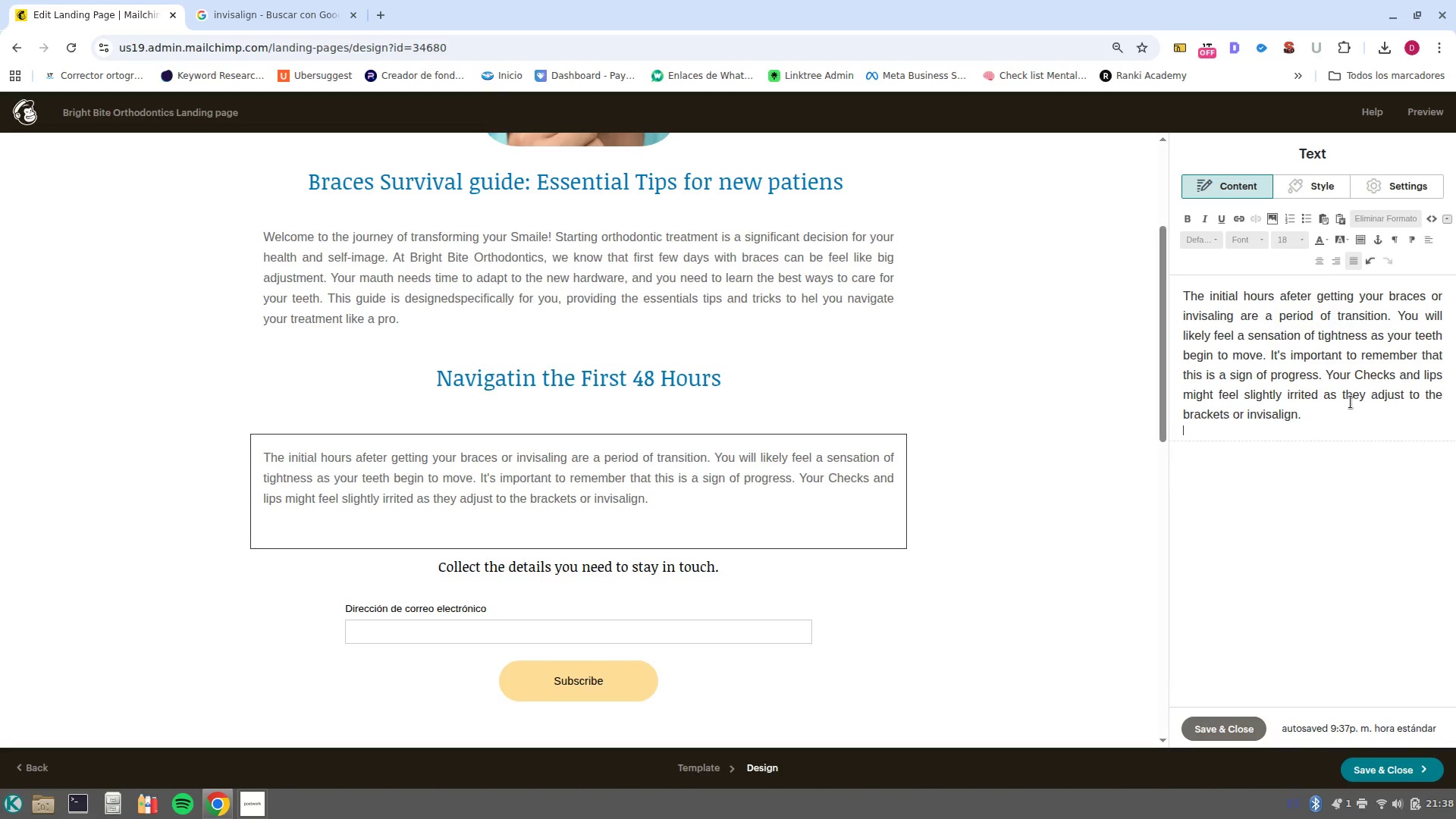 
key(Enter)
 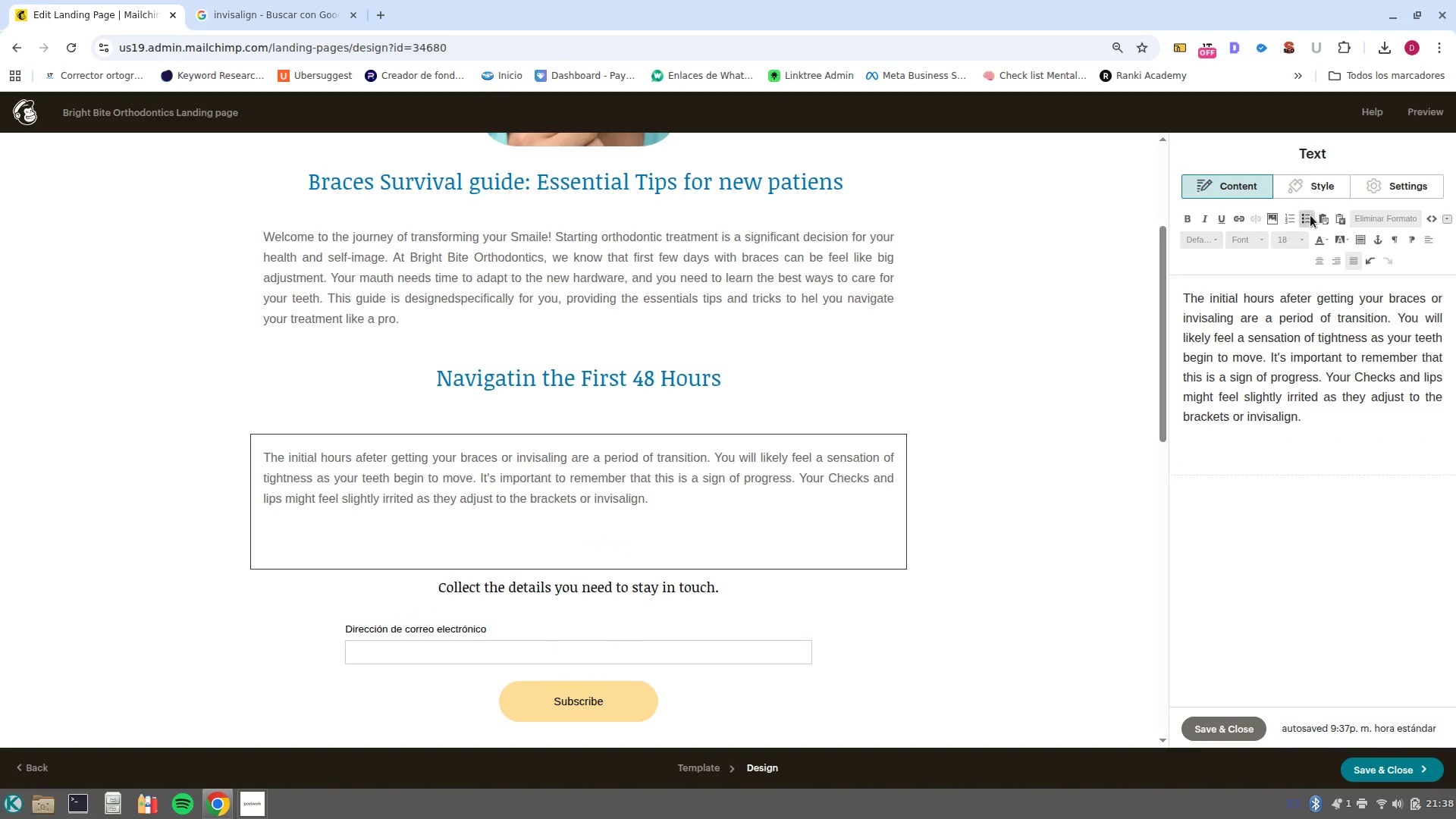 
left_click([1308, 215])
 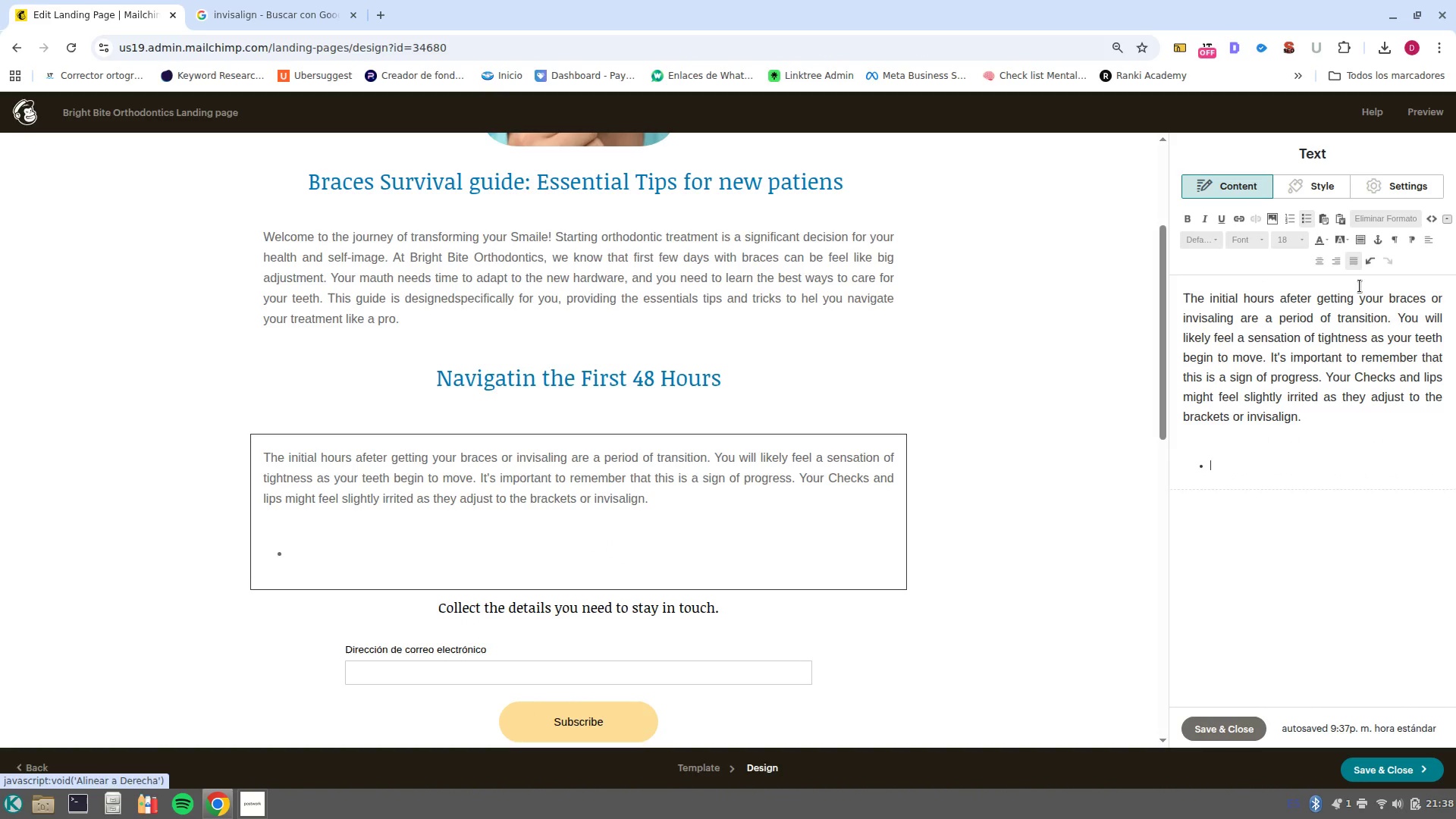 
left_click([1321, 261])
 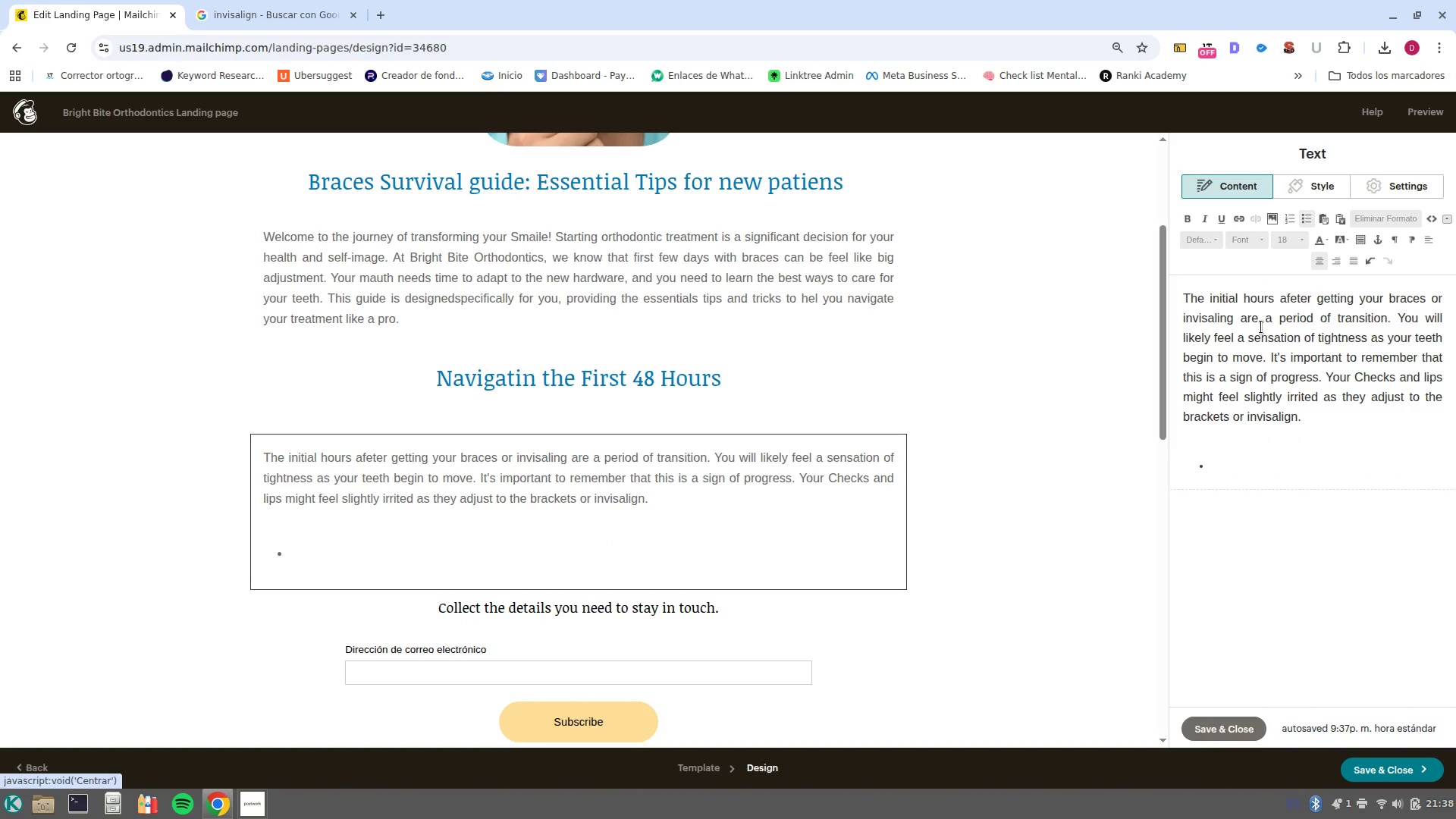 
type(Ex)
 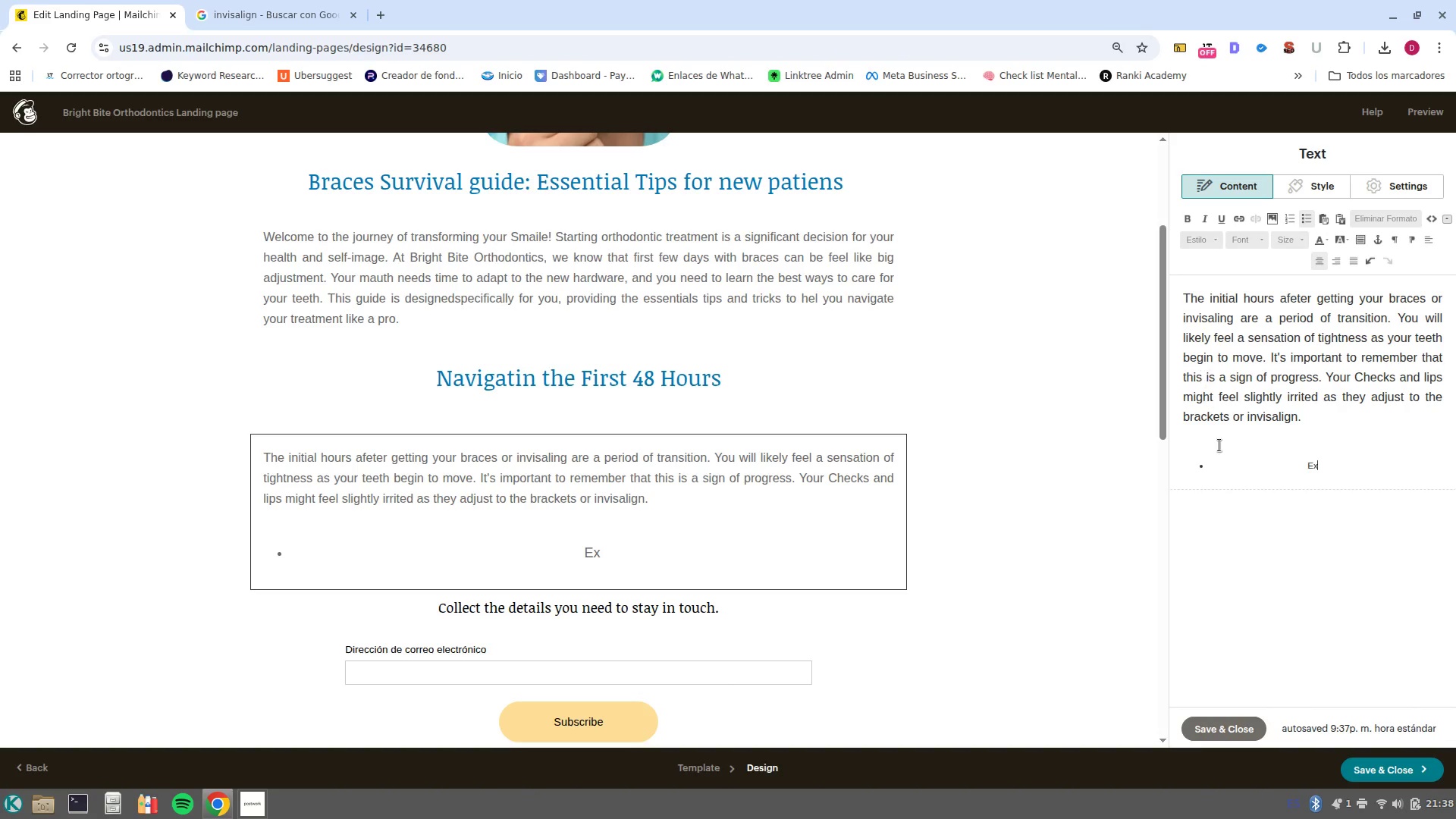 
left_click([1230, 469])
 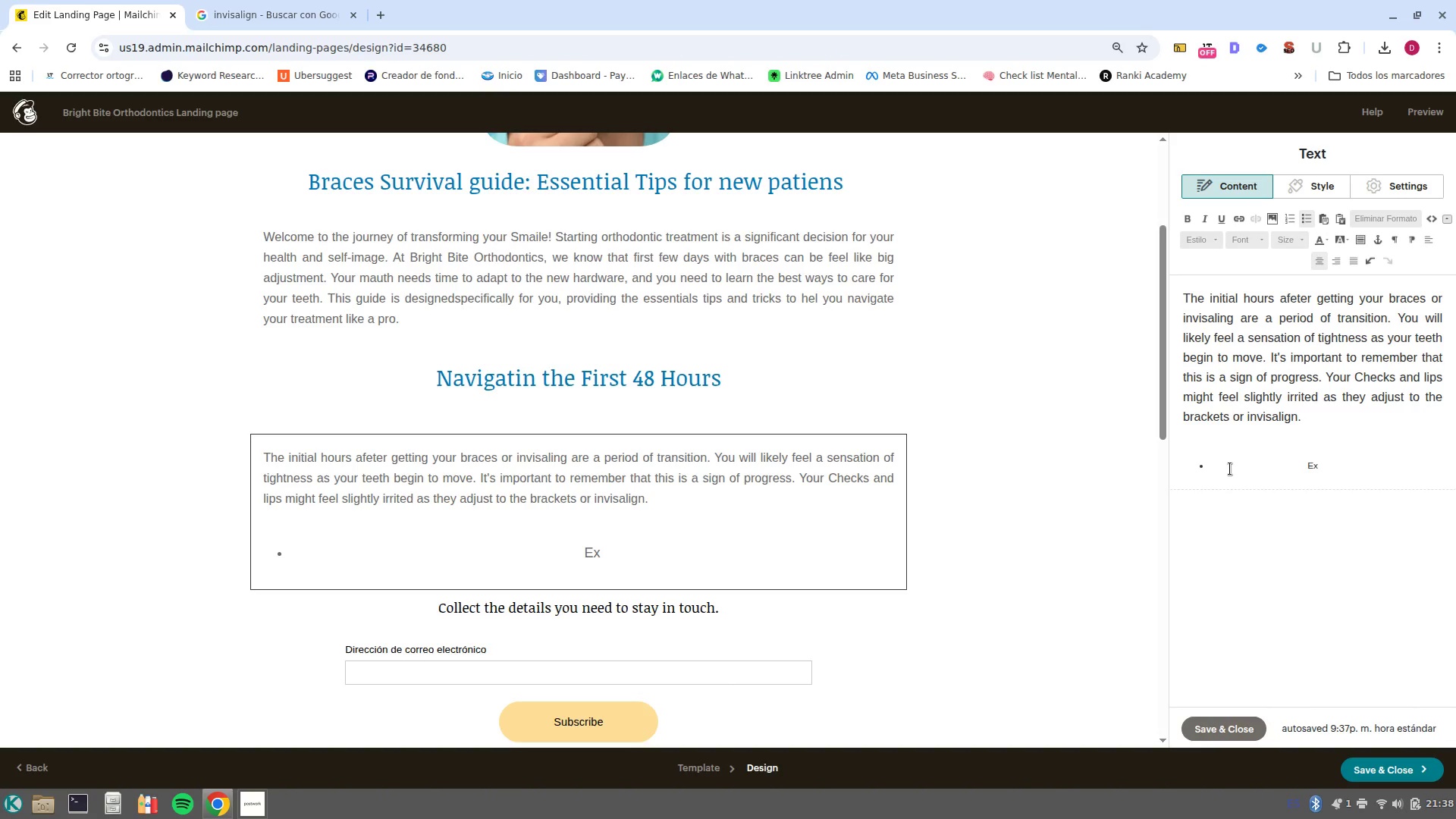 
key(Backspace)
type(pert)
key(Backspace)
key(Backspace)
 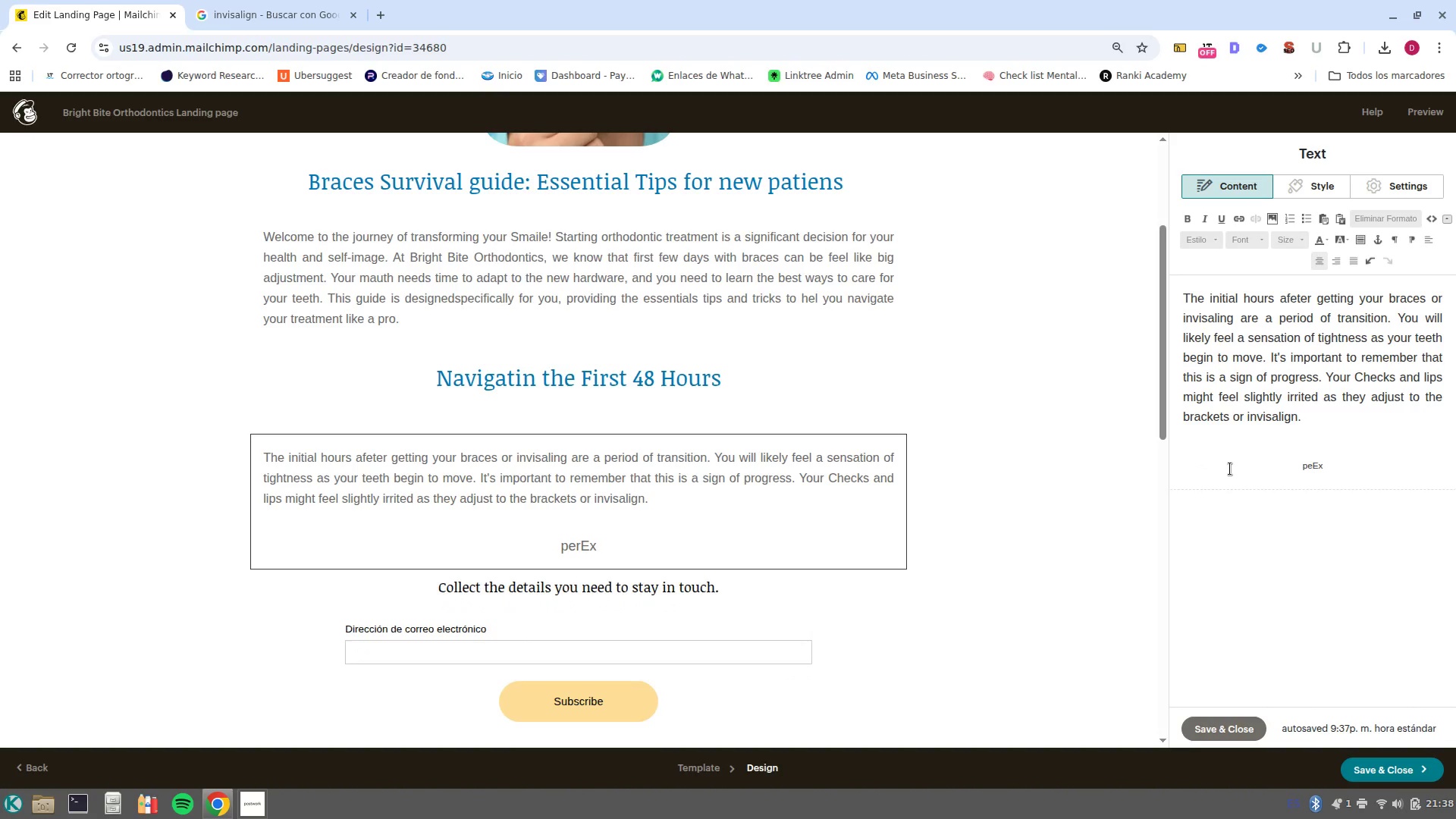 
key(Control+ArrowRight)
 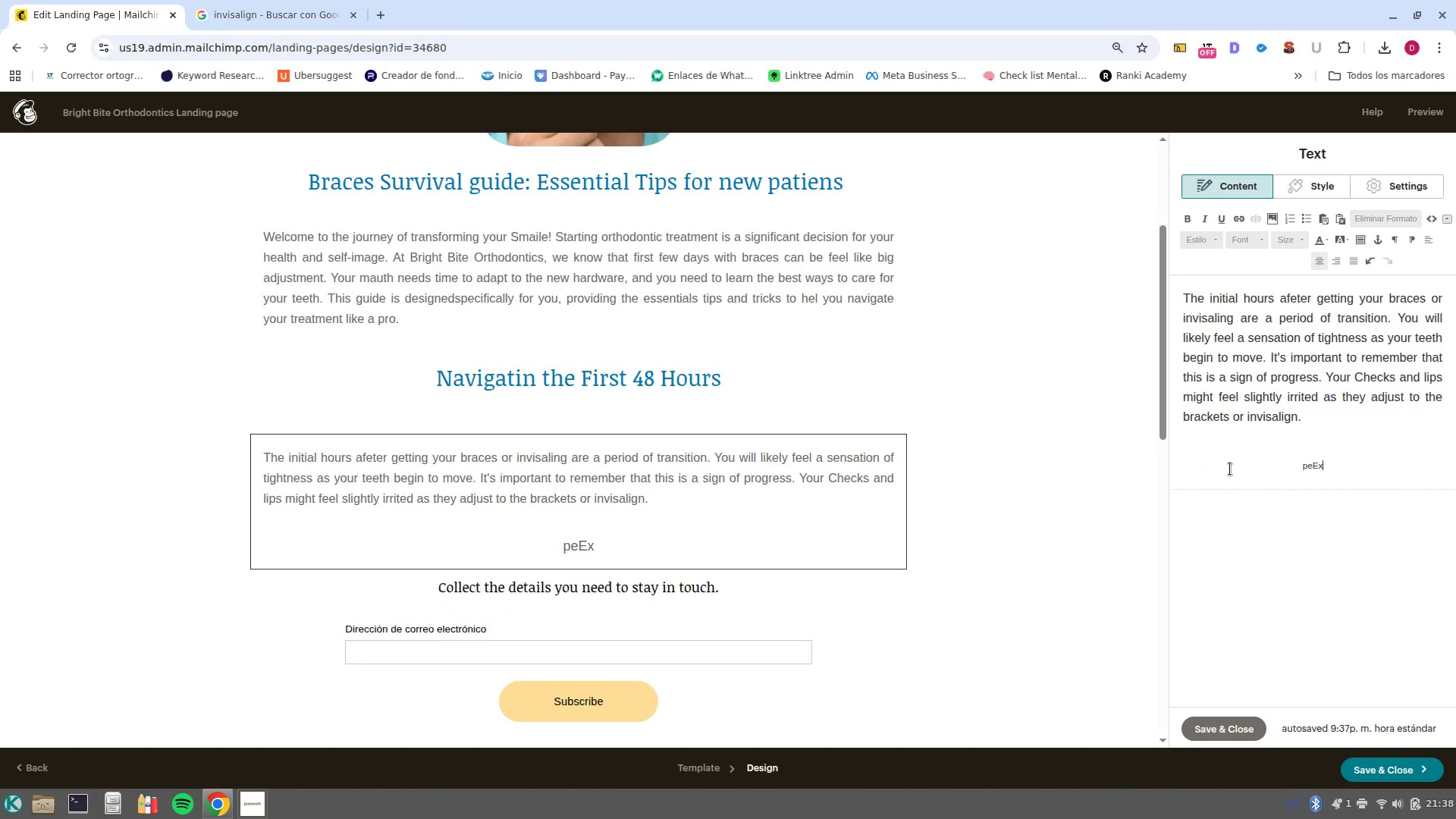 
key(Backspace)
key(Backspace)
key(Backspace)
key(Backspace)
type(eX)
key(Backspace)
key(Backspace)
type(Ex)
key(Backspace)
type(xpert tio)
key(Backspace)
type(p)
 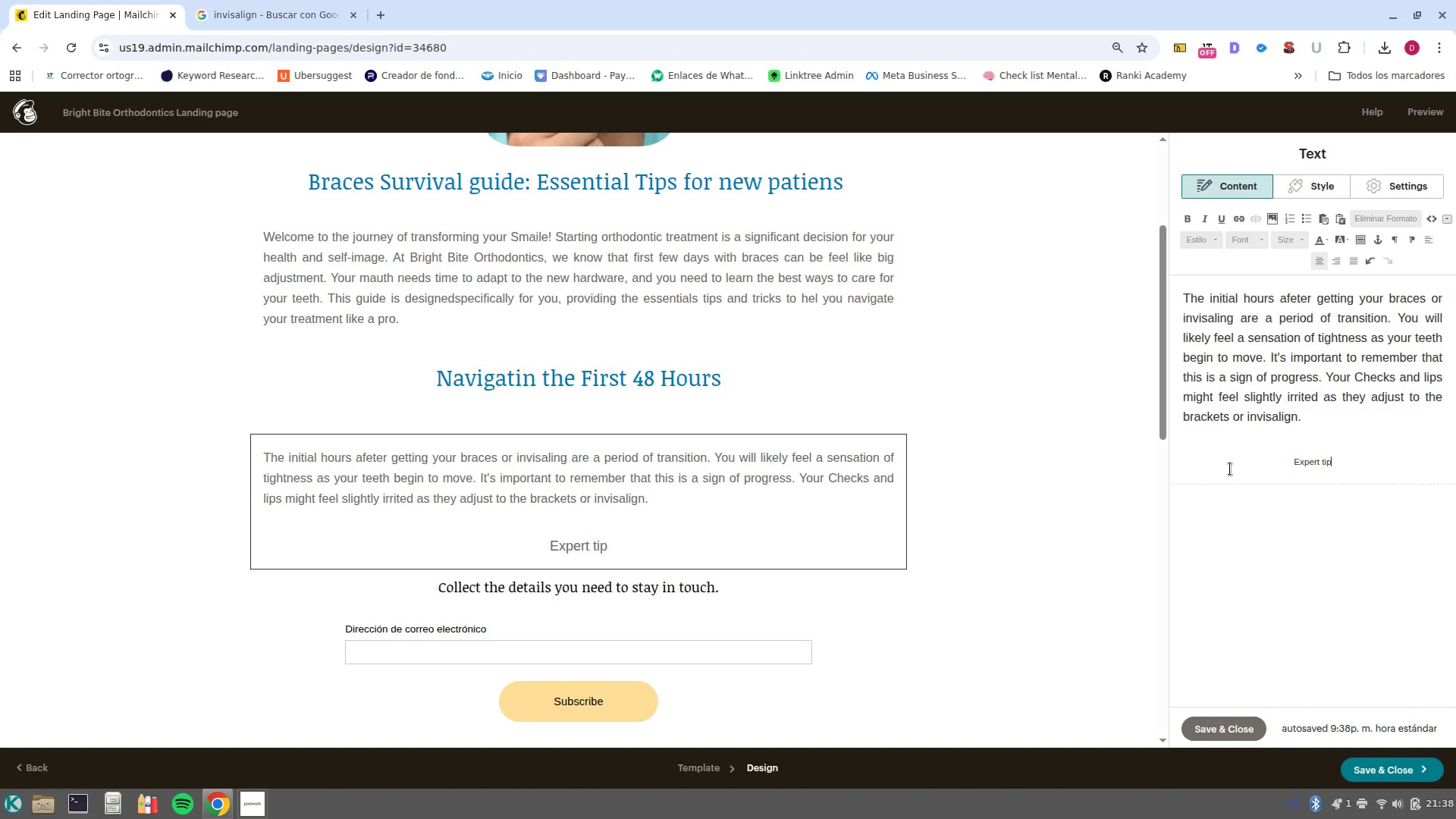 
left_click([1311, 431])
 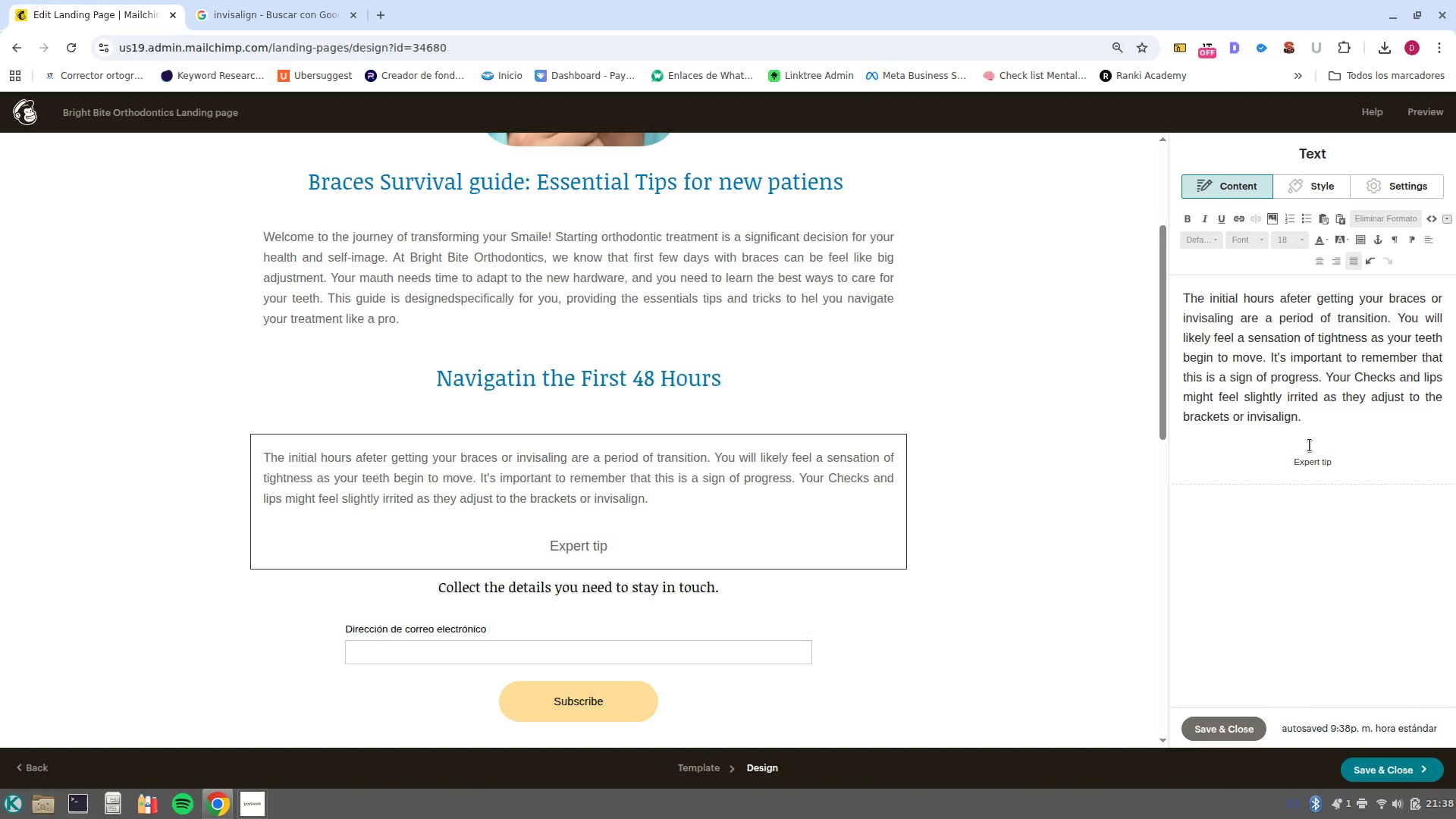 
key(ArrowDown)
 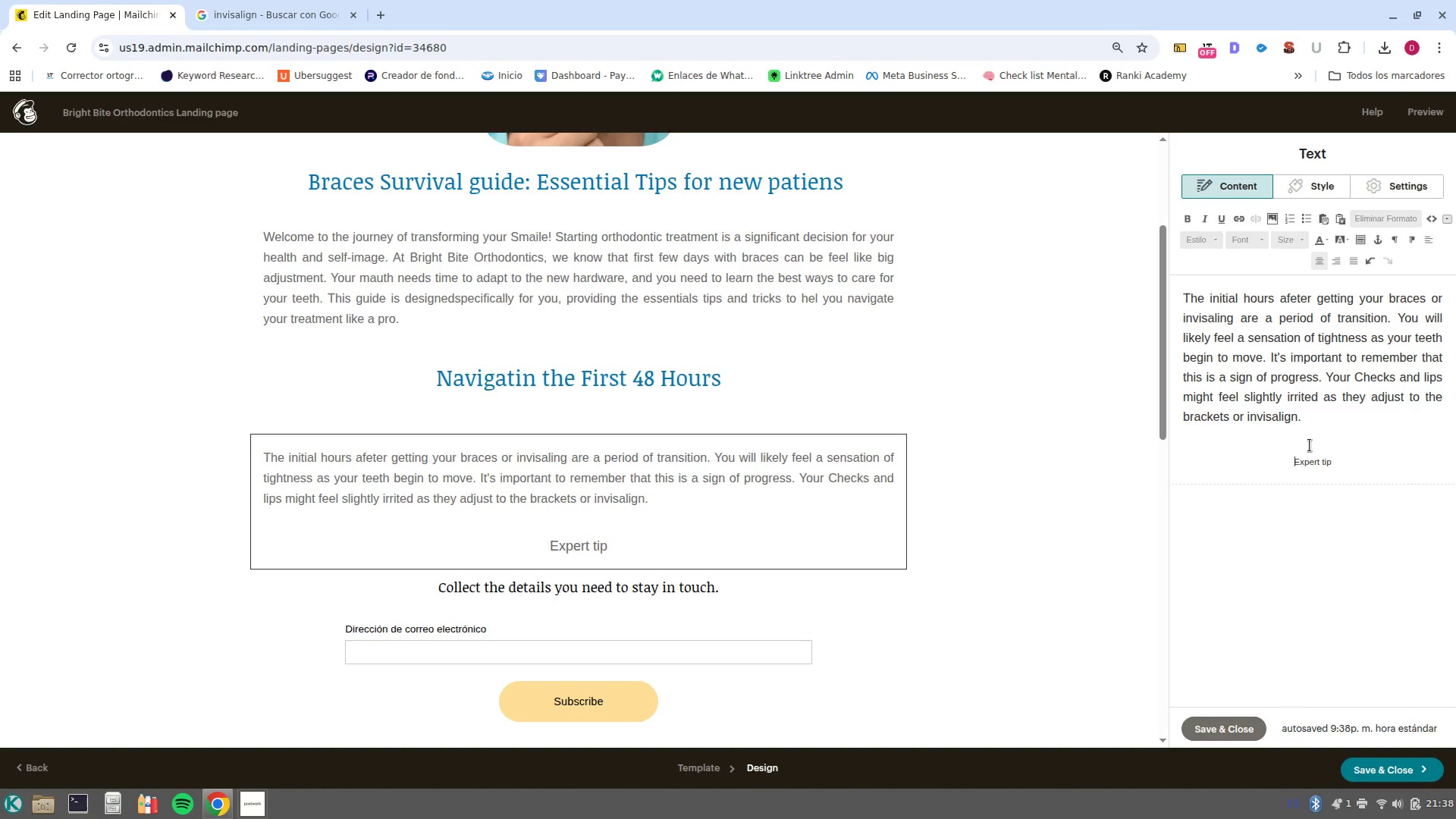 
key(Backspace)
 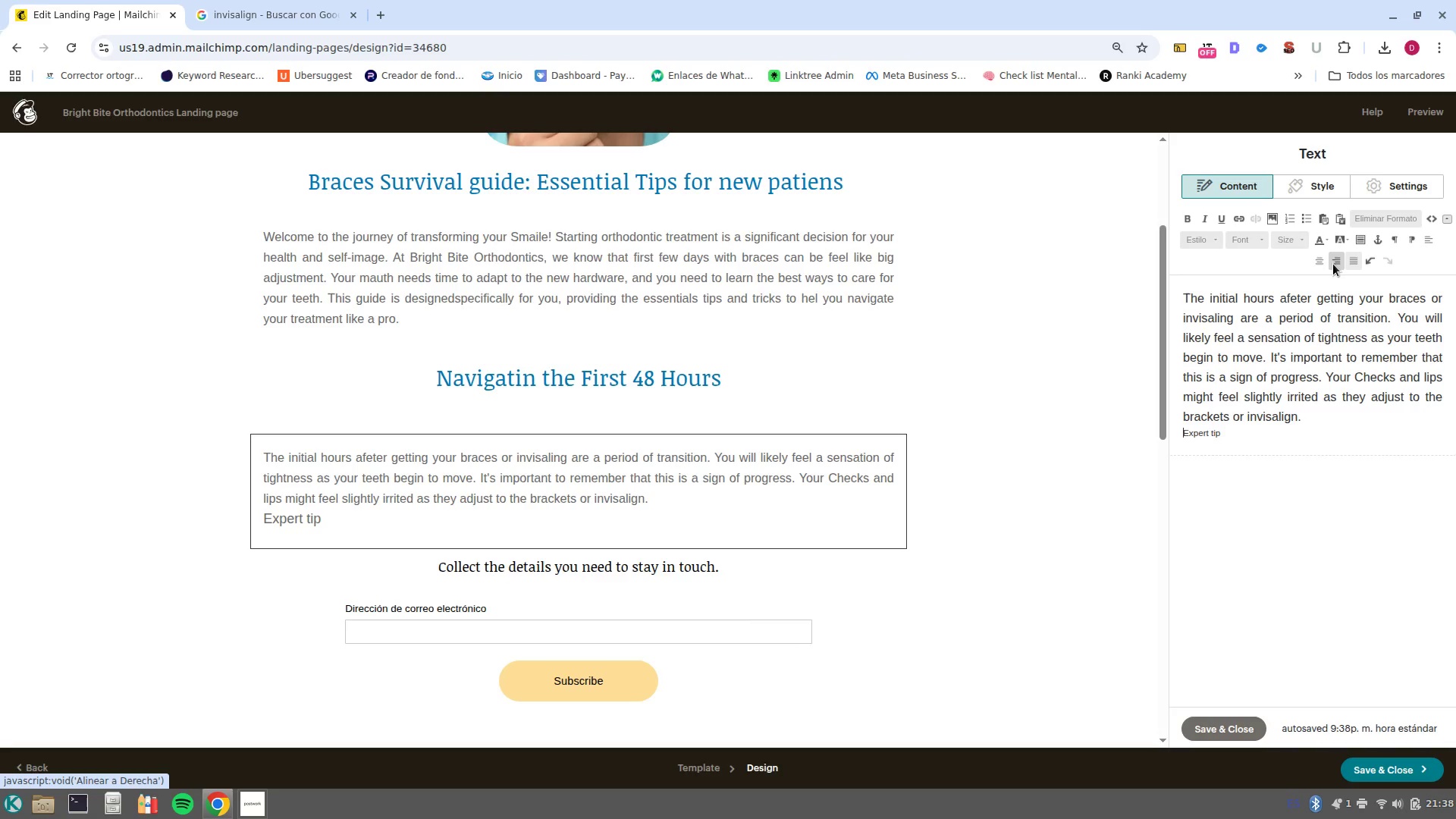 
left_click([1316, 268])
 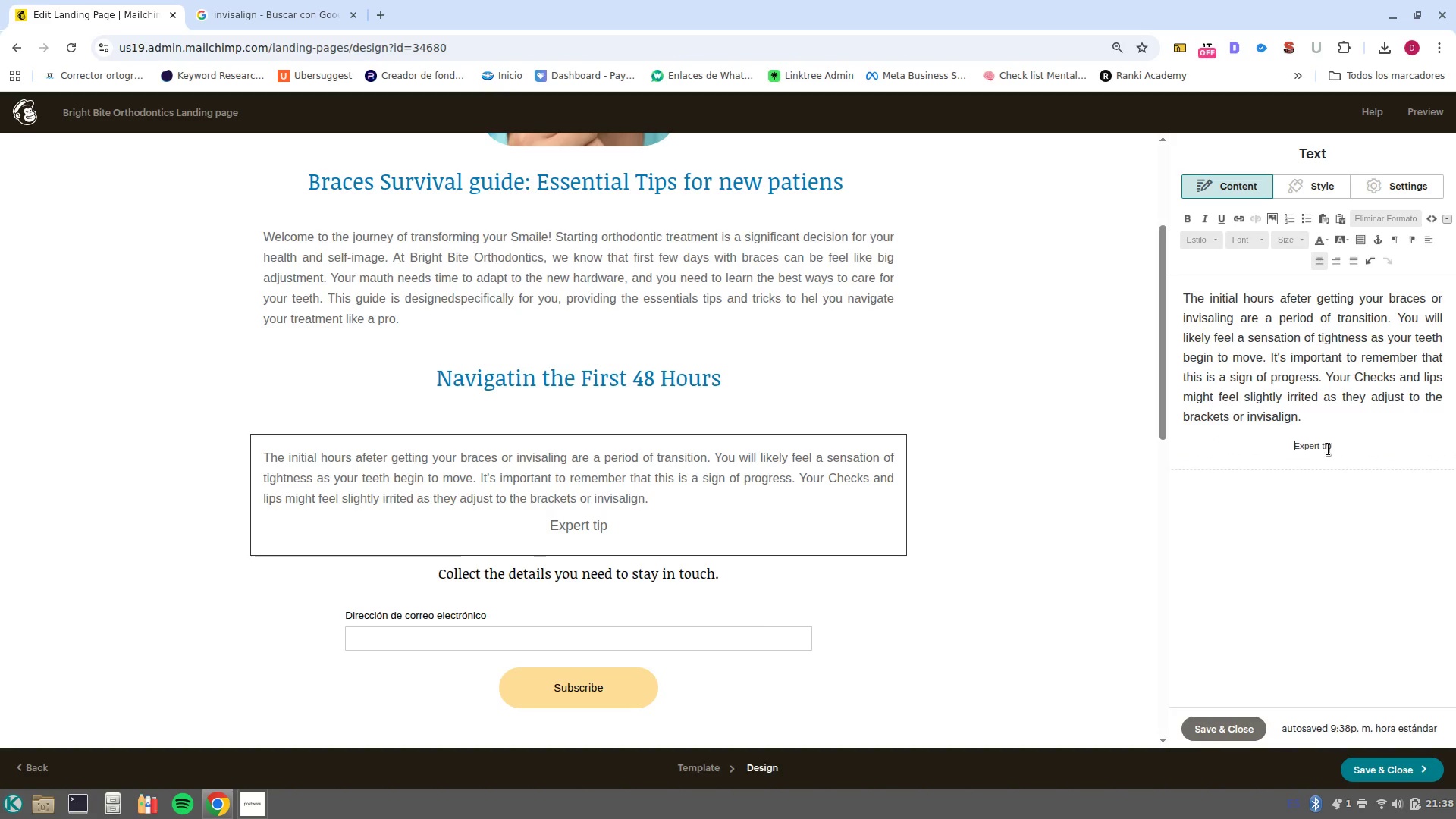 
key(Control+Z)
 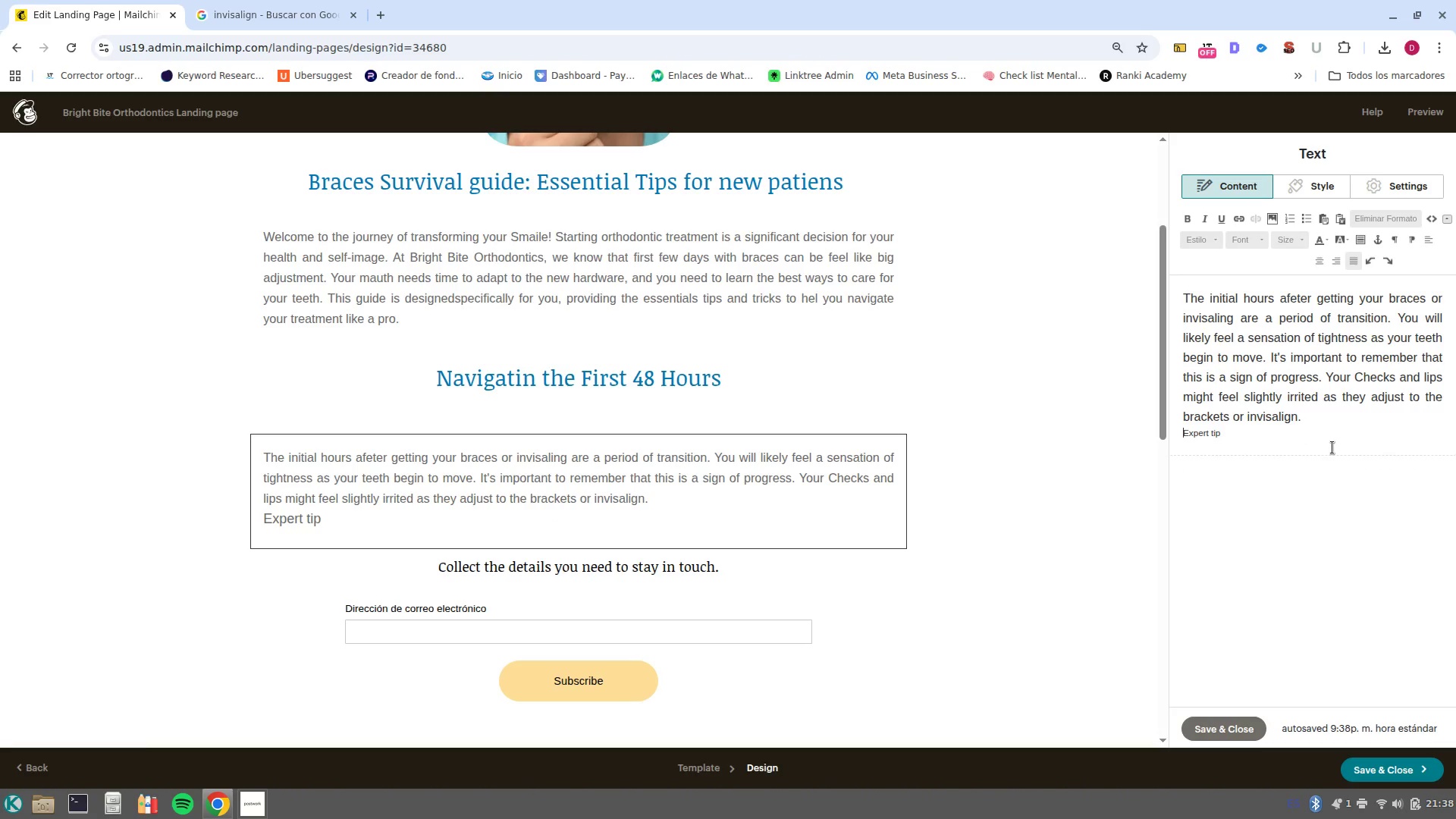 
left_click_drag(start_coordinate=[1332, 447], to_coordinate=[1145, 432])
 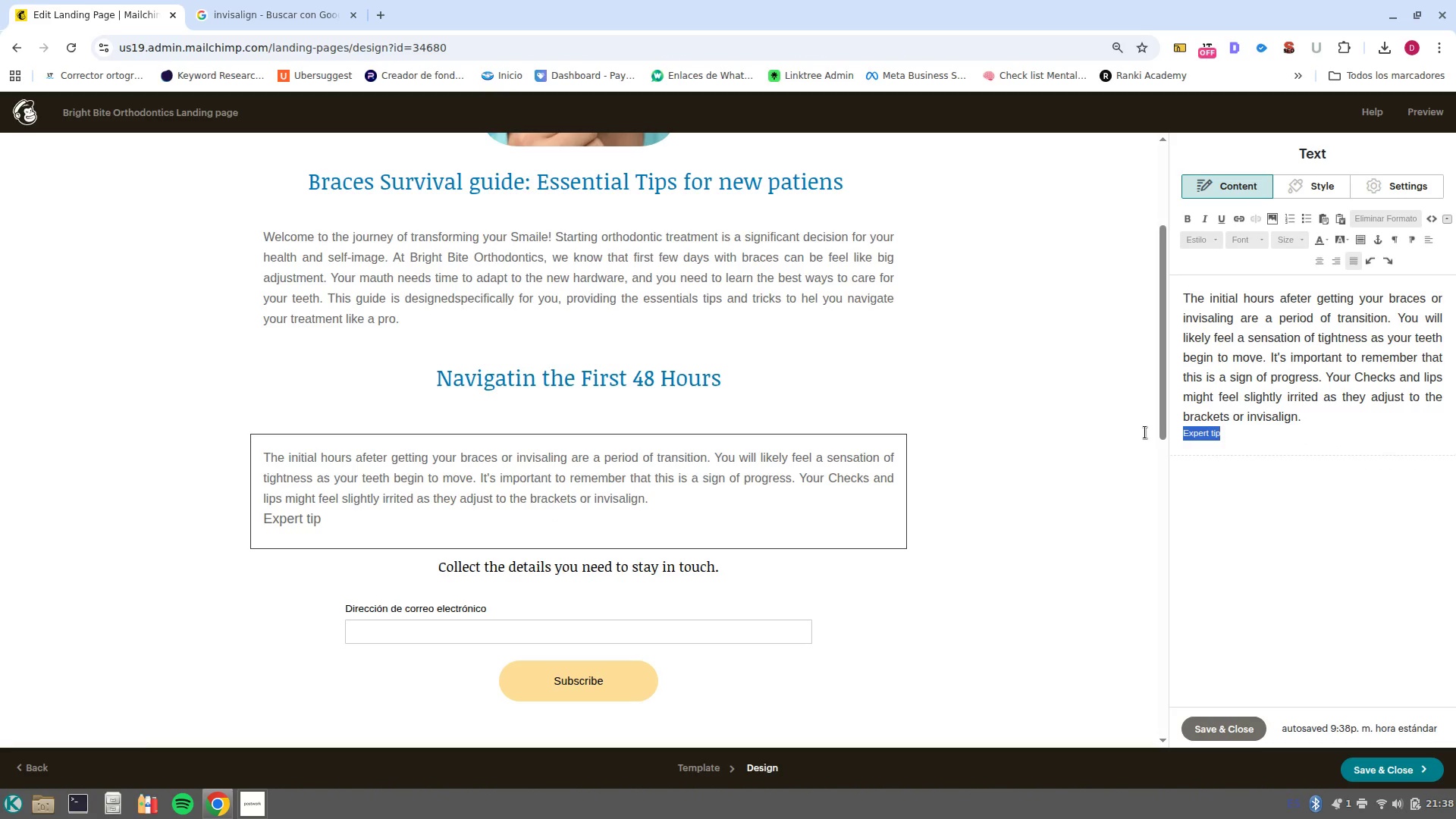 
key(Backspace)
 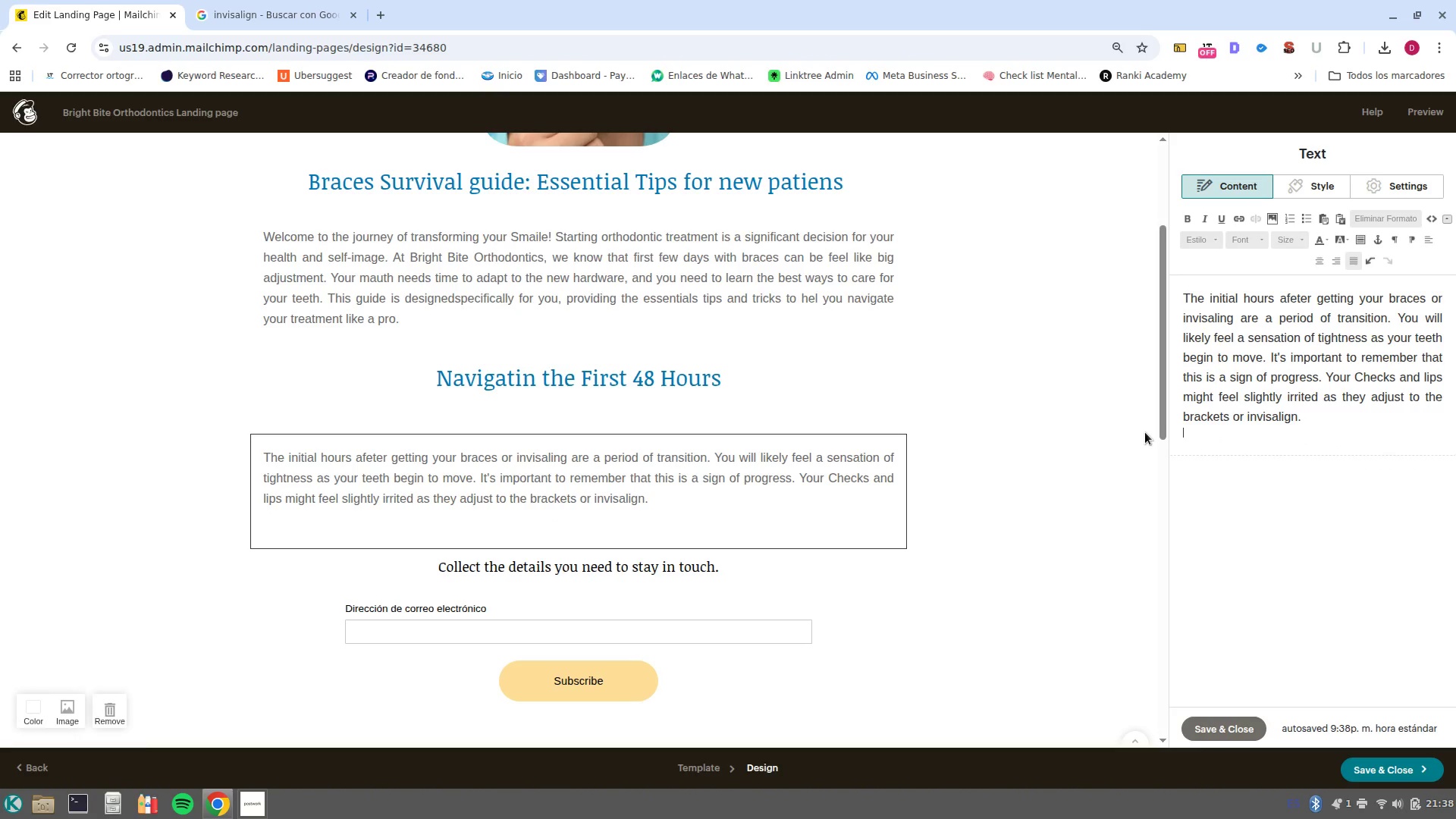 
key(Backspace)
 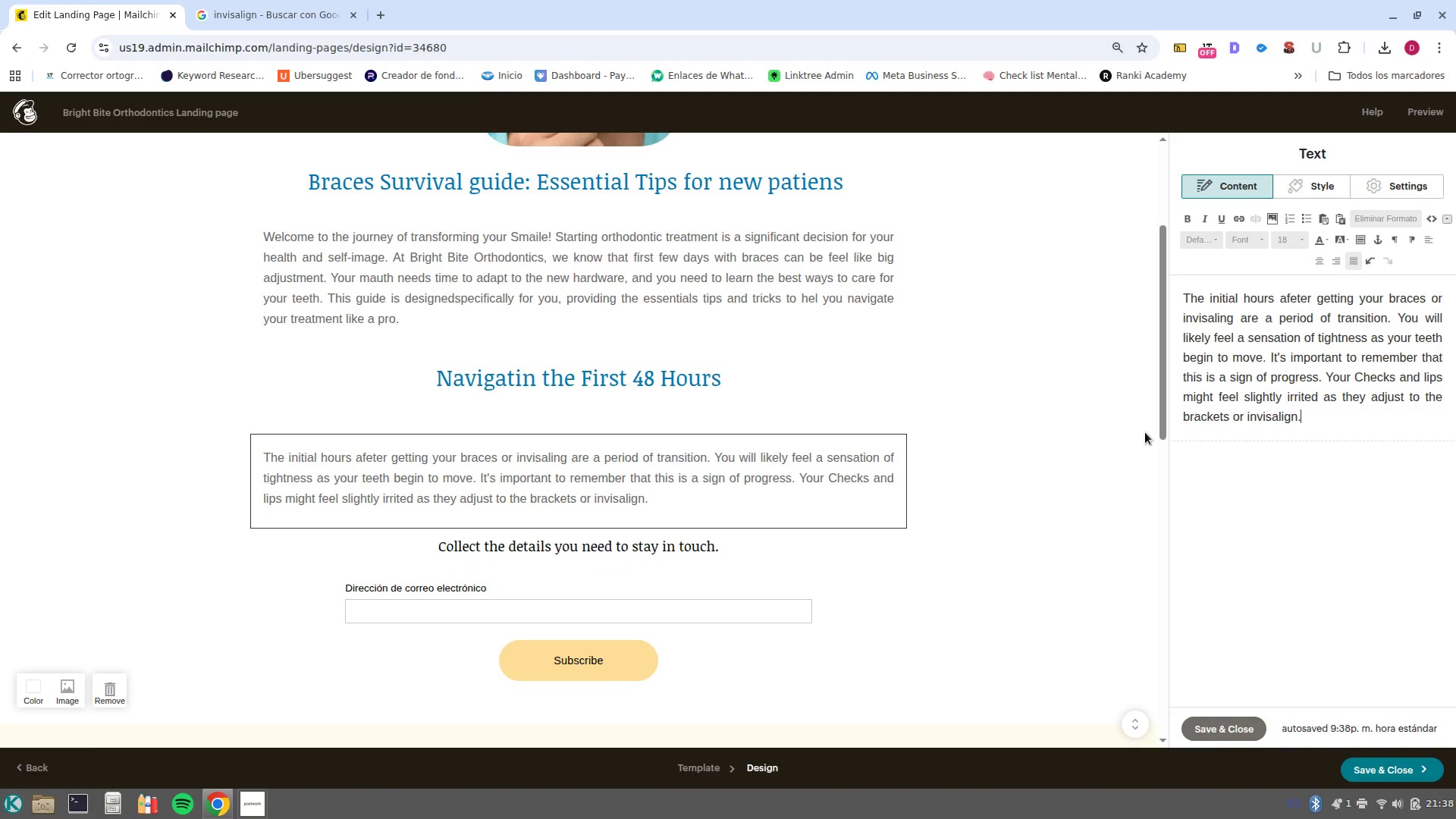 
key(Enter)
 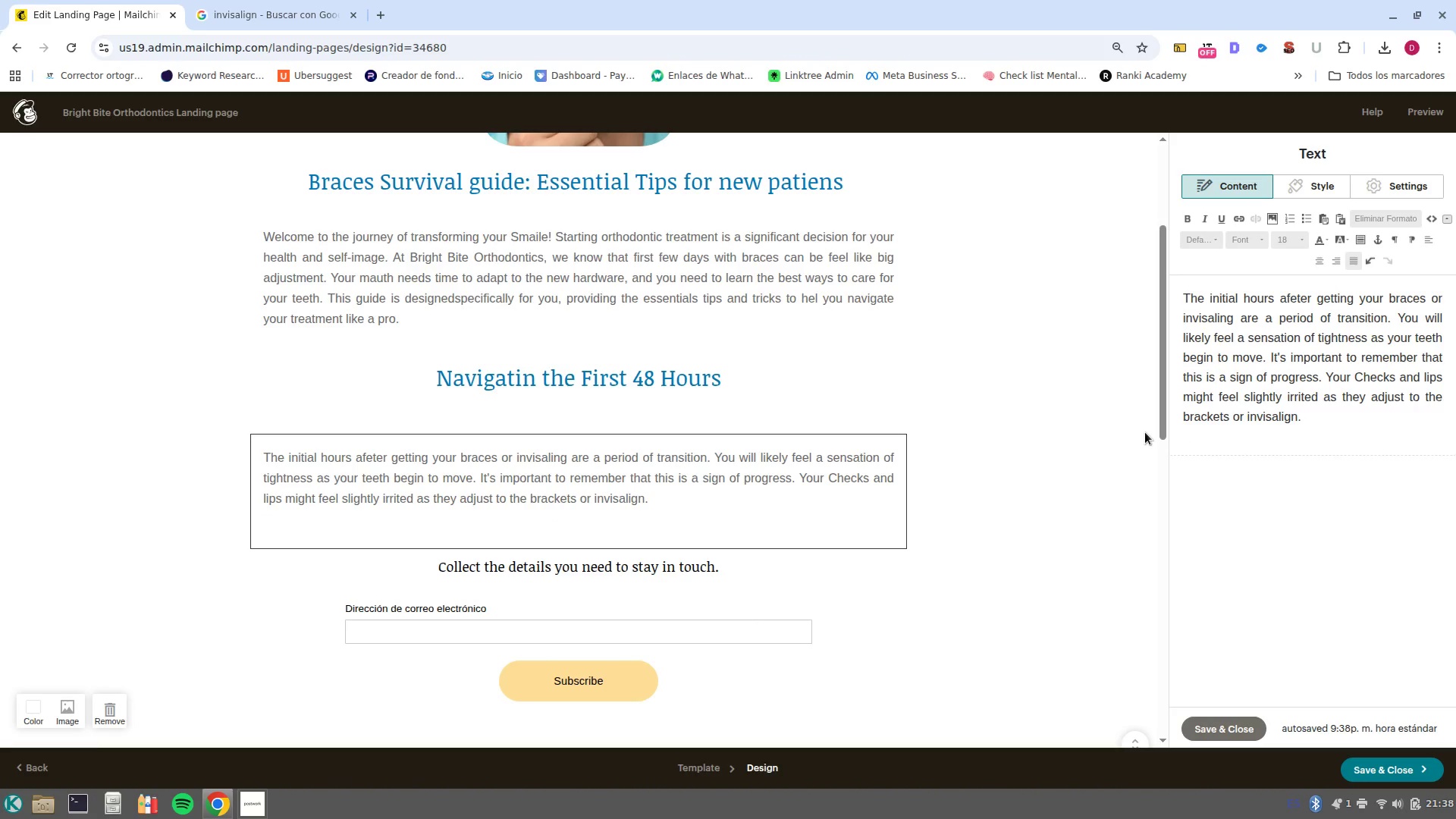 
type(da)
key(Backspace)
key(Backspace)
key(Backspace)
key(Backspace)
type( )
key(Backspace)
type(. )
 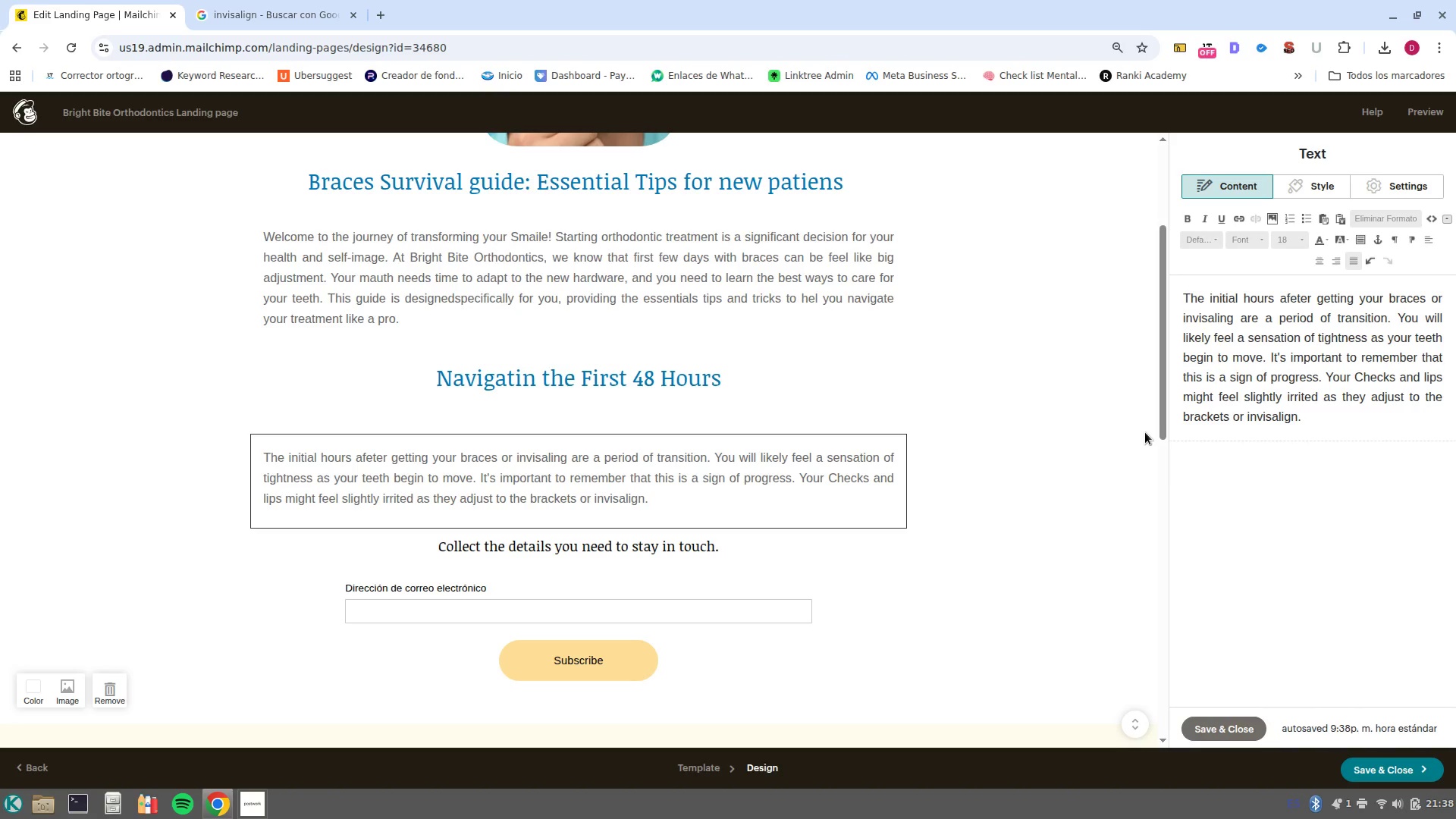 
key(Enter)
 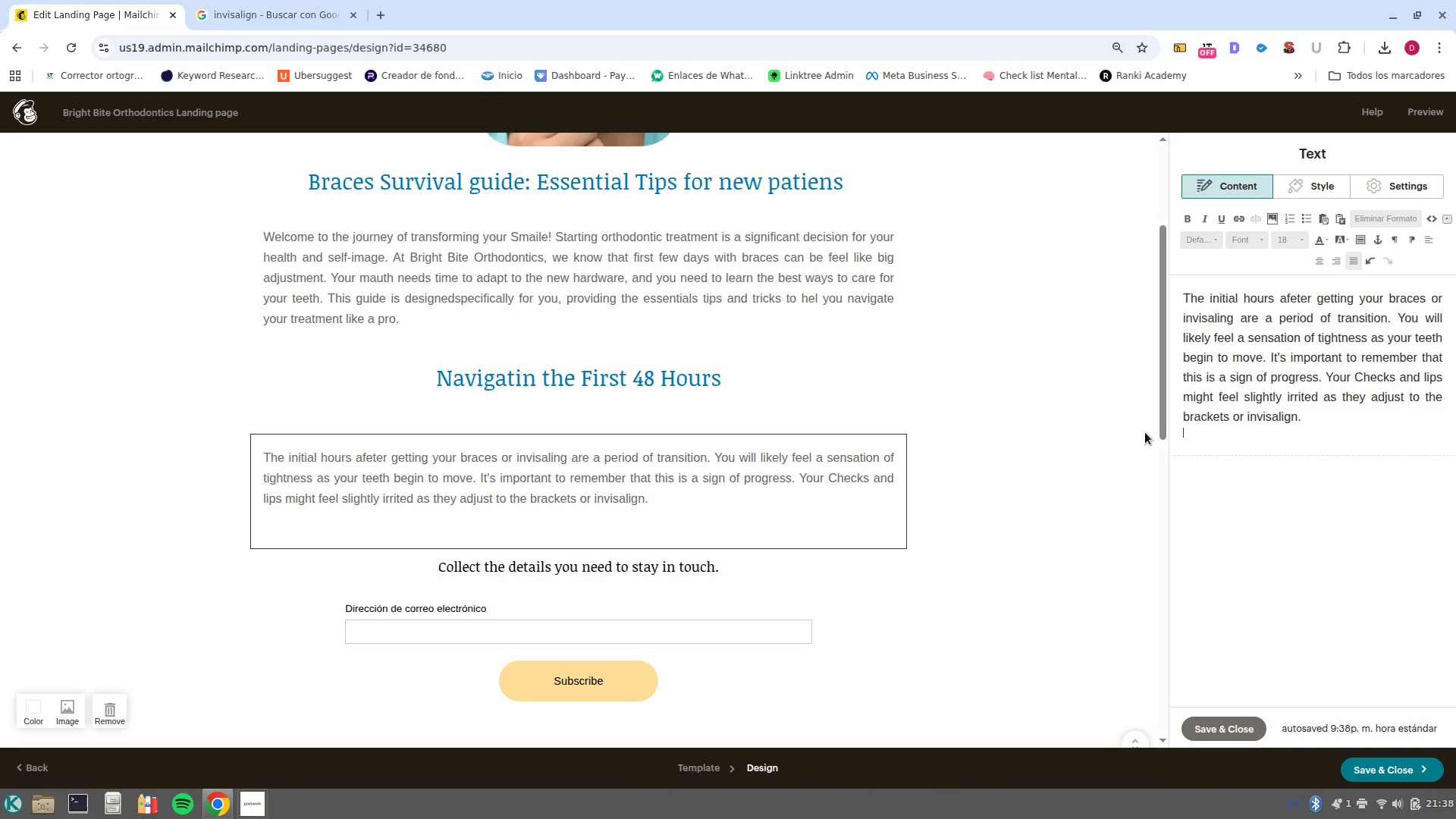 
type(dd\)
key(Backspace)
key(Backspace)
key(Backspace)
key(Backspace)
 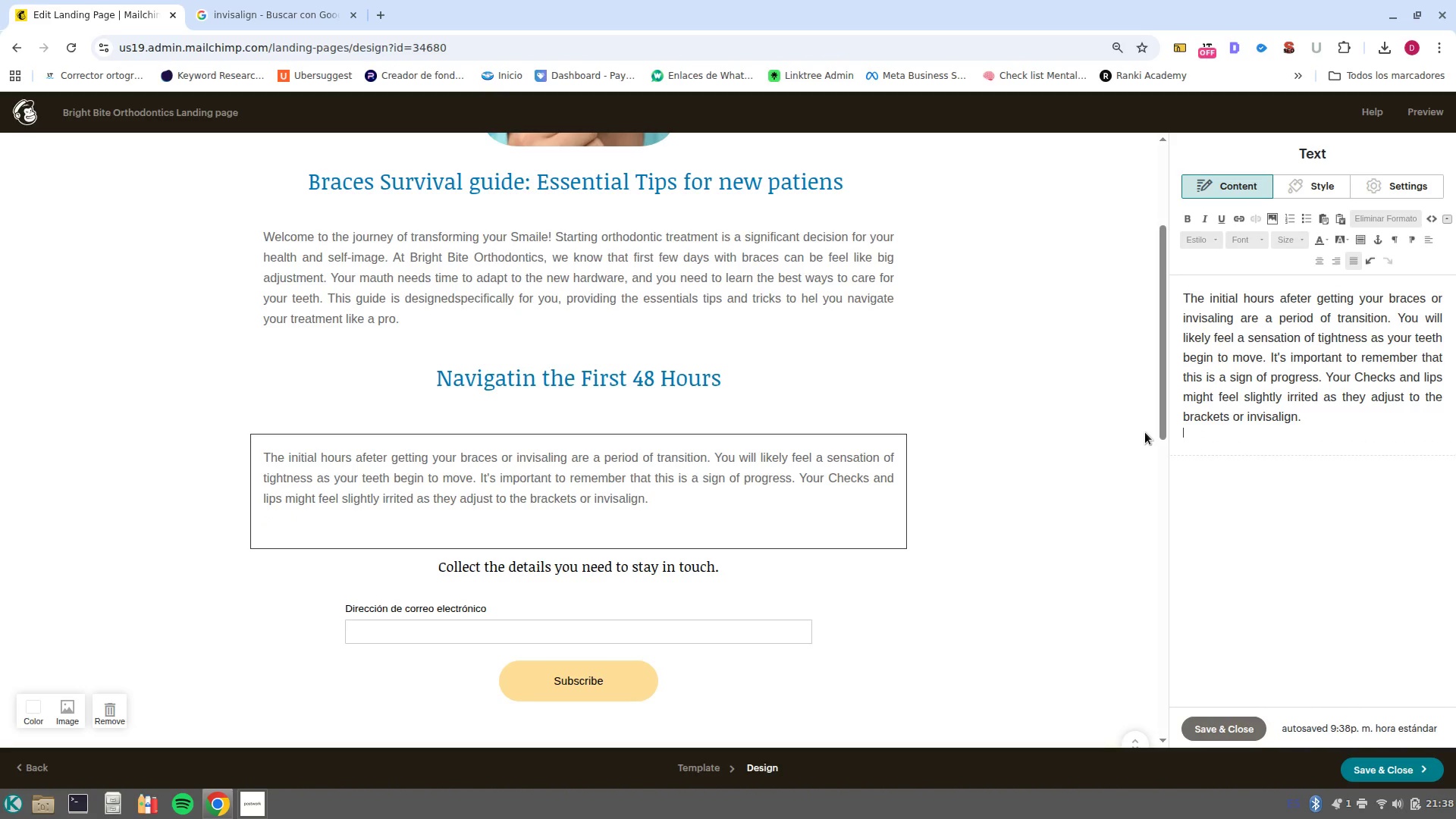 
hold_key(key=A, duration=0.32)
 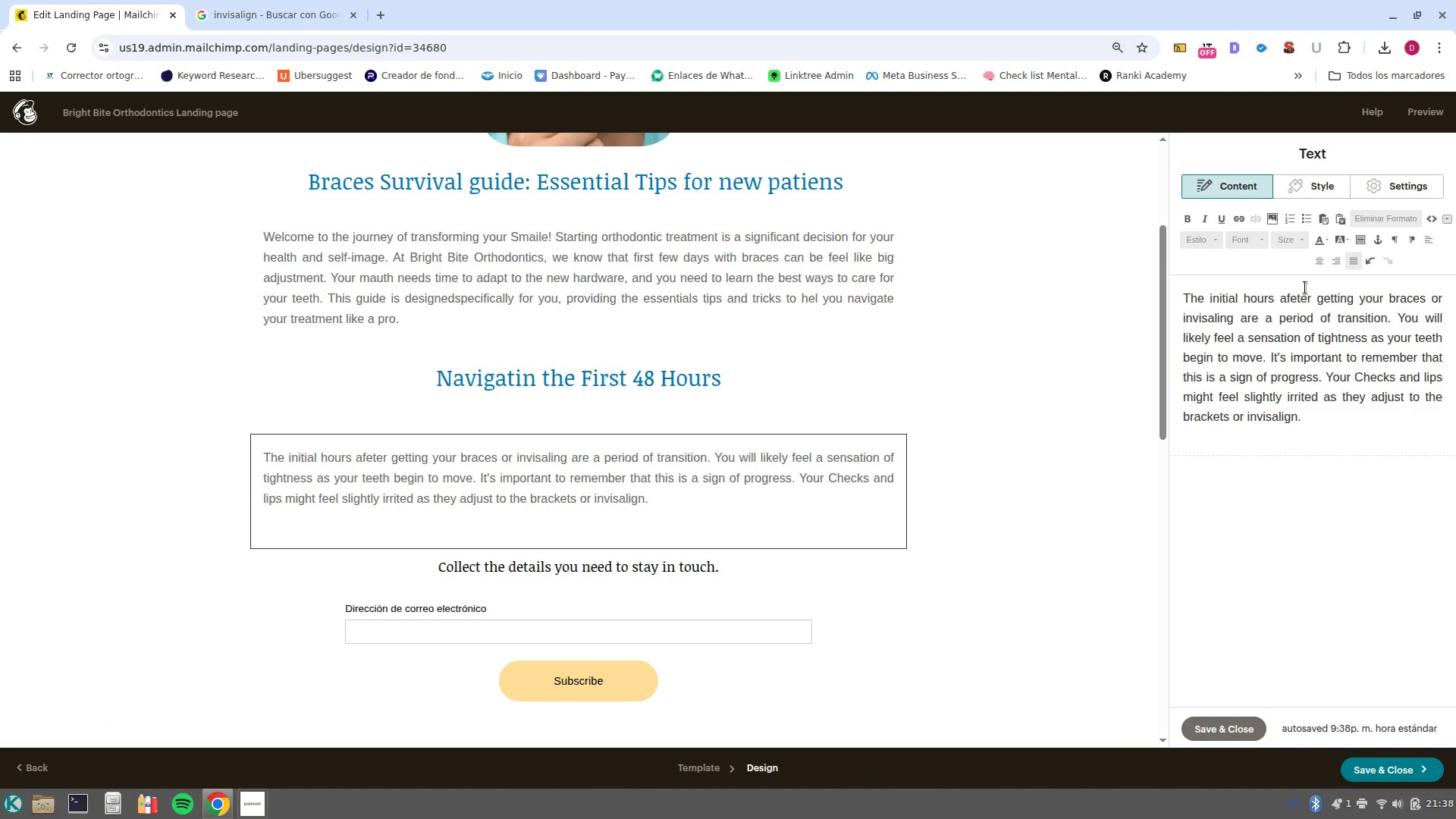 
left_click([1323, 268])
 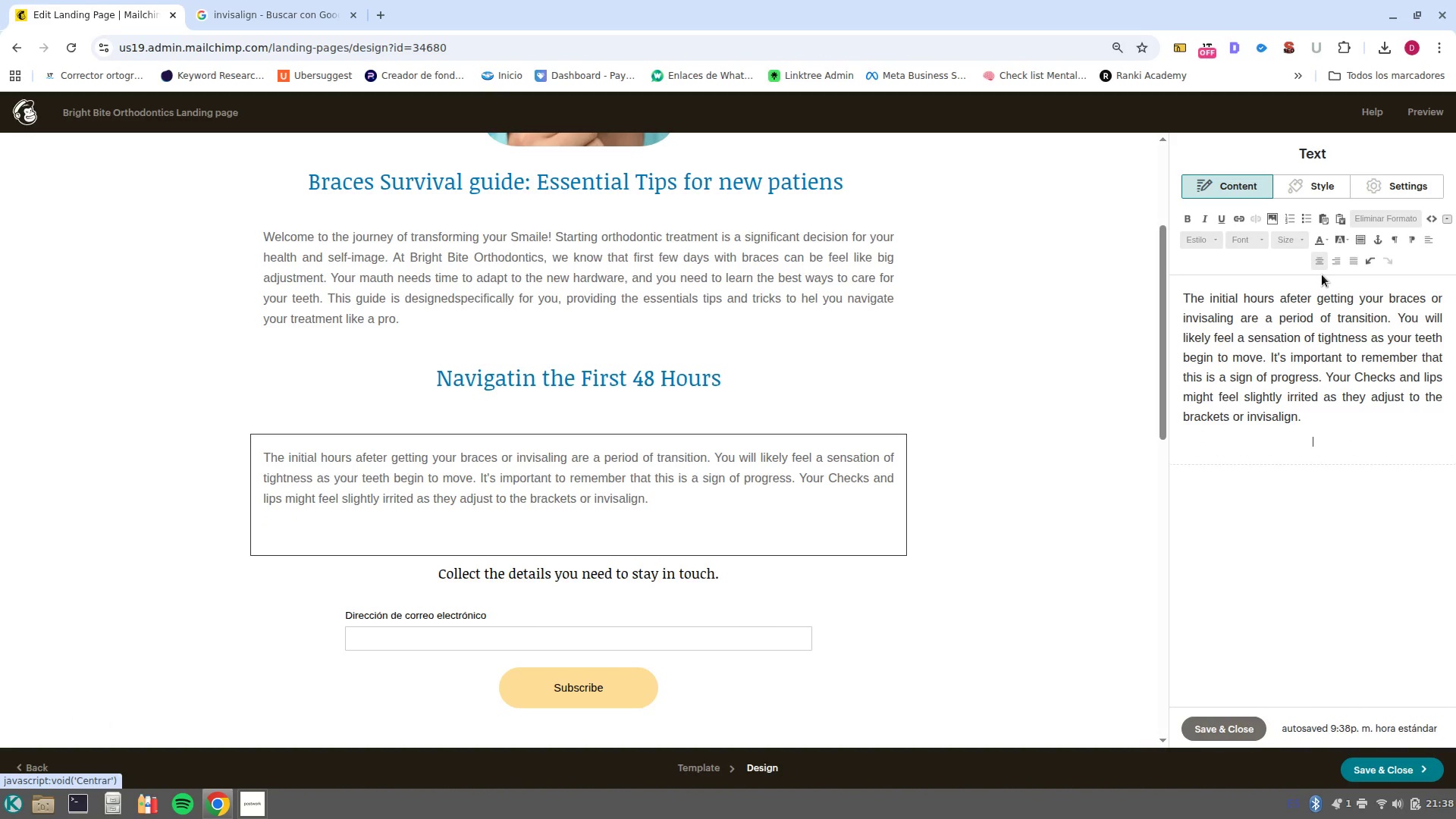 
type(Expert tip>)
 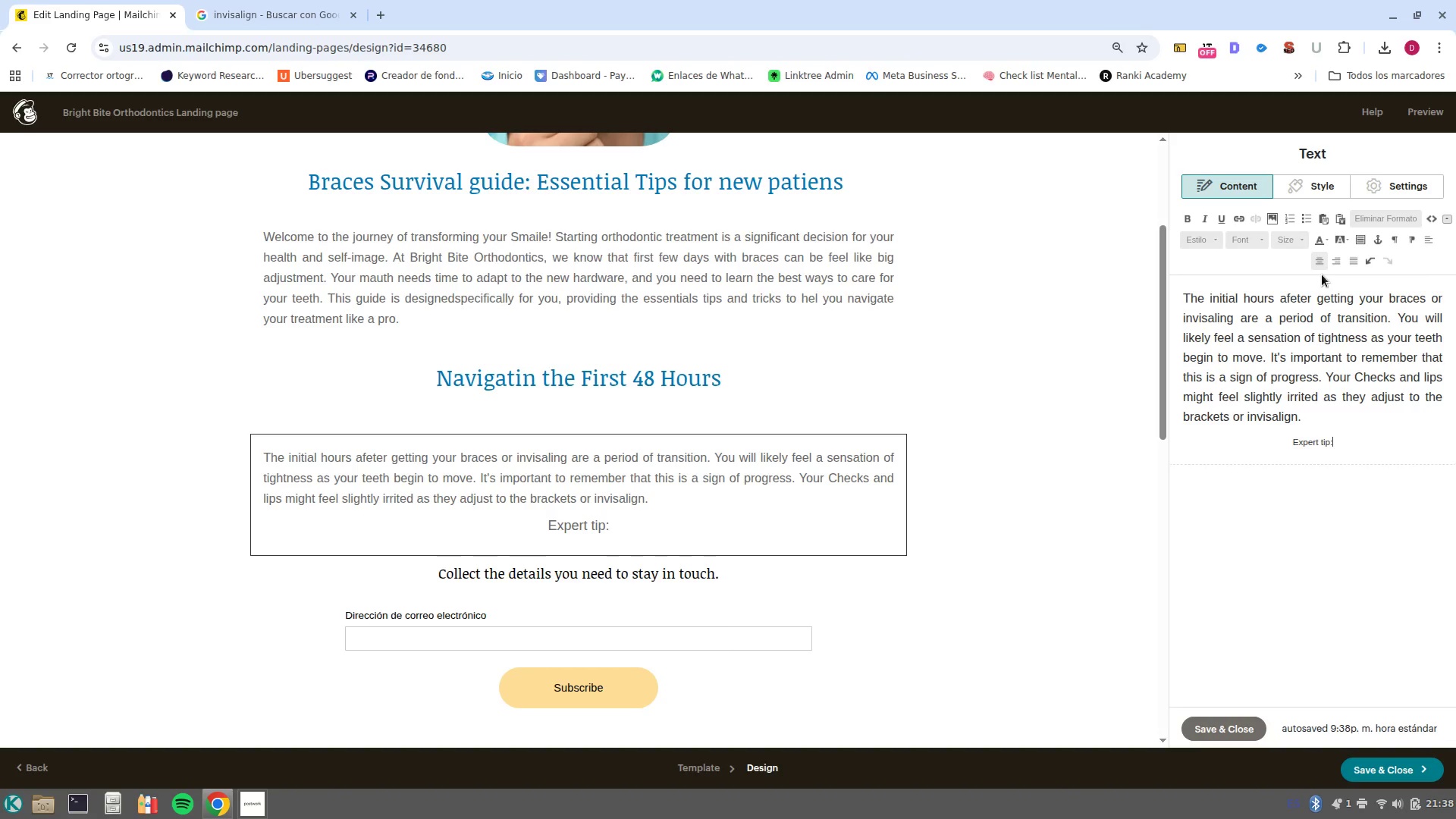 
left_click_drag(start_coordinate=[1285, 442], to_coordinate=[1371, 445])
 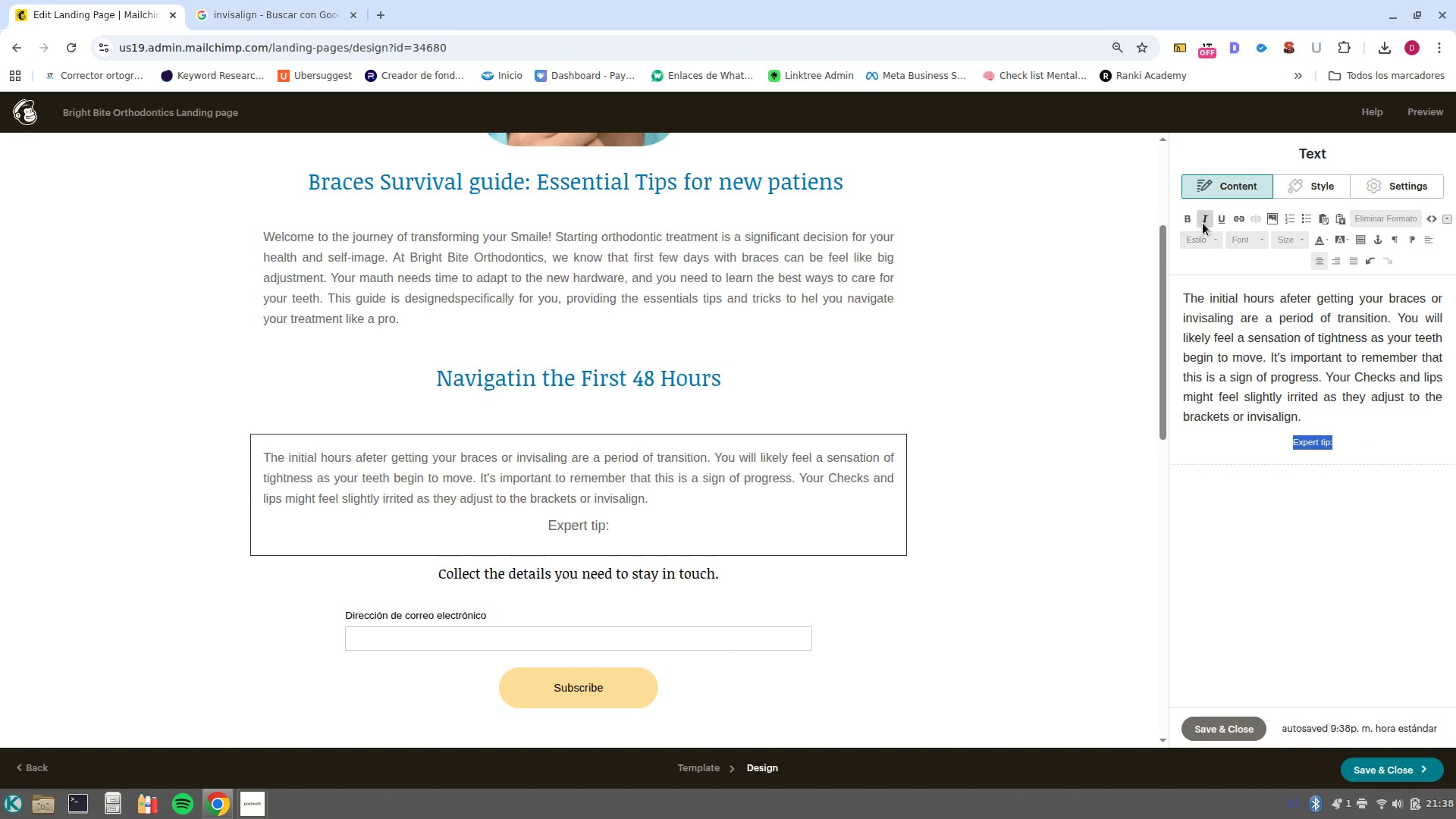 
left_click([1190, 216])
 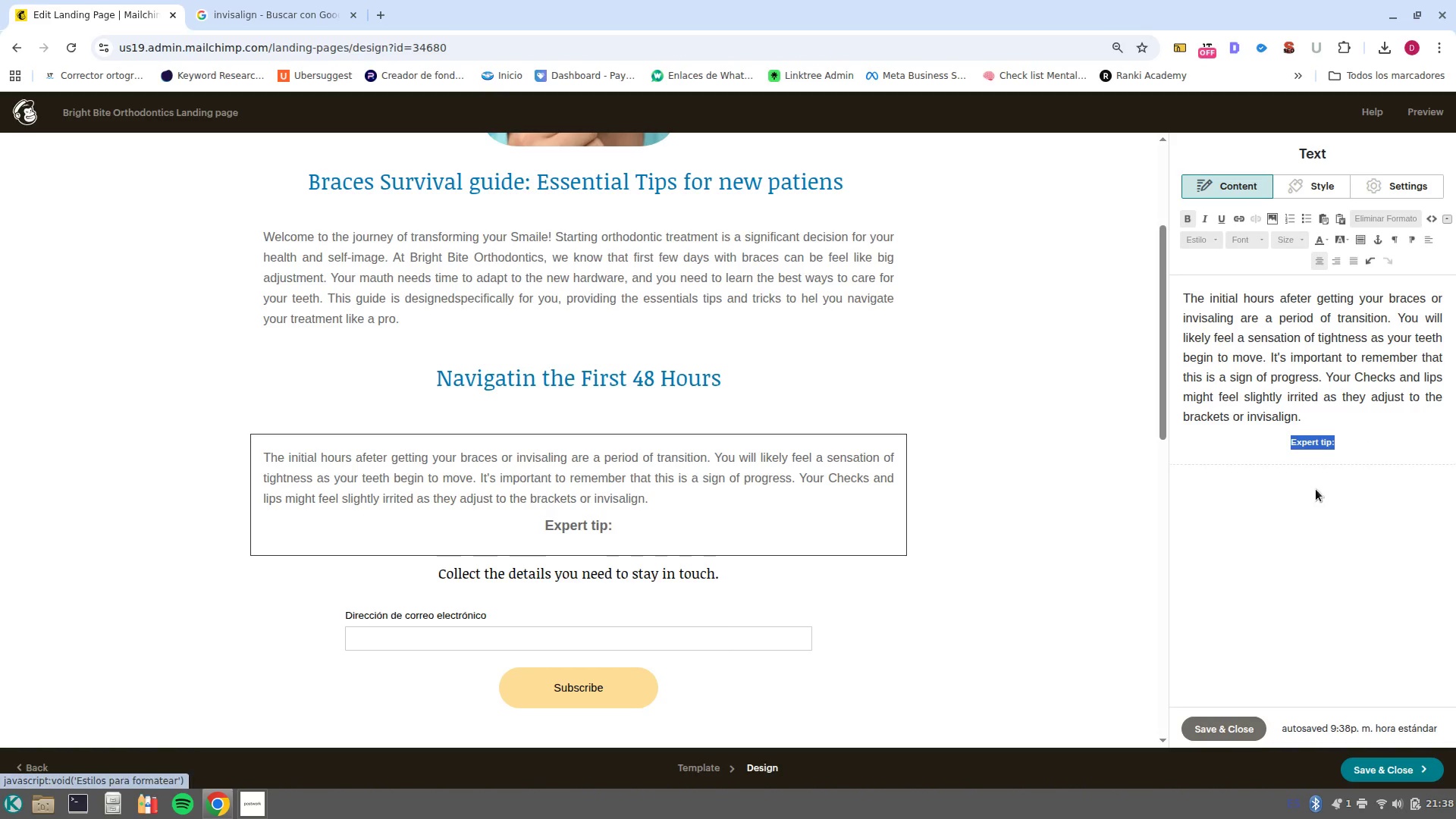 
left_click([1346, 438])
 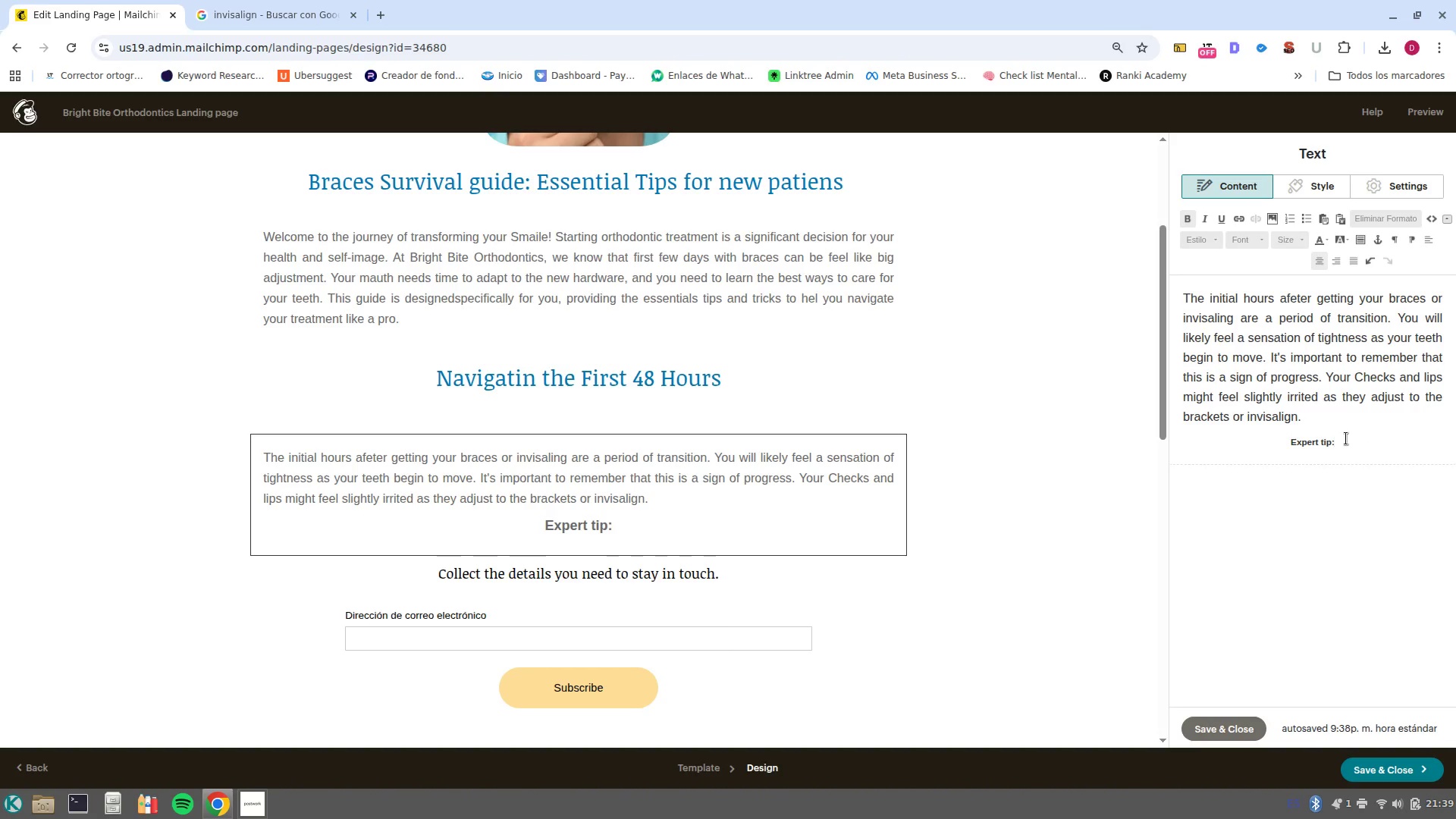 
key(Space)
 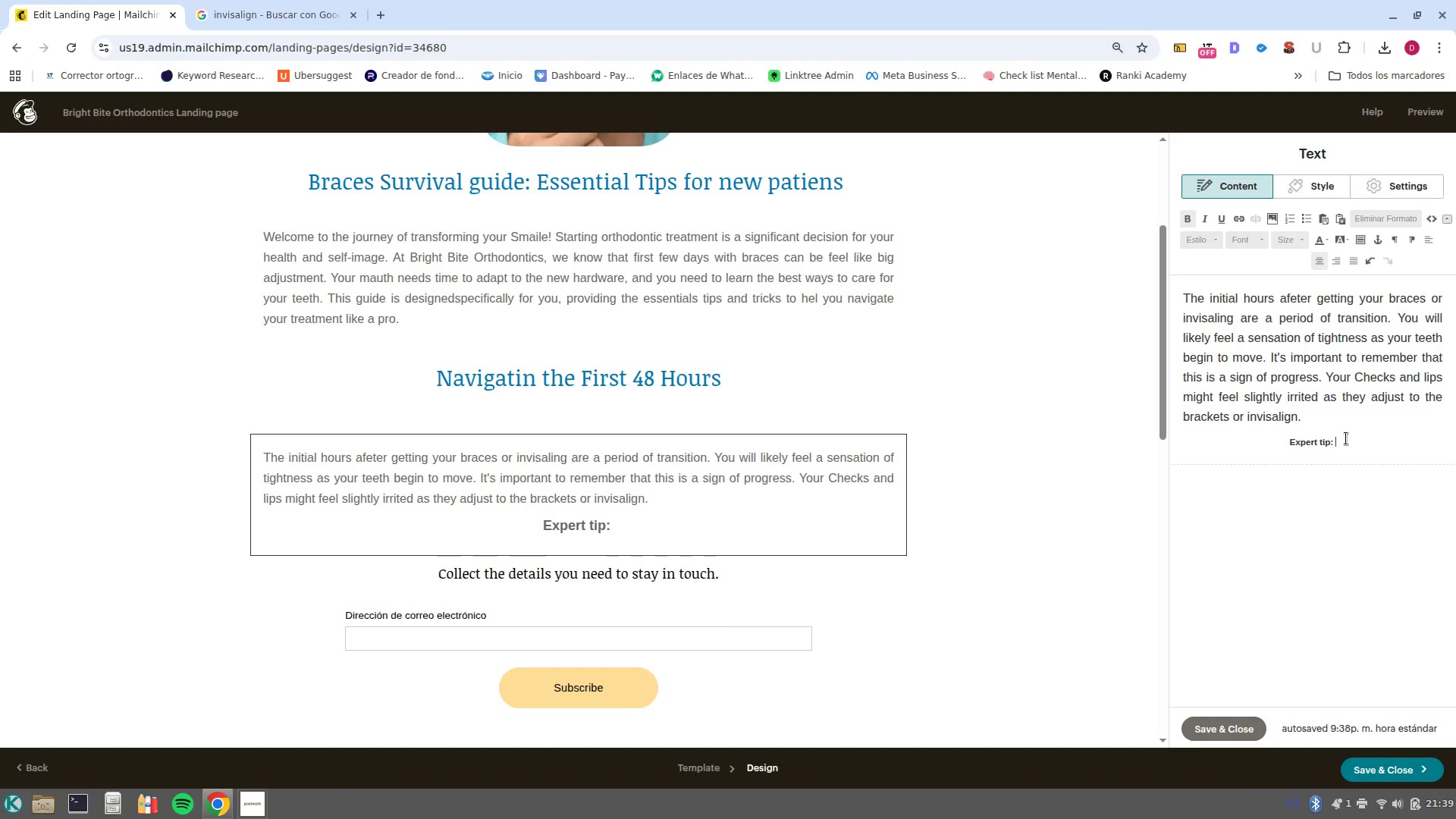 
key(Control+B)
 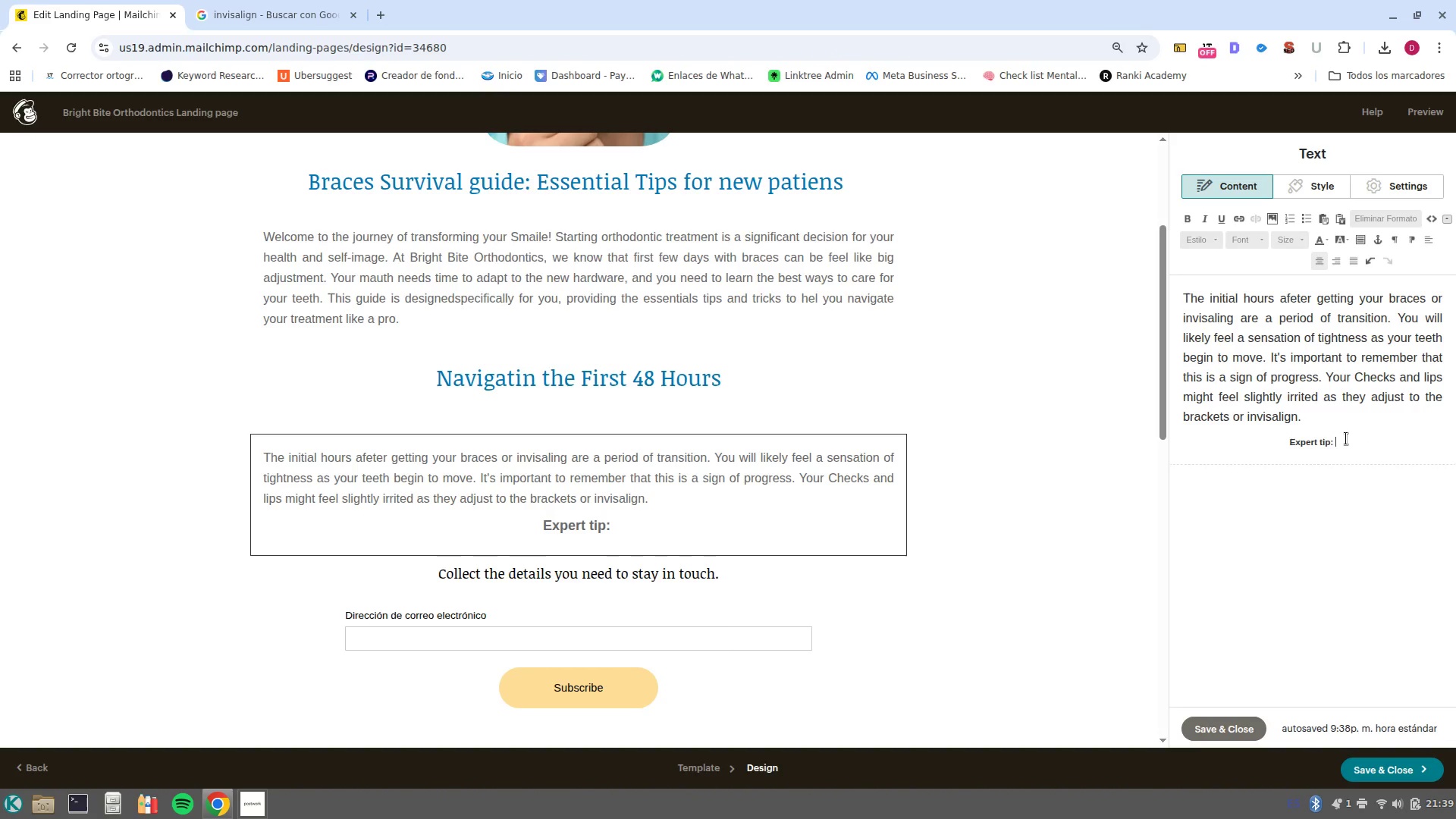 
type(Dont)
 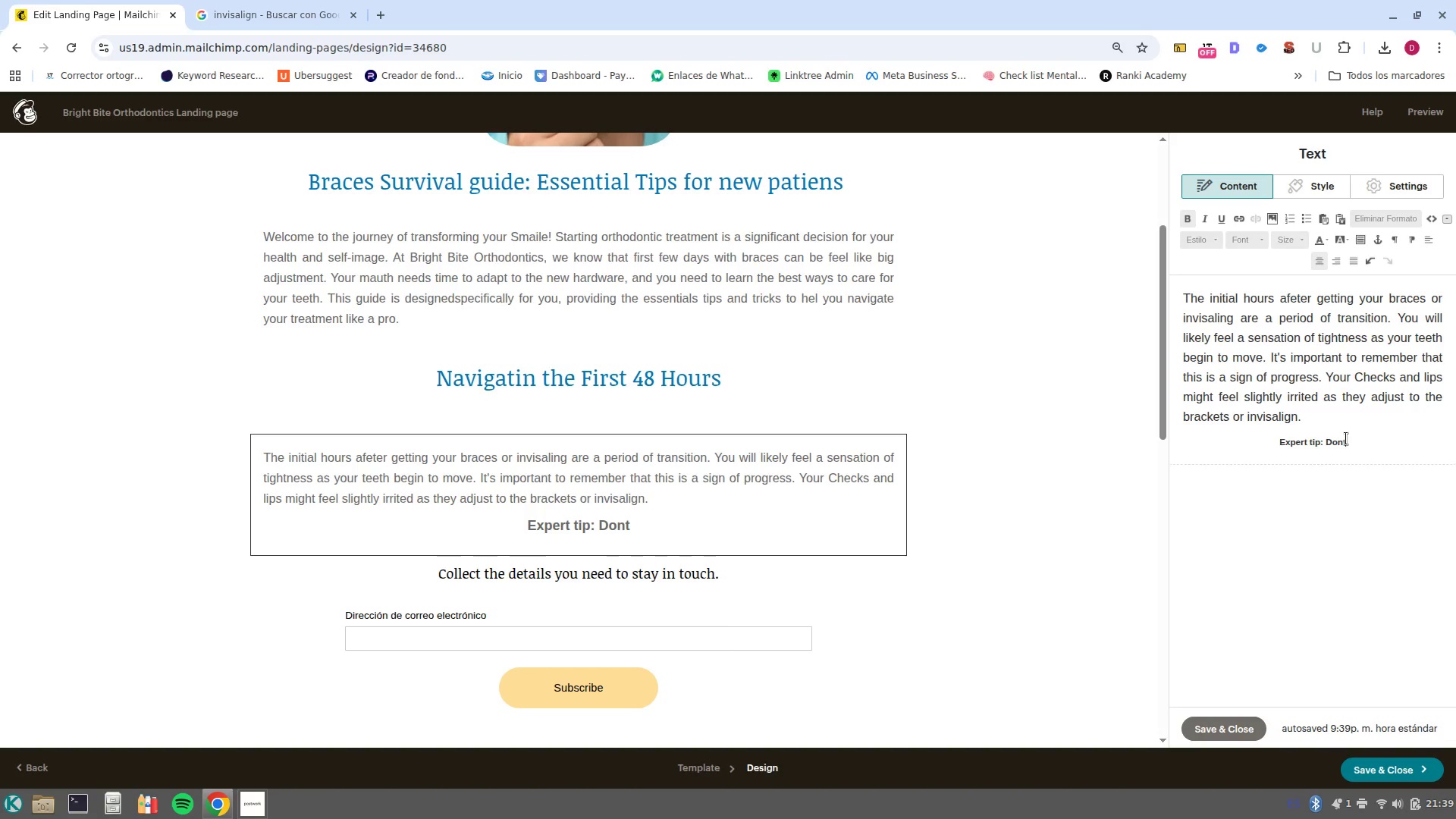 
key(ArrowLeft)
 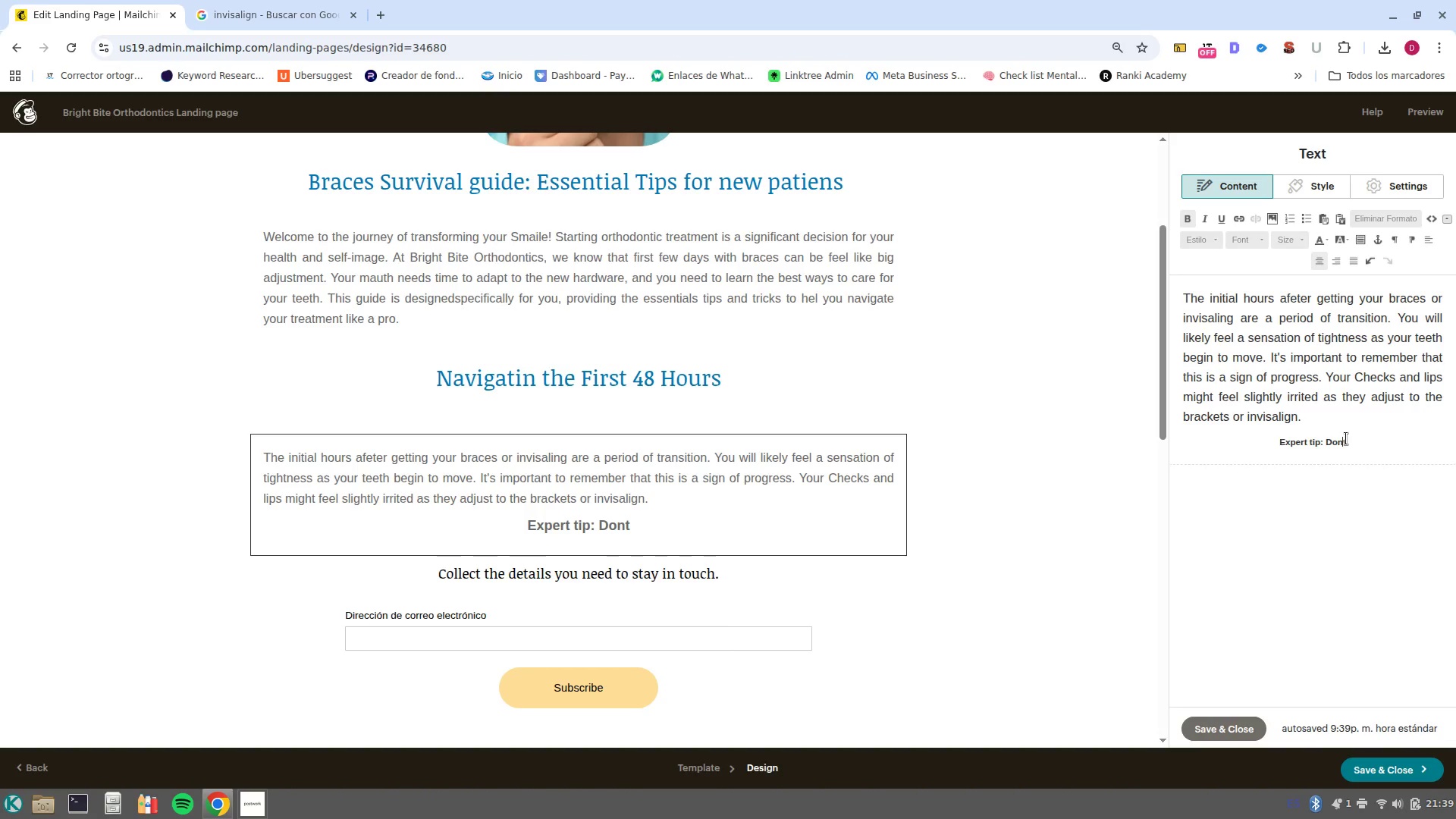 
key(Minus)
 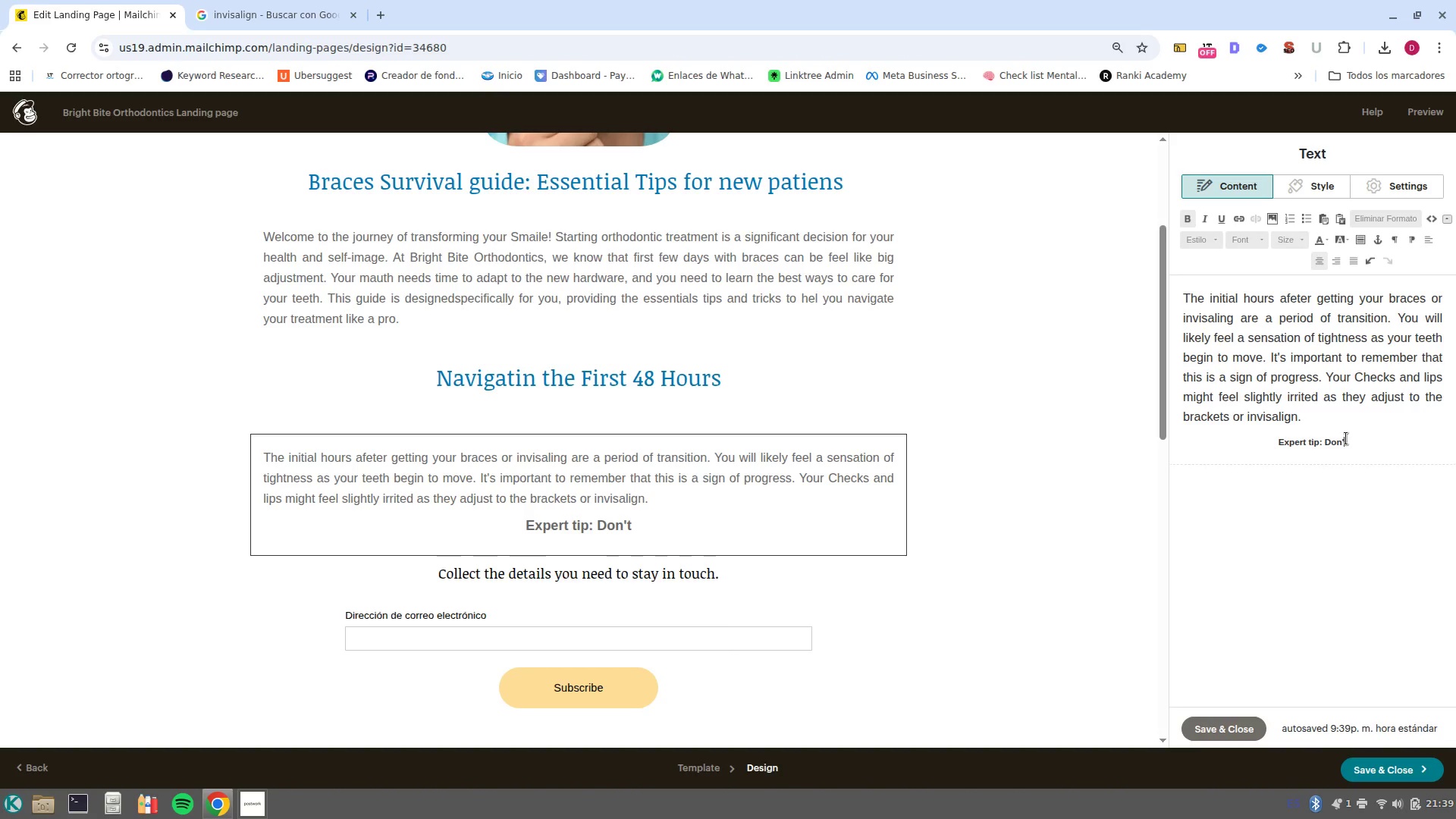 
key(ArrowRight)
 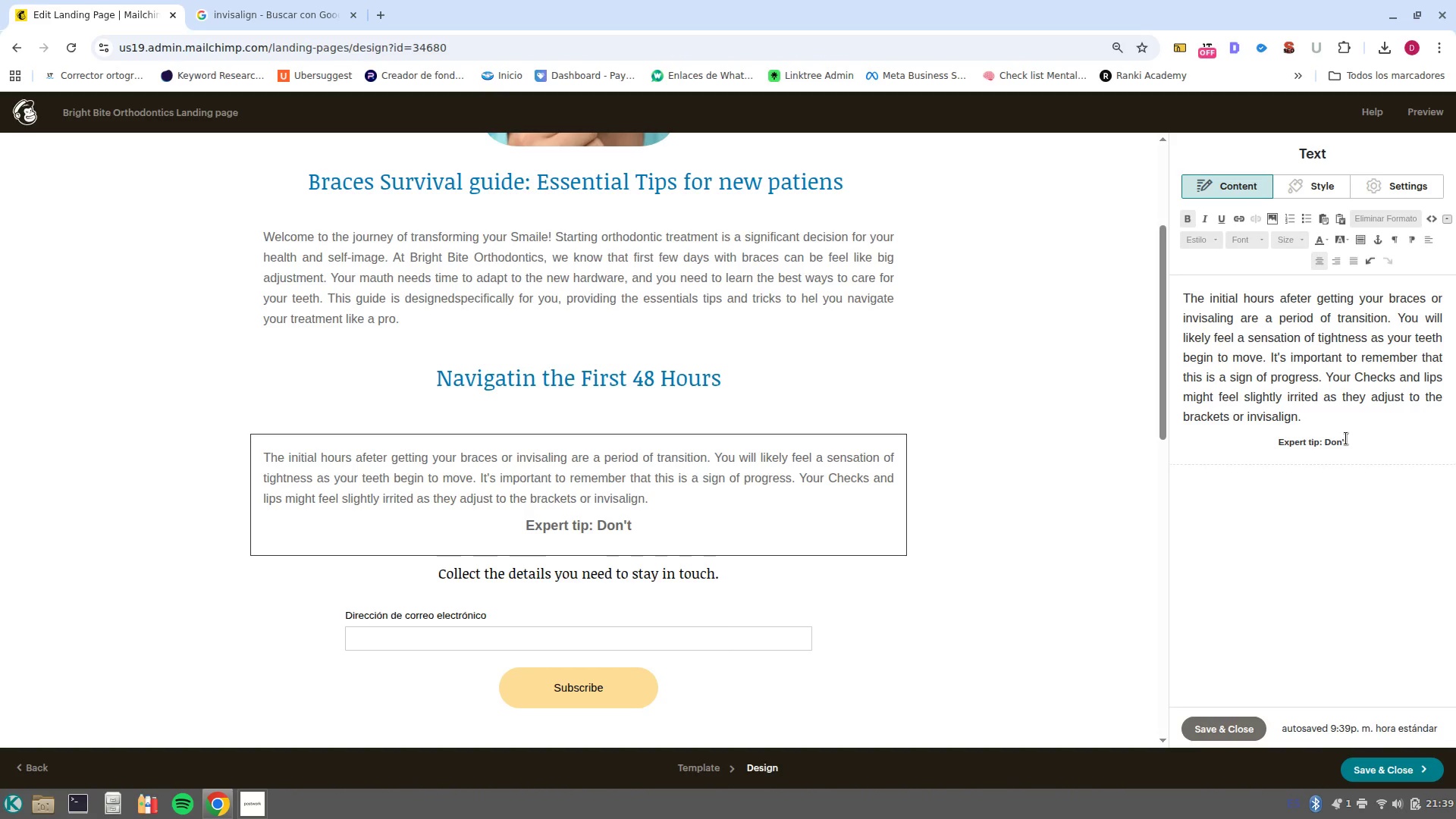 
type( wait)
 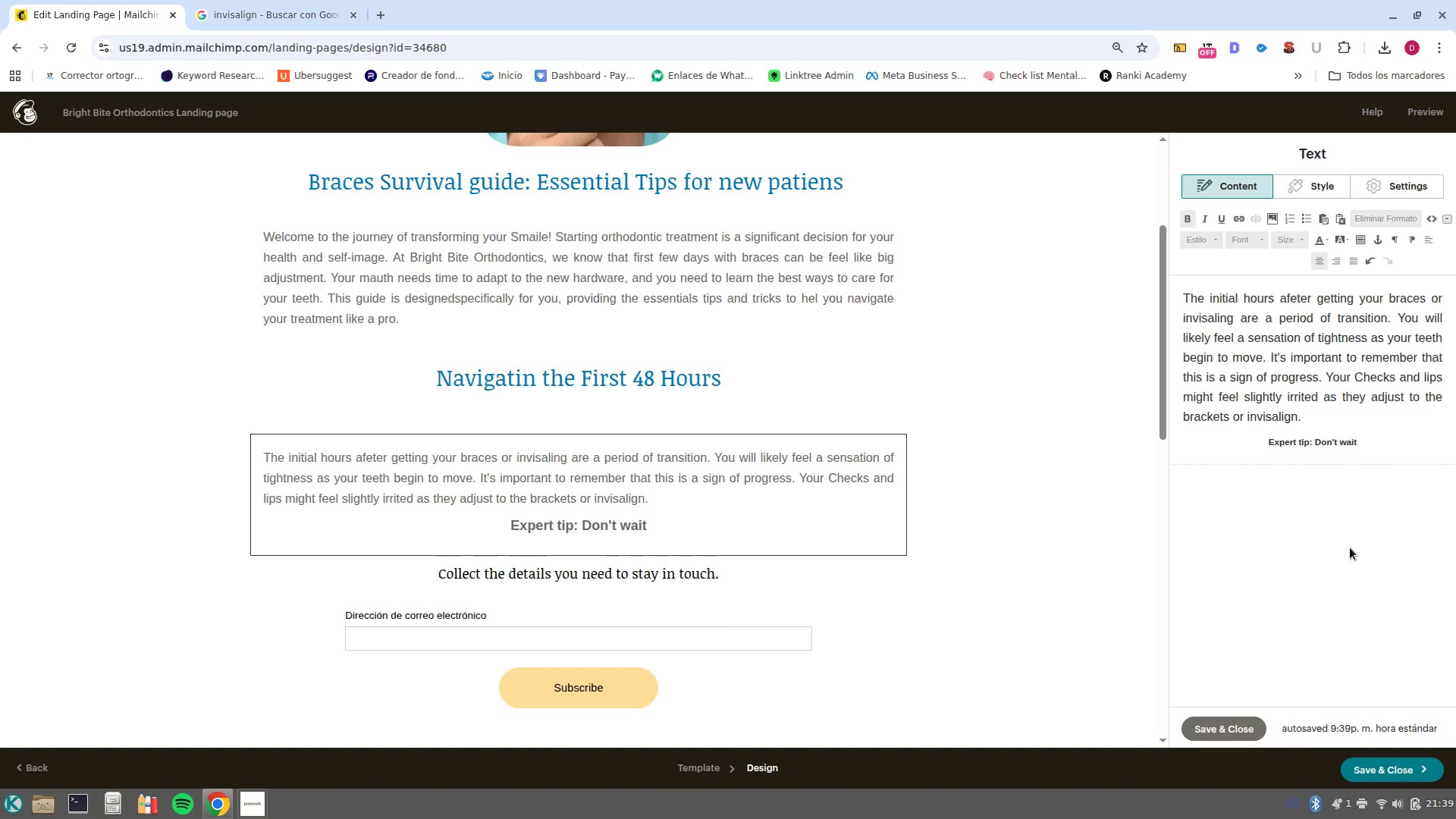 
type( for irritation to star)
key(Backspace)
type(rt. Apll)
key(Backspace)
key(Backspace)
type(ply )
 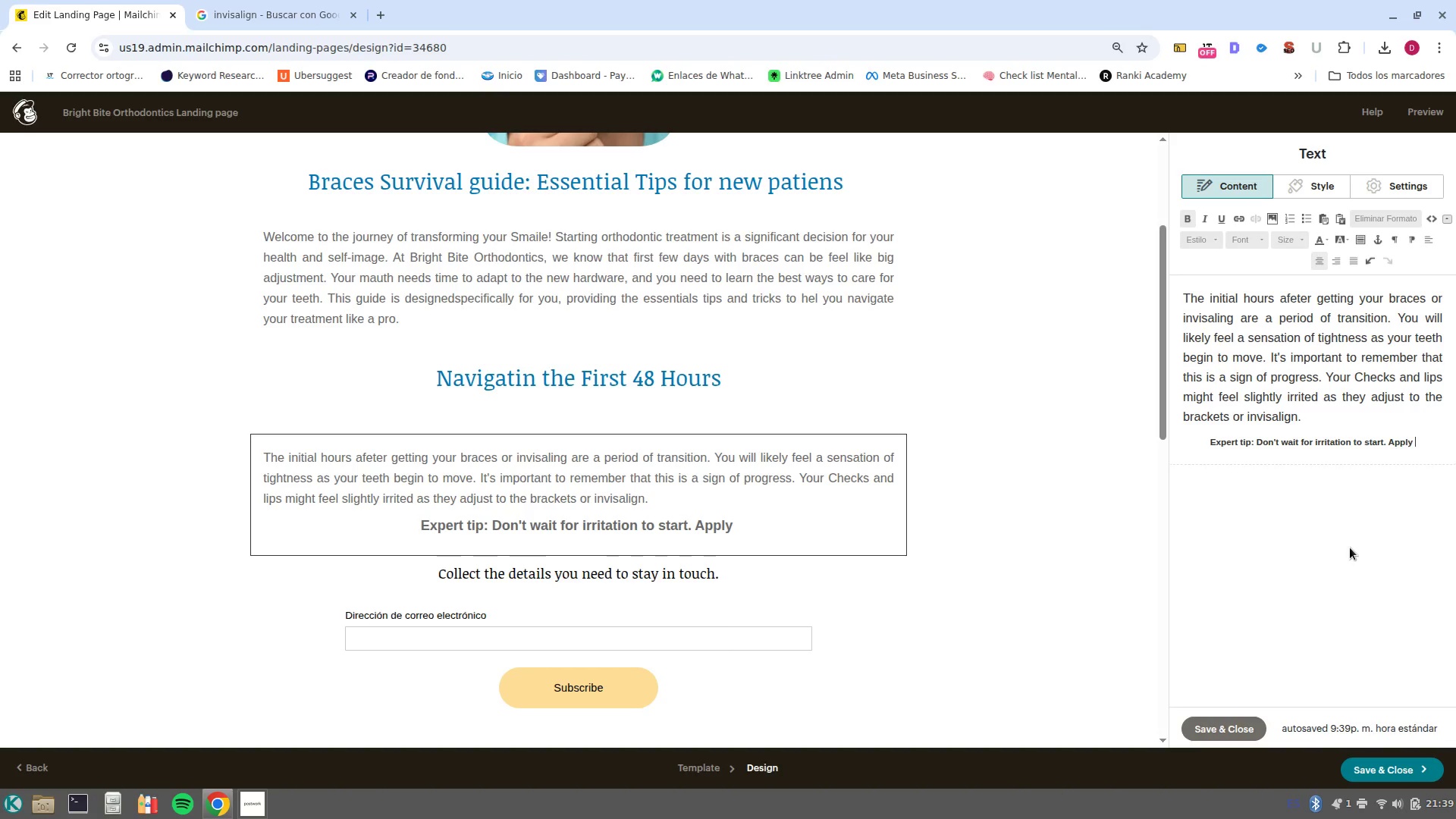 
wait(5.56)
 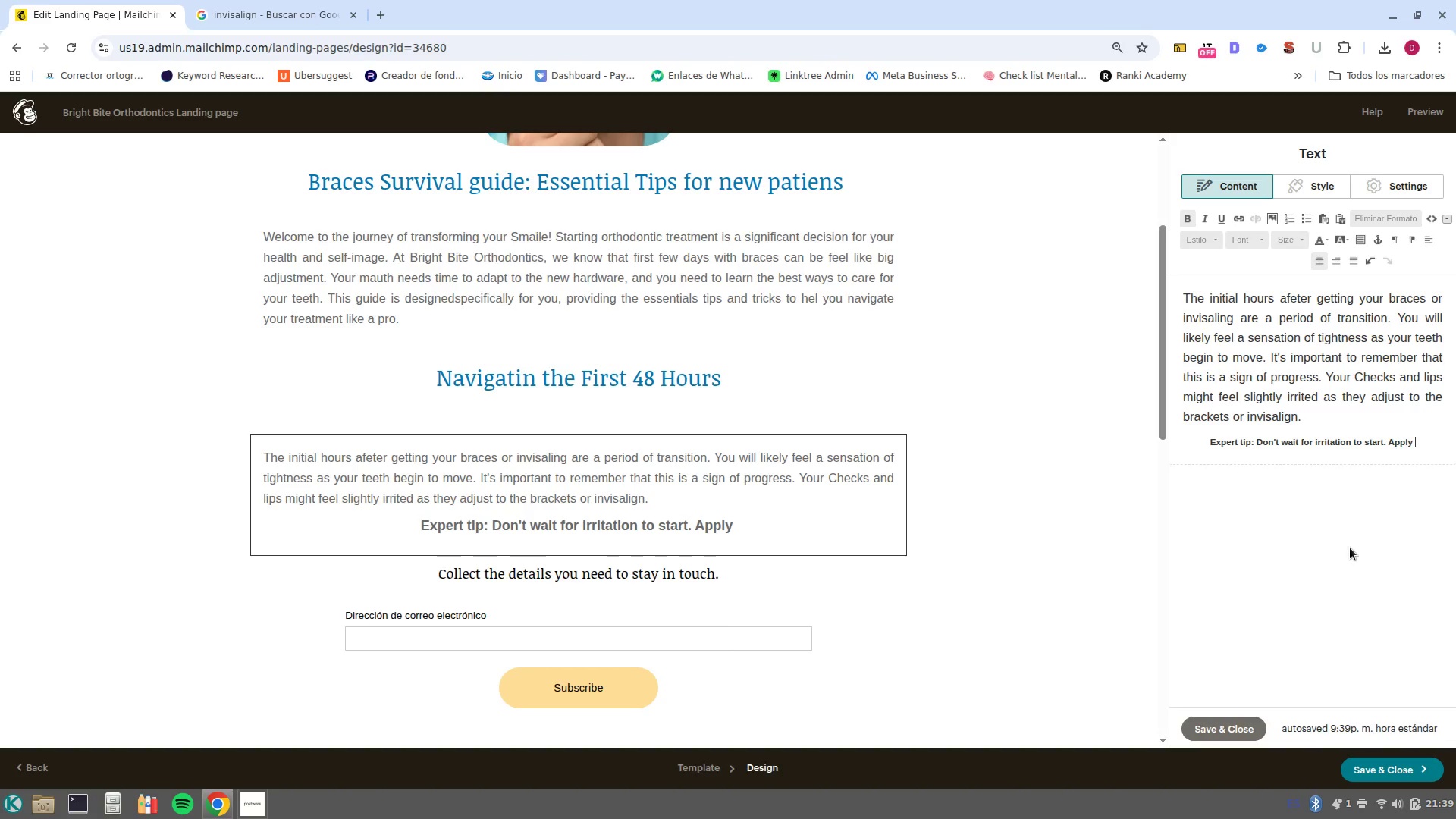 
left_click([1263, 384])
 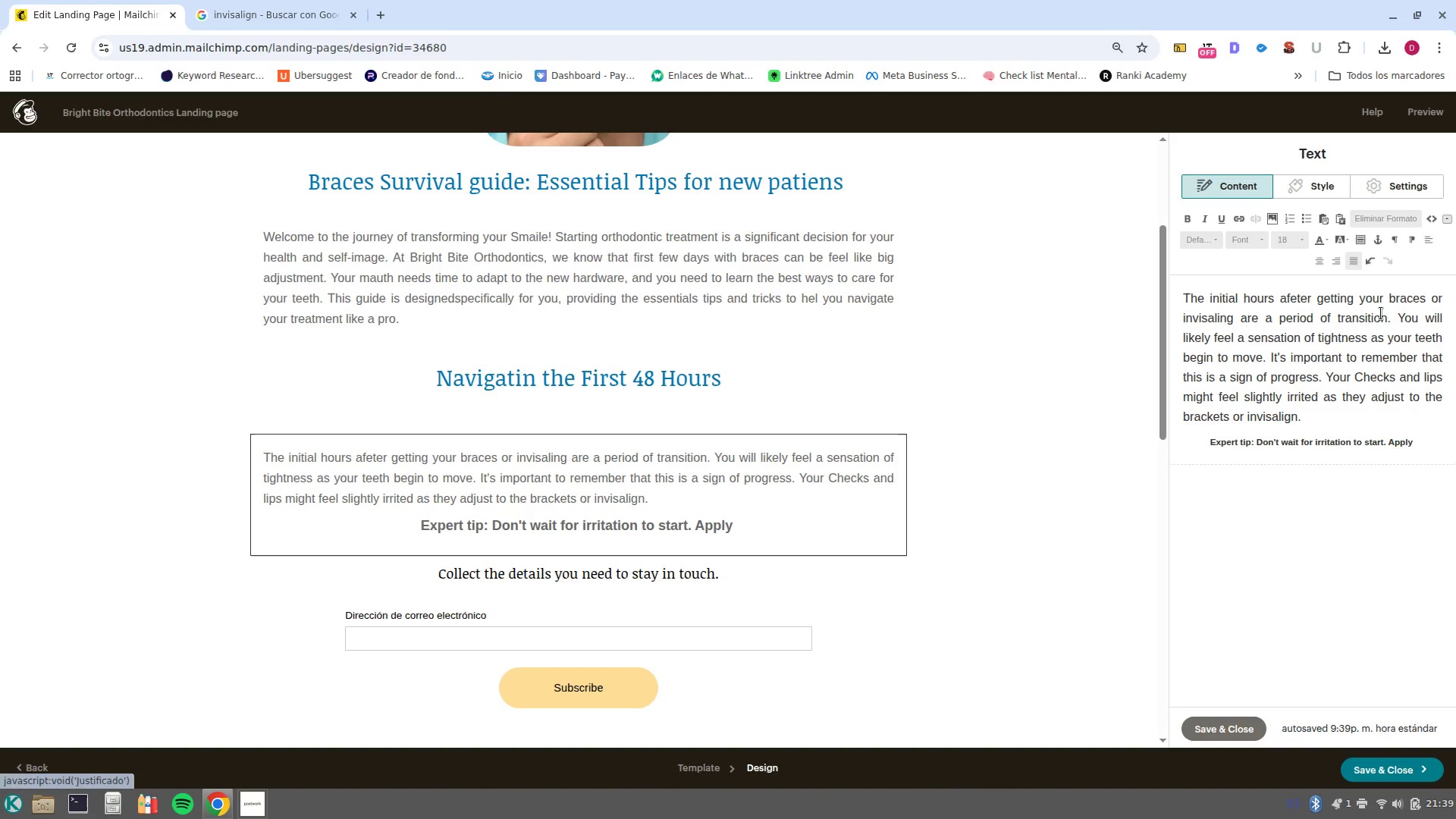 
left_click([1319, 441])
 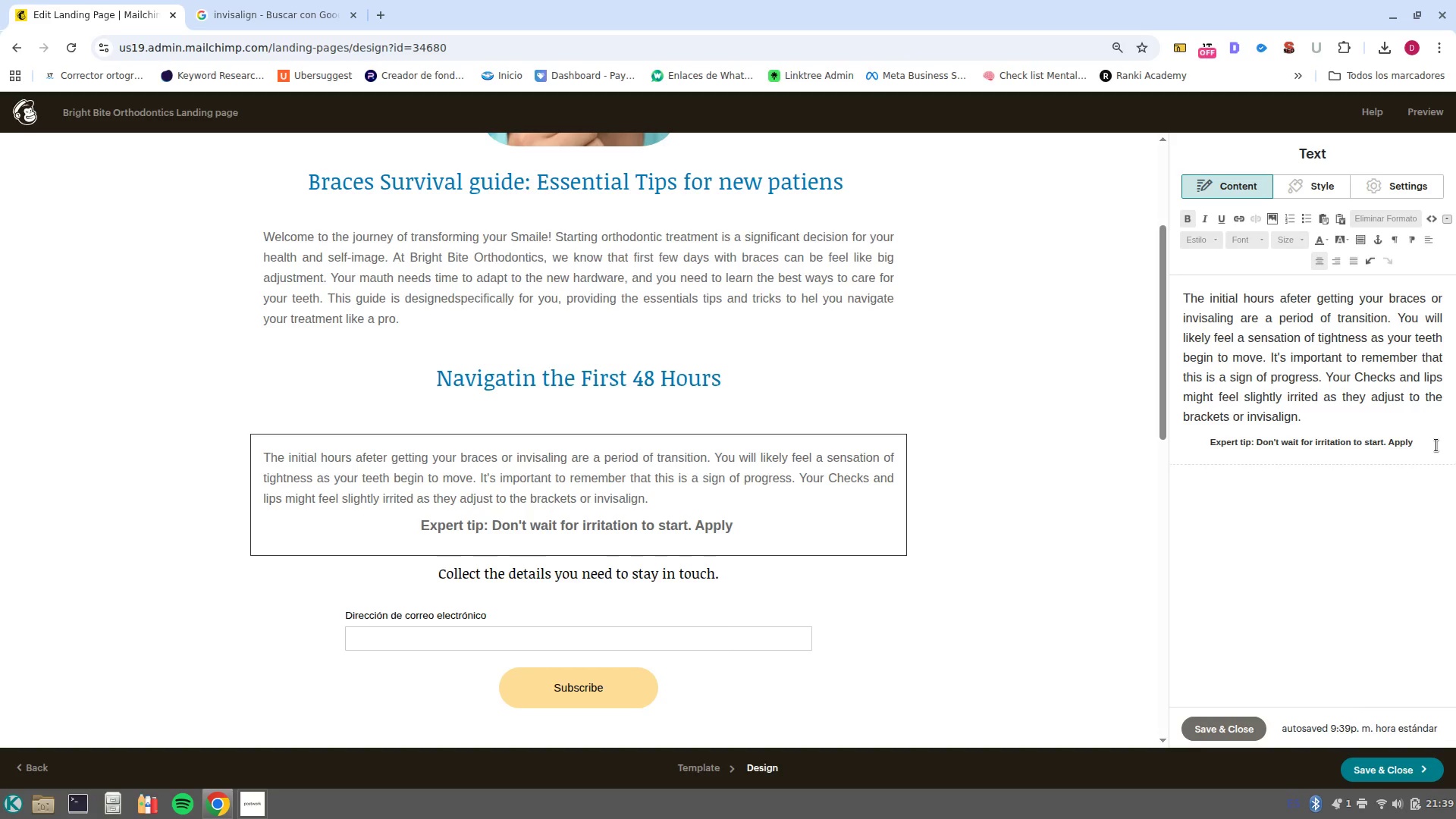 
left_click_drag(start_coordinate=[1430, 444], to_coordinate=[1101, 431])
 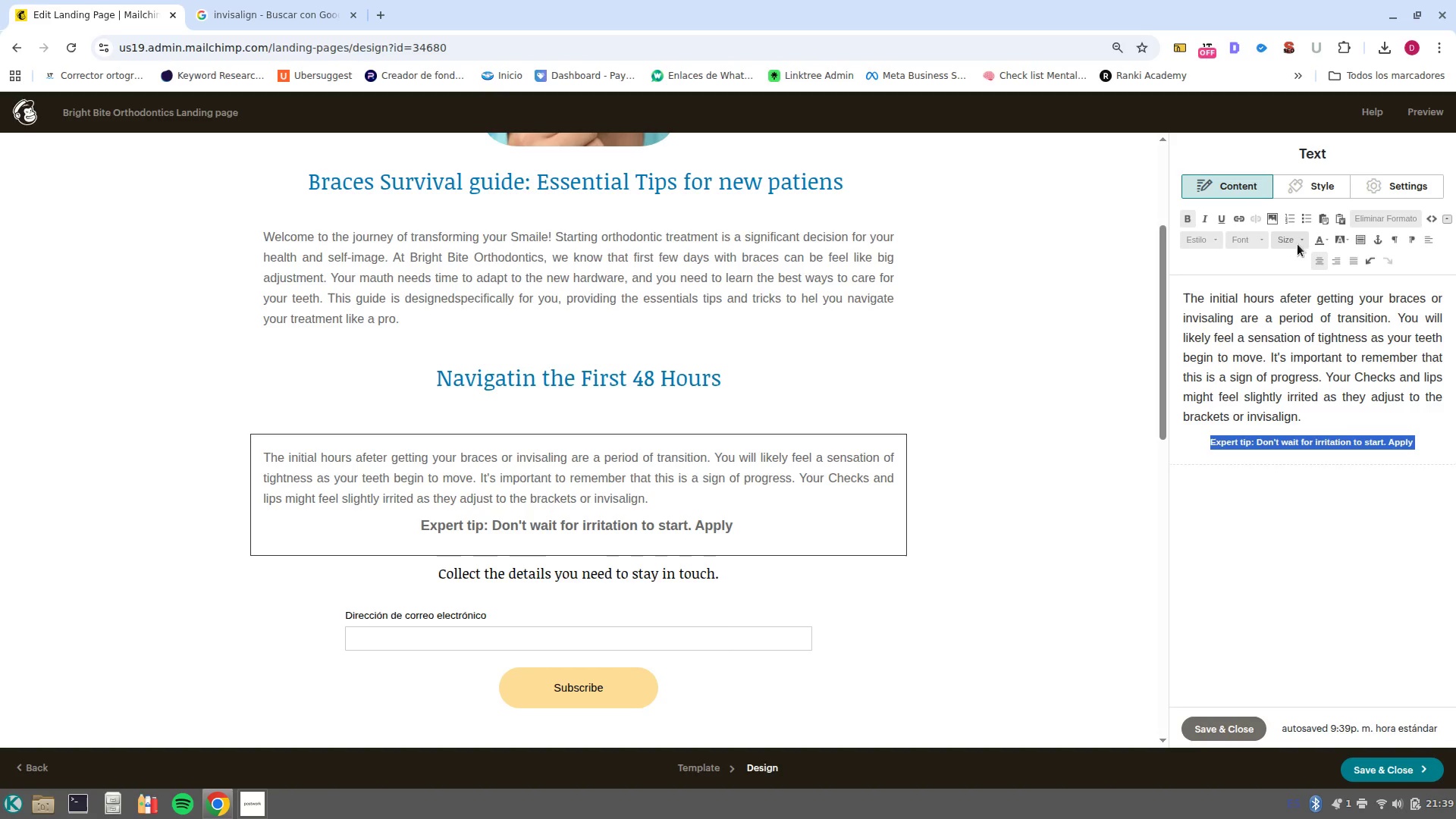 
left_click([1301, 245])
 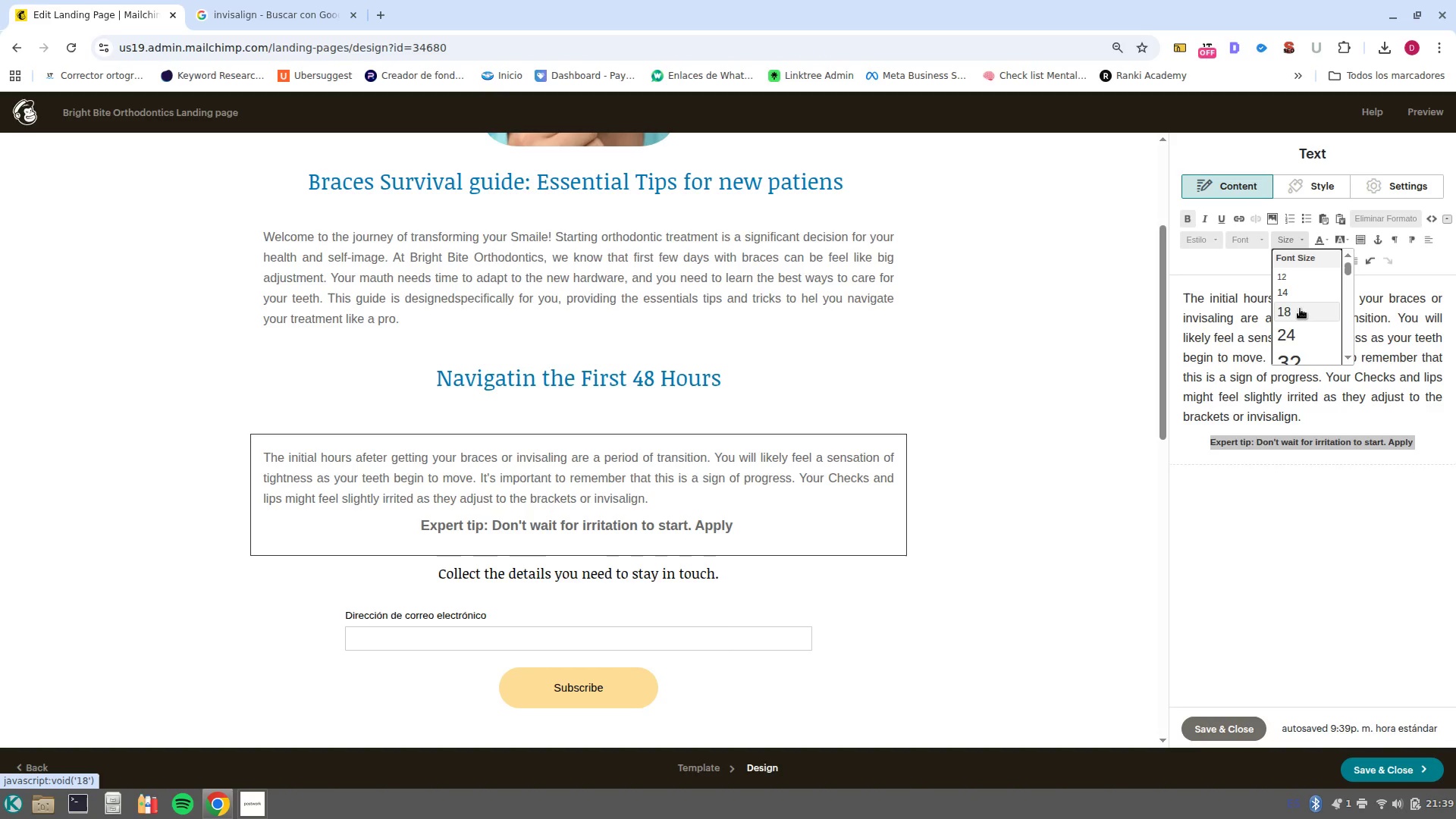 
scroll: coordinate [1301, 310], scroll_direction: down, amount: 1.0
 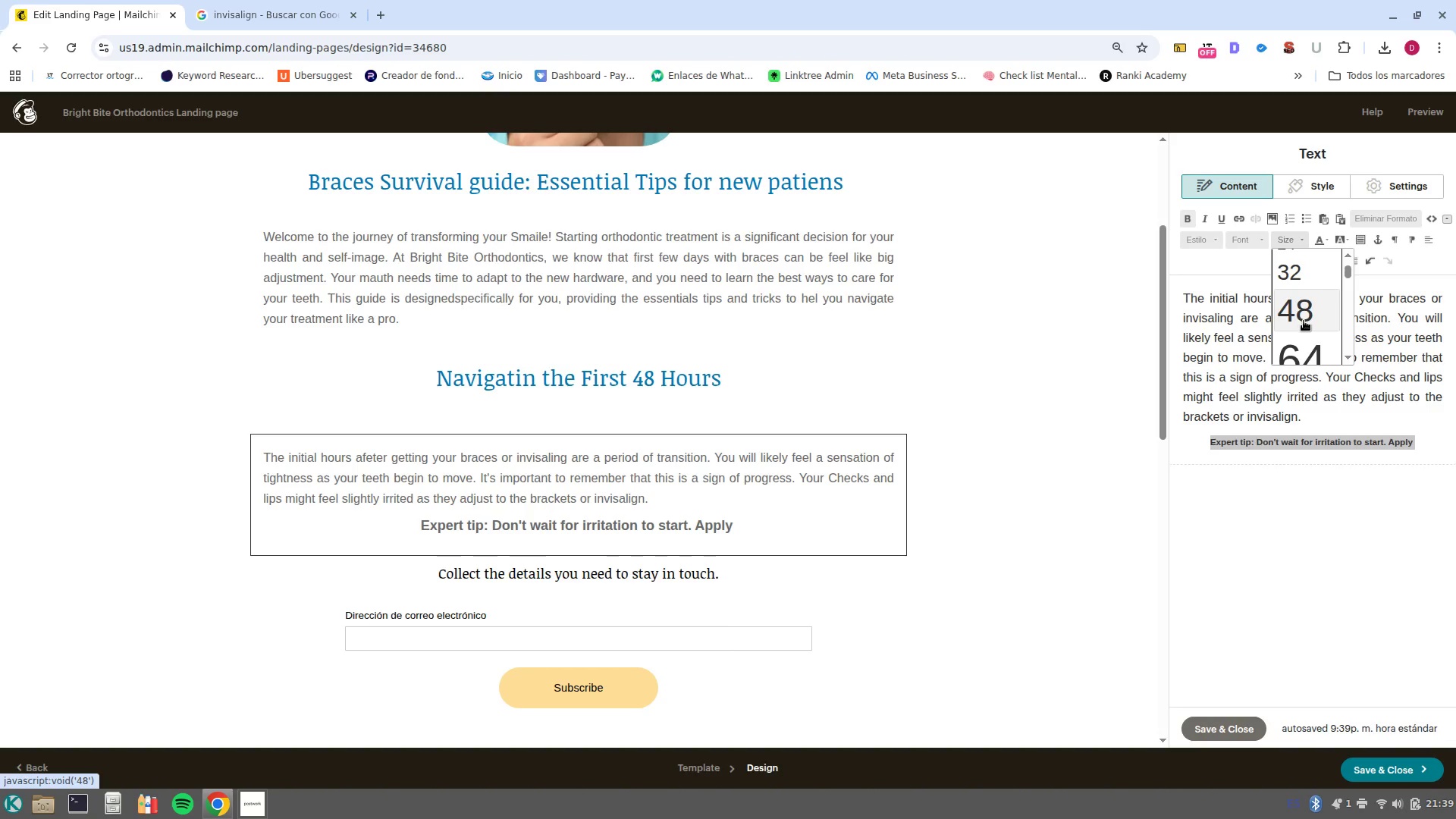 
scroll: coordinate [1304, 318], scroll_direction: up, amount: 3.0
 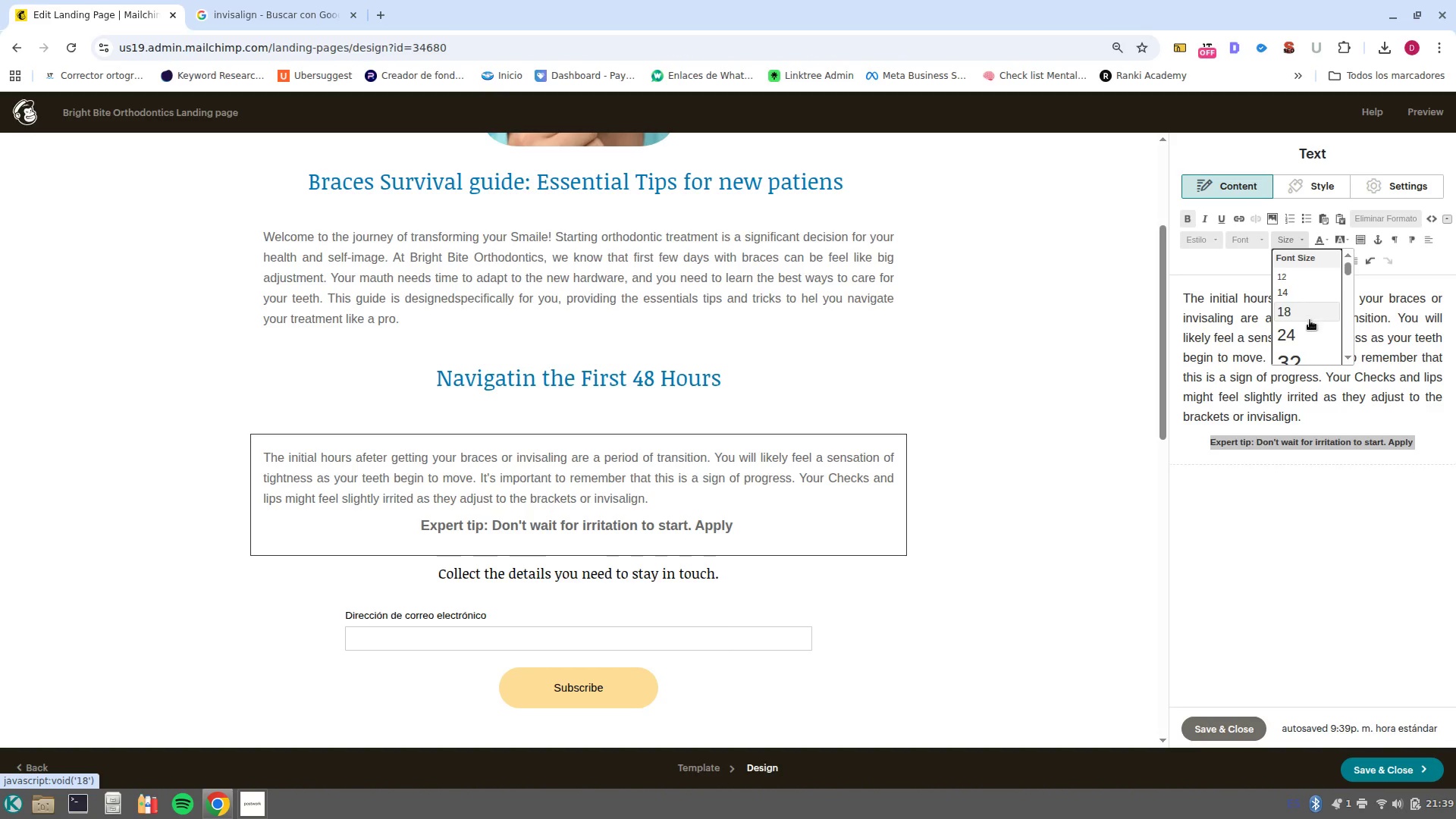 
left_click([1310, 320])
 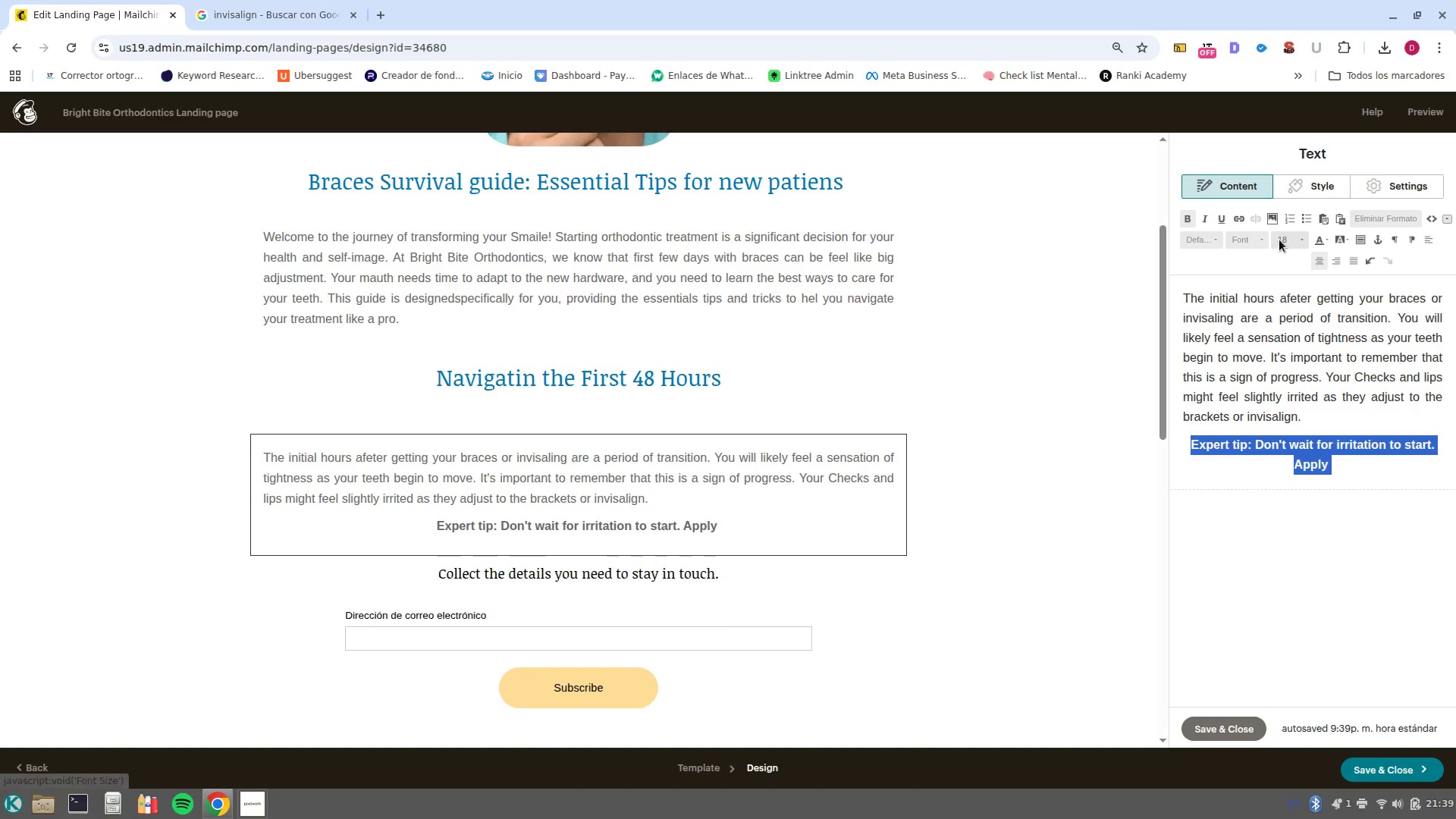 
left_click([1288, 373])
 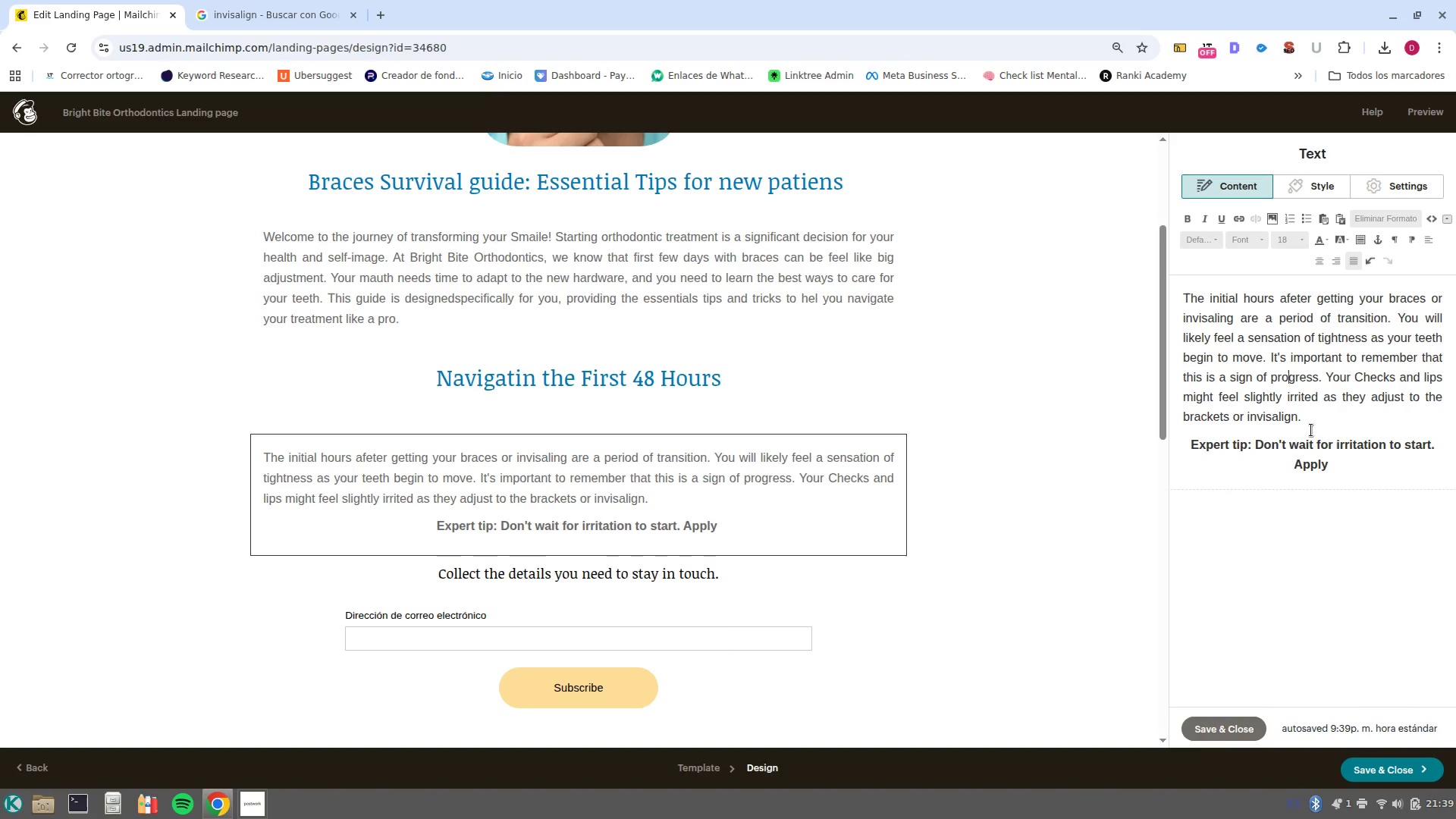 
left_click([1303, 427])
 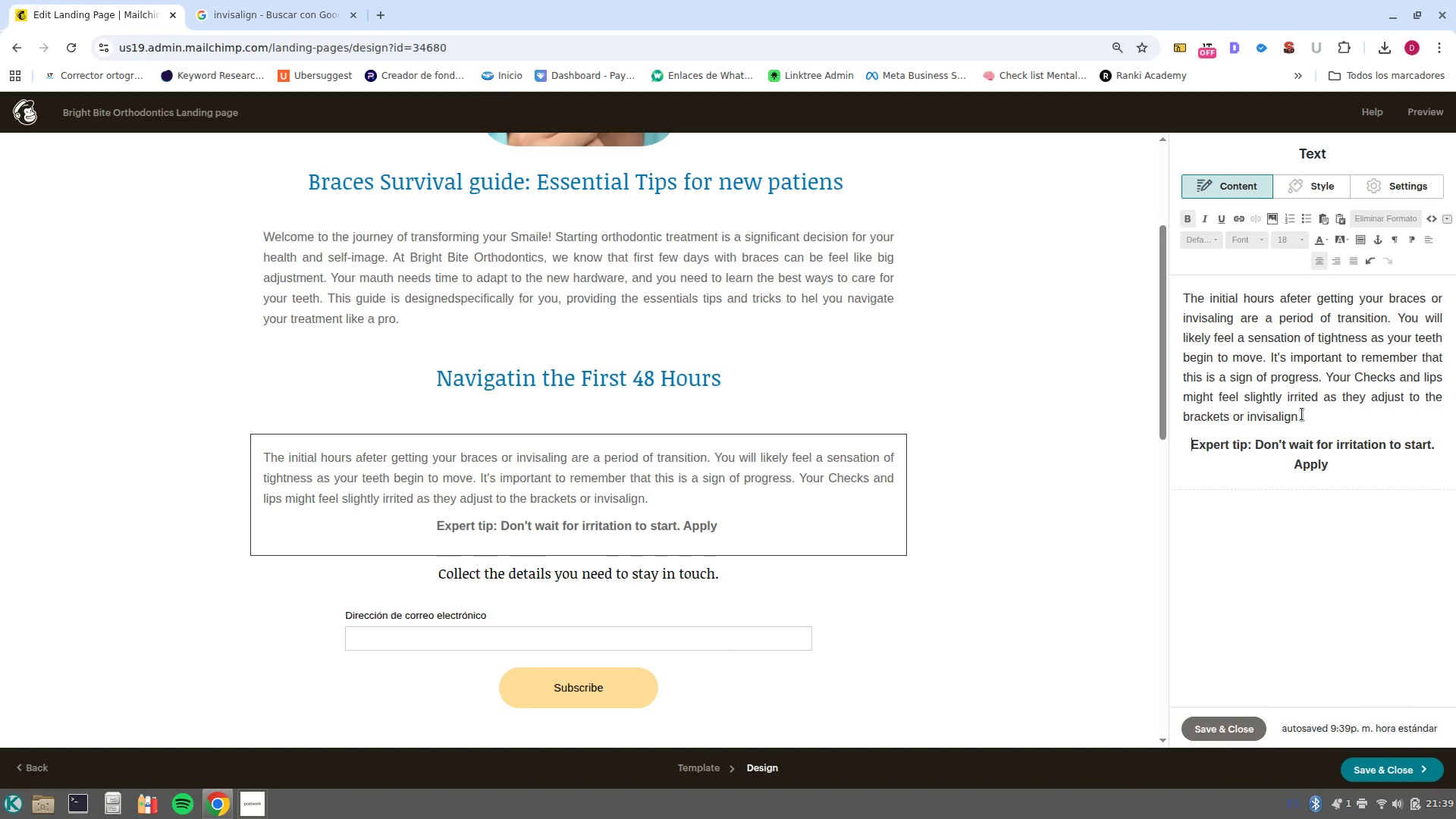 
left_click([1301, 414])
 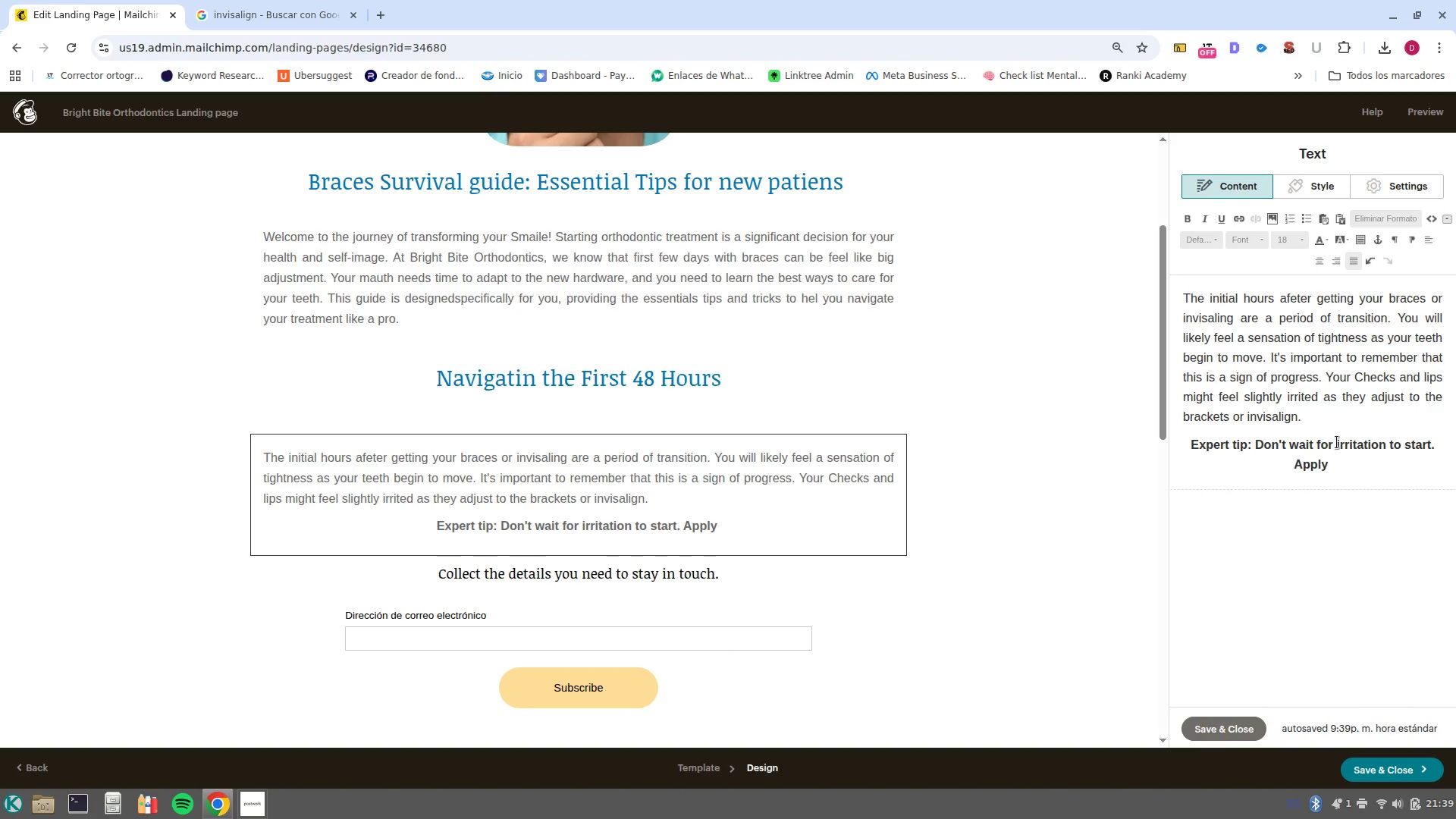 
left_click([1356, 469])
 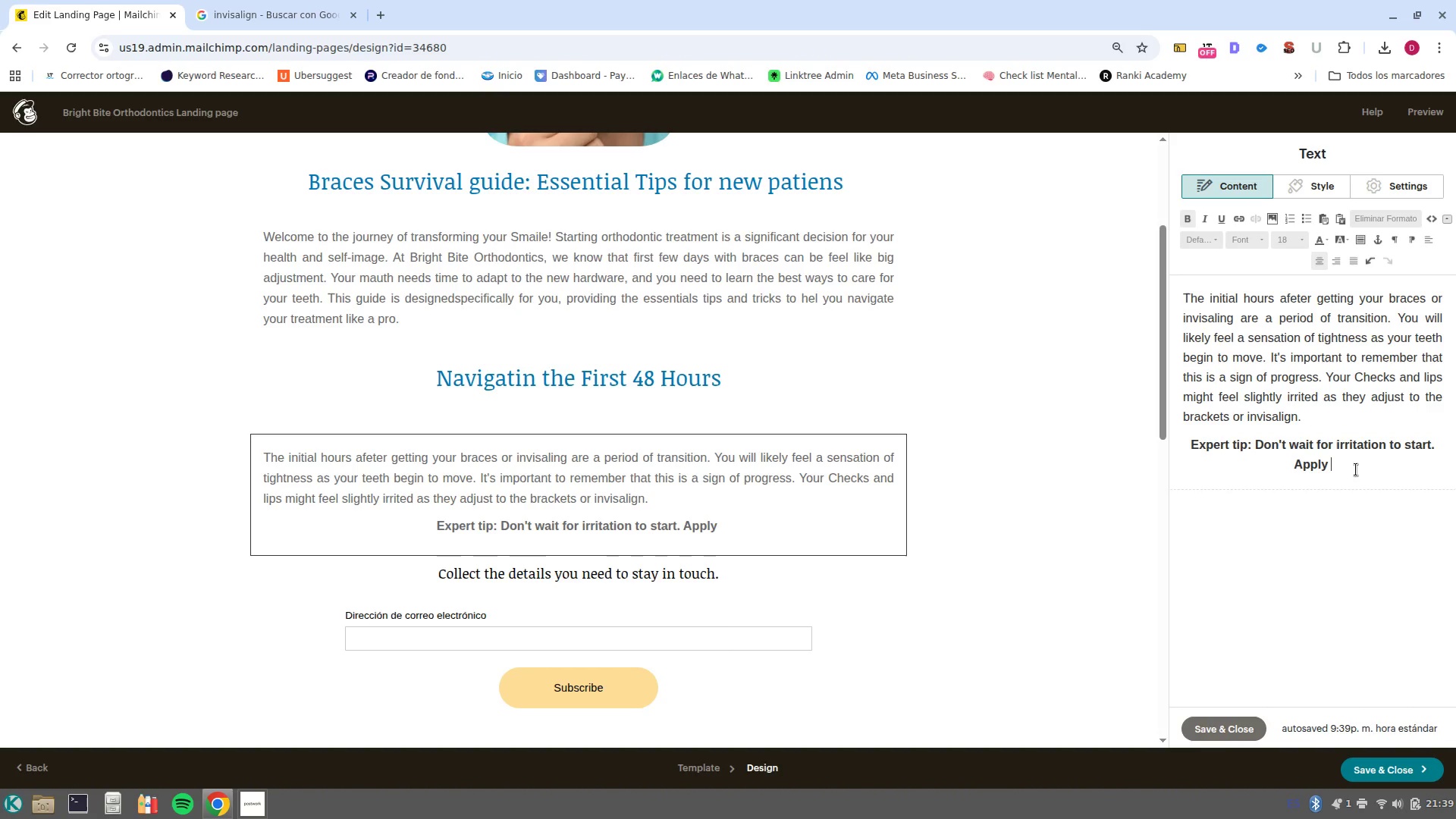 
type(a small amount of orthodontic wax)
 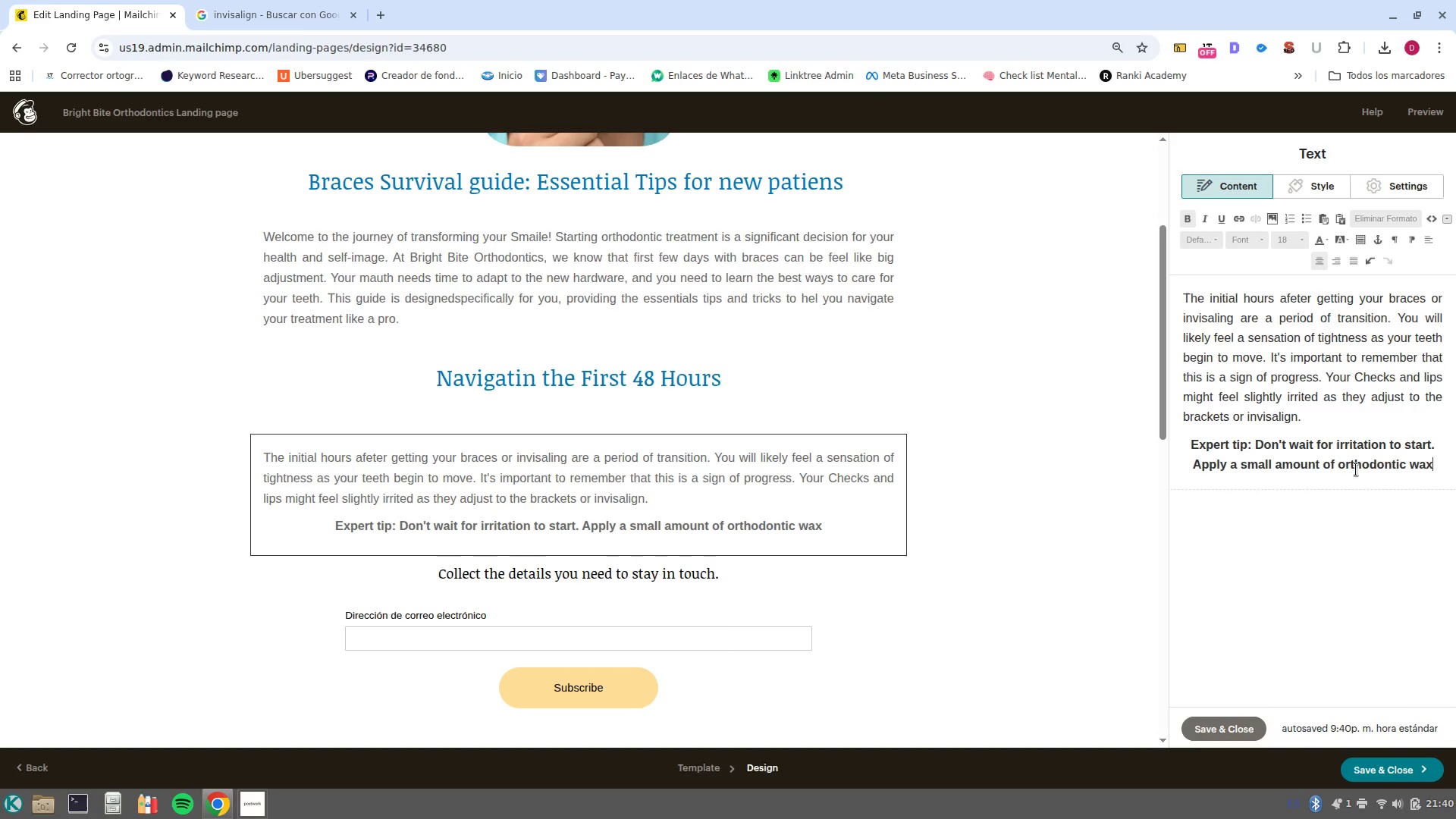 
key(Space)
 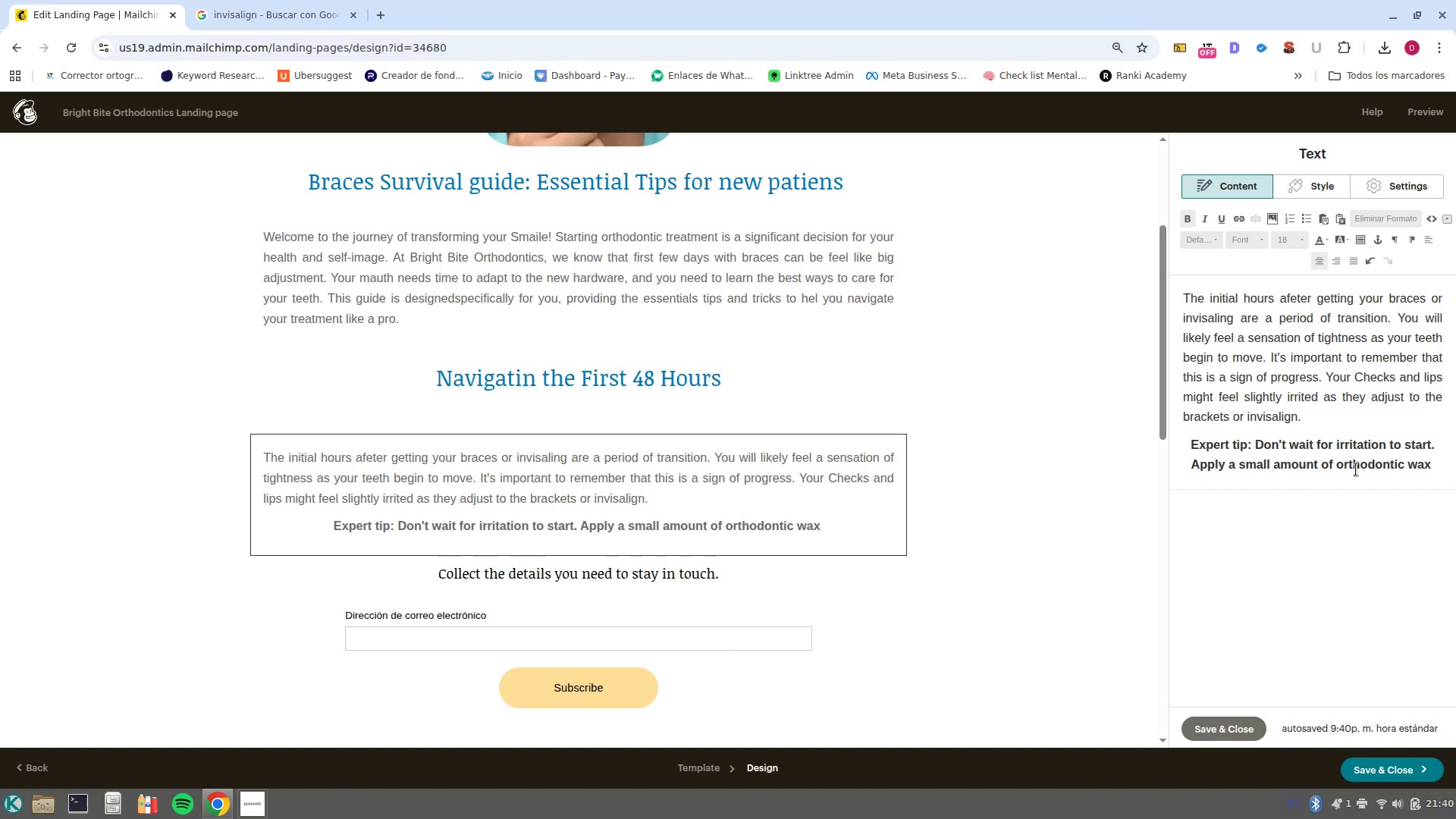 
key(Q)
 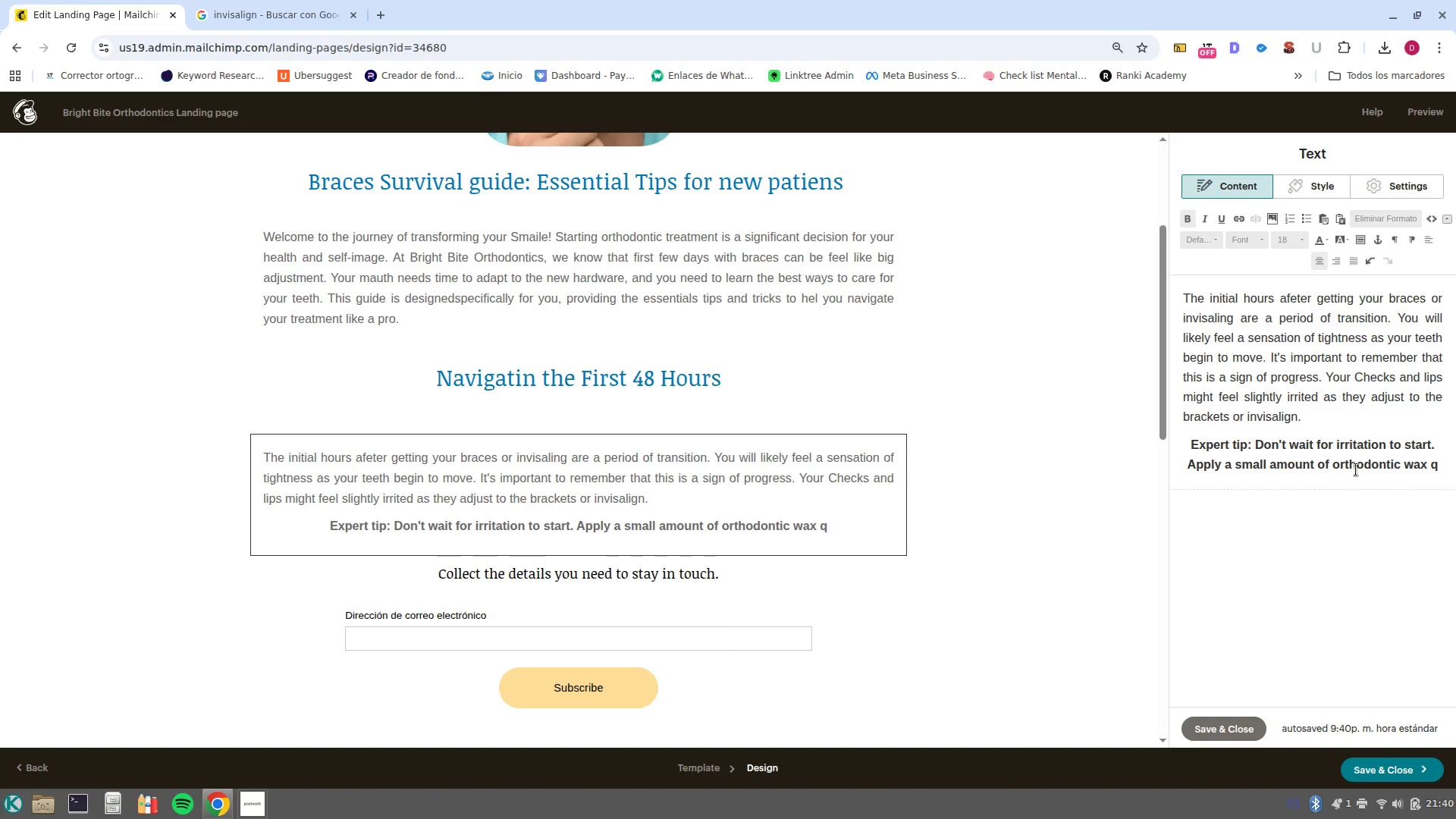 
key(Backspace)
 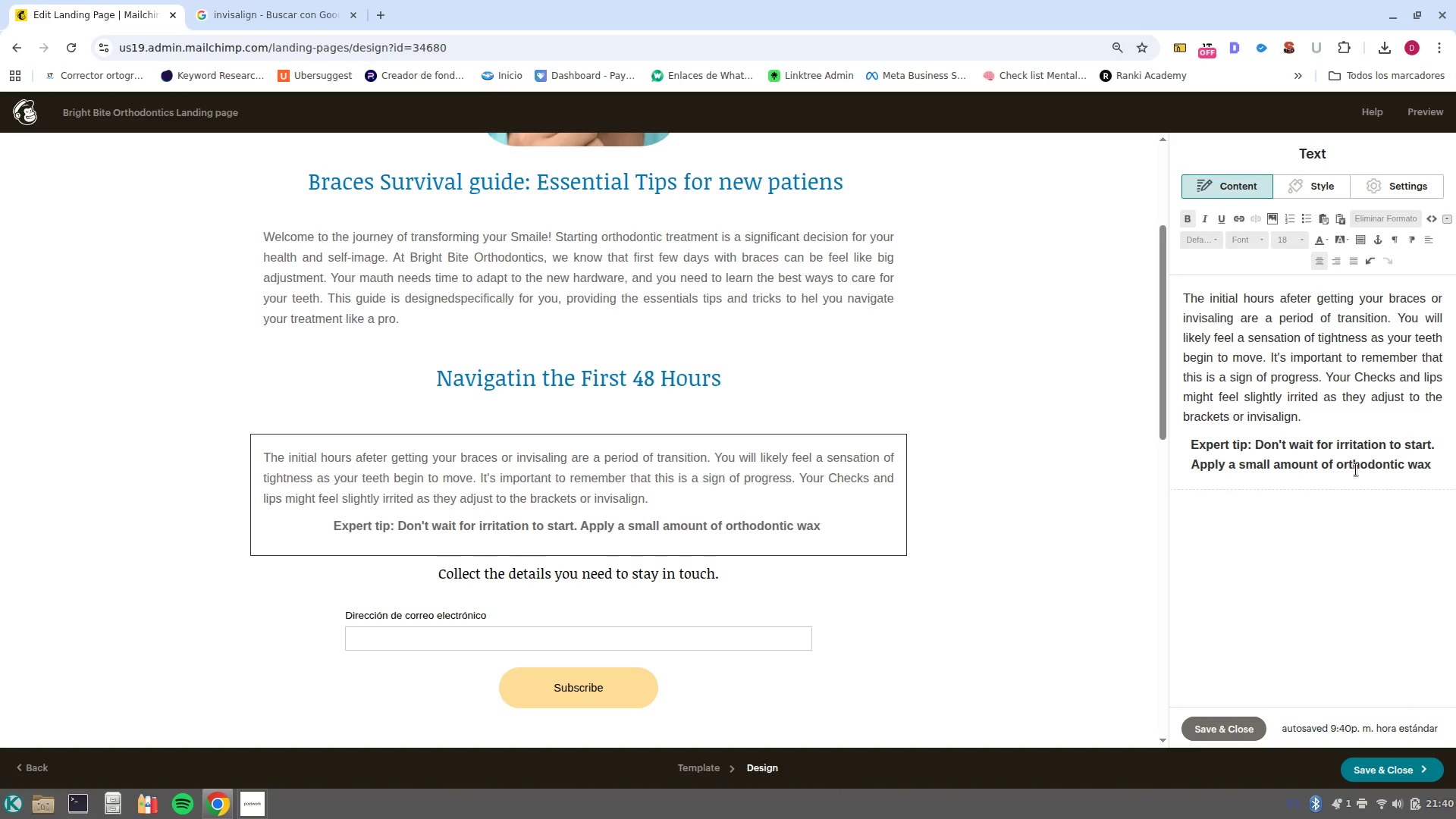 
type(to )
key(Backspace)
key(Backspace)
type(o the place that feel prominent. )
 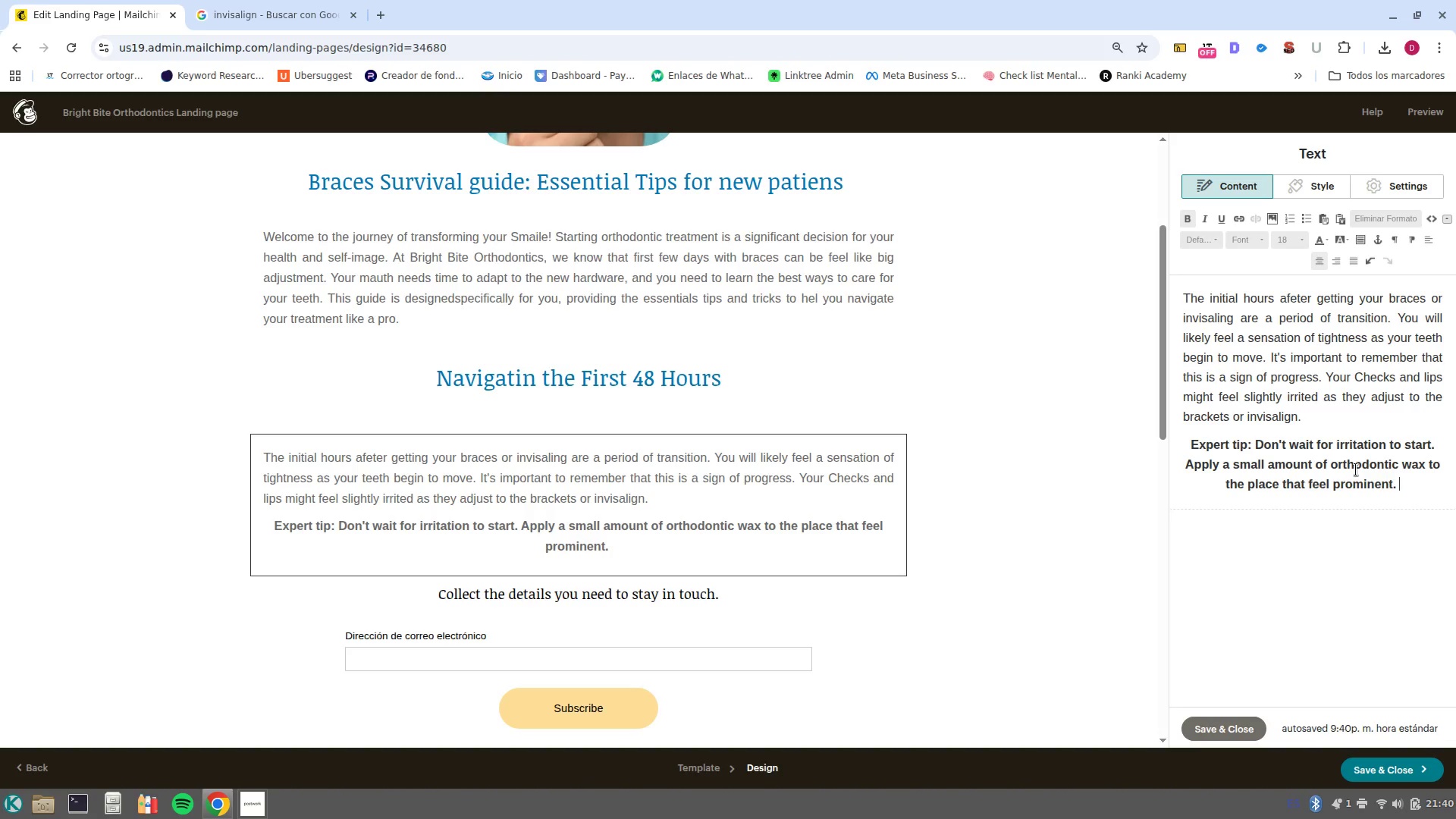 
type(This create a smooth surface and allows)
 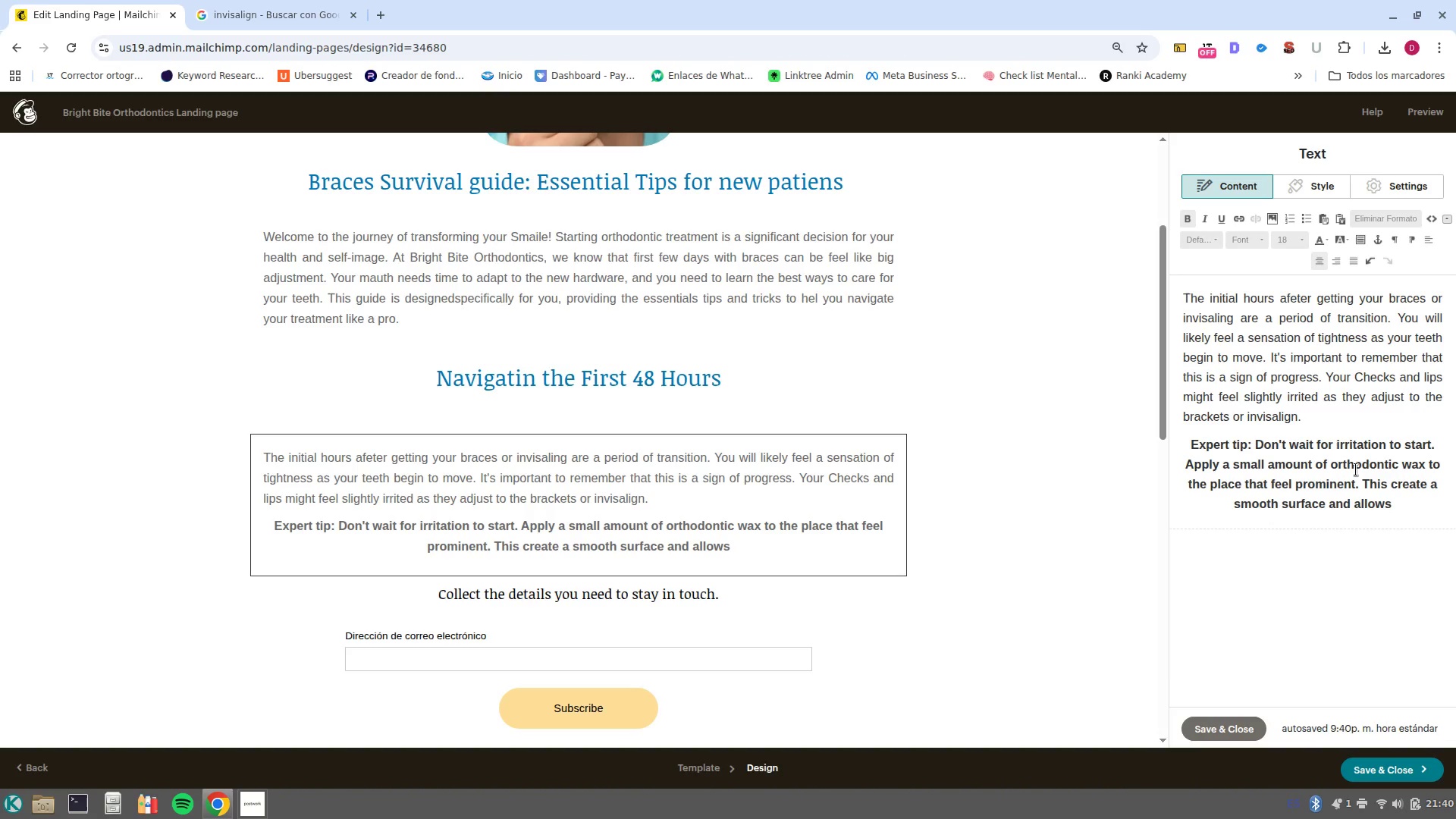 
type( yout mount to heal and toughen up naturally over the first week. )
 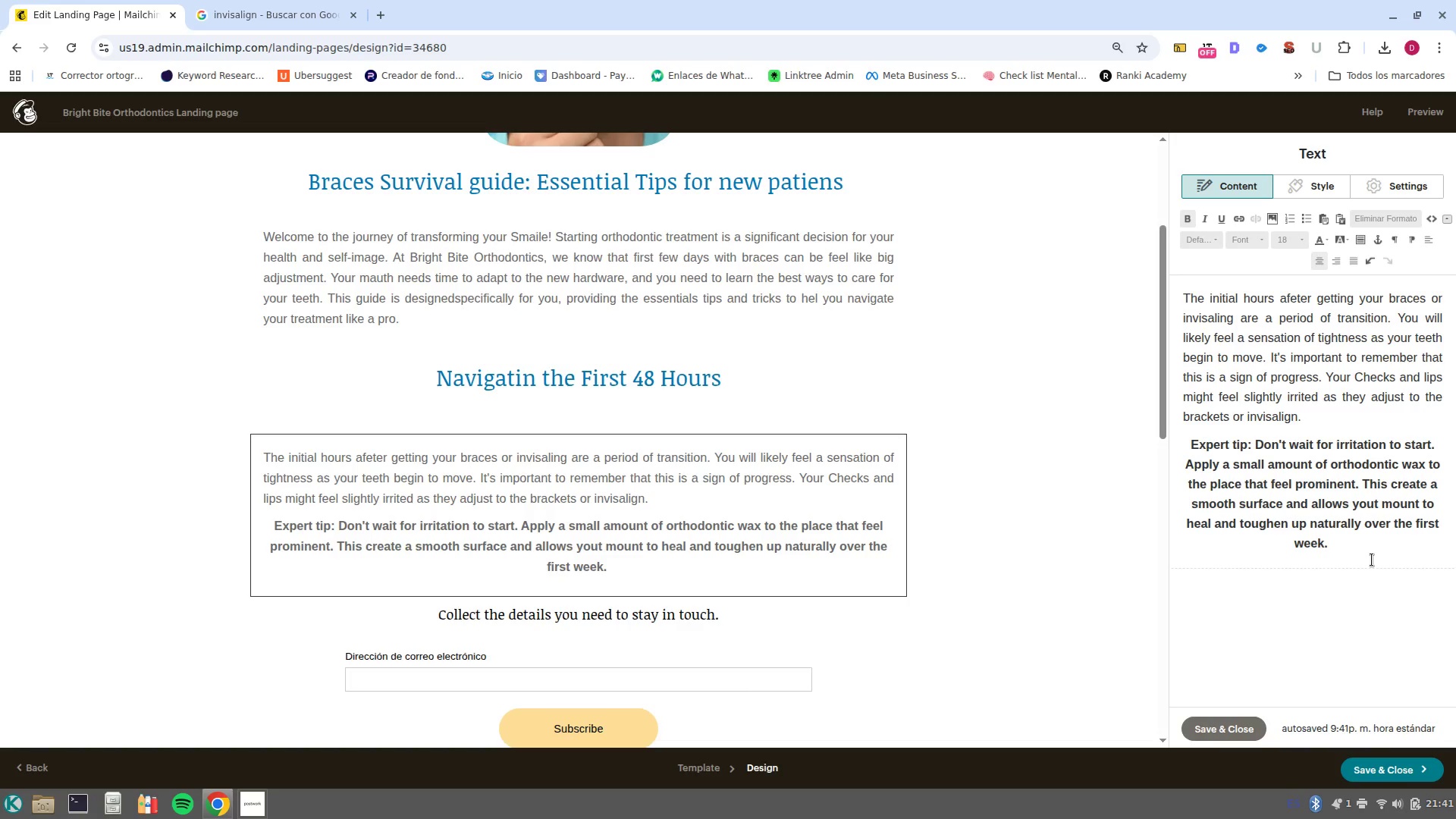 
left_click([1363, 428])
 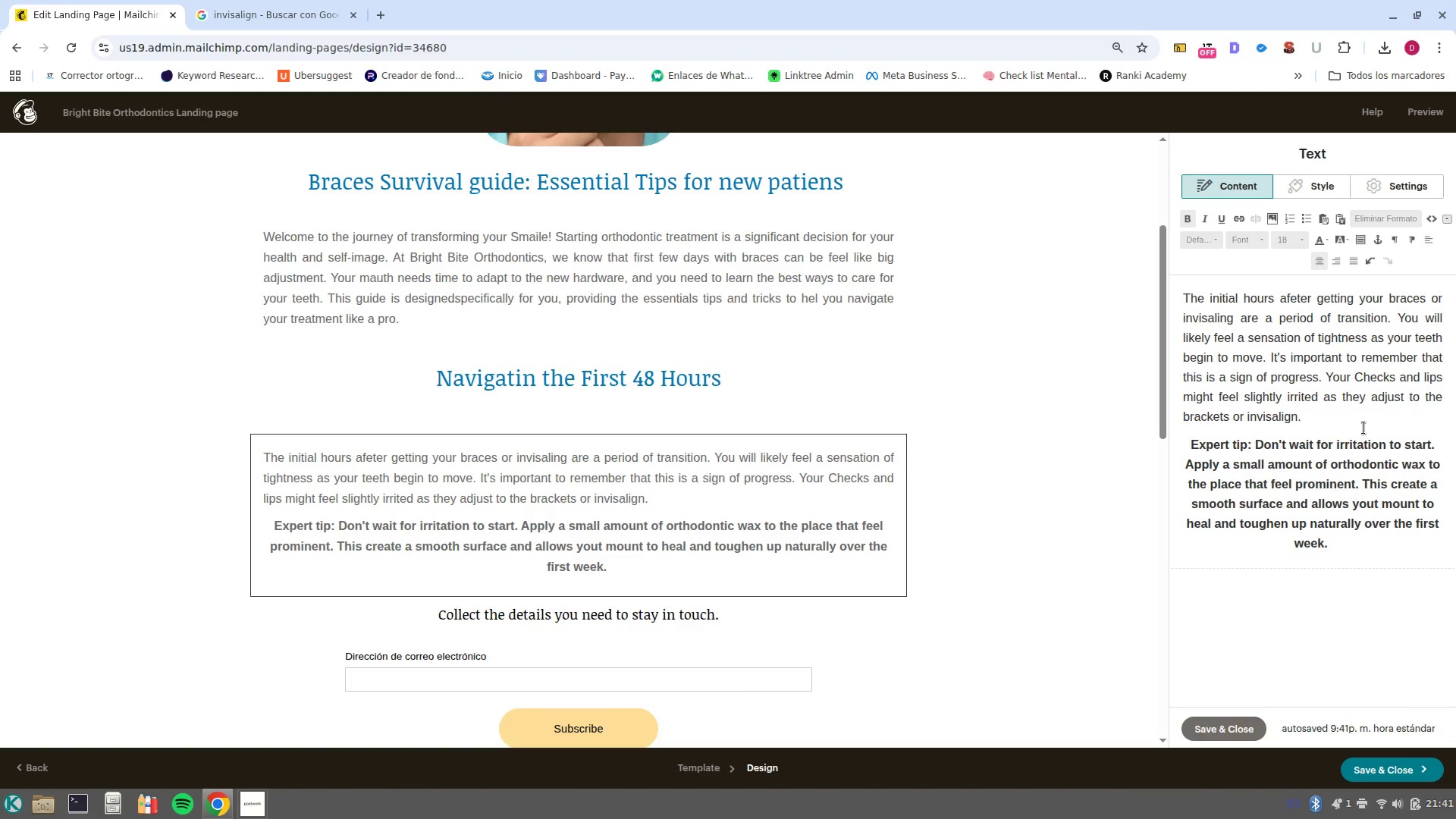 
key(Enter)
 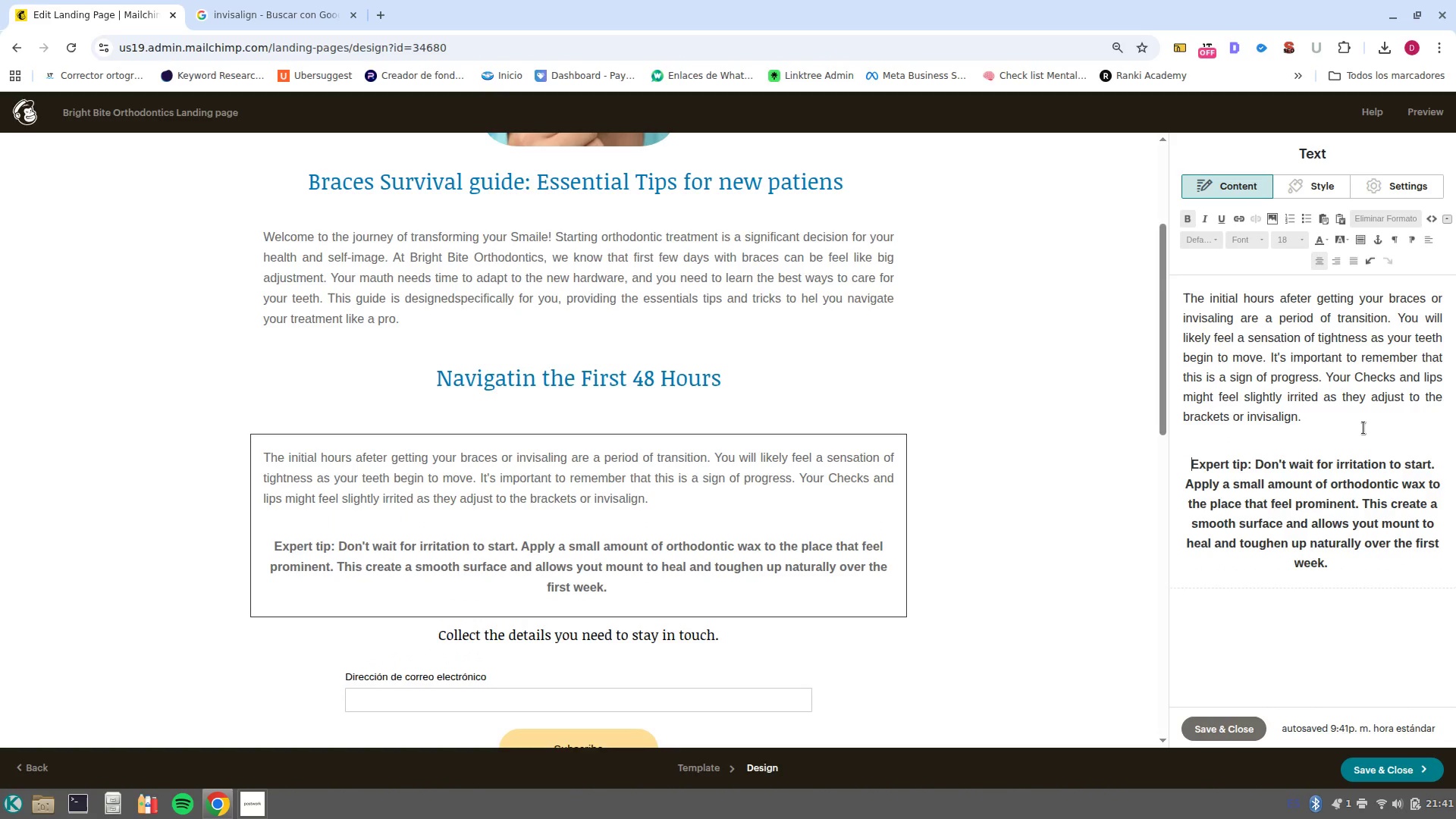 
scroll: coordinate [1363, 429], scroll_direction: down, amount: 1.0
 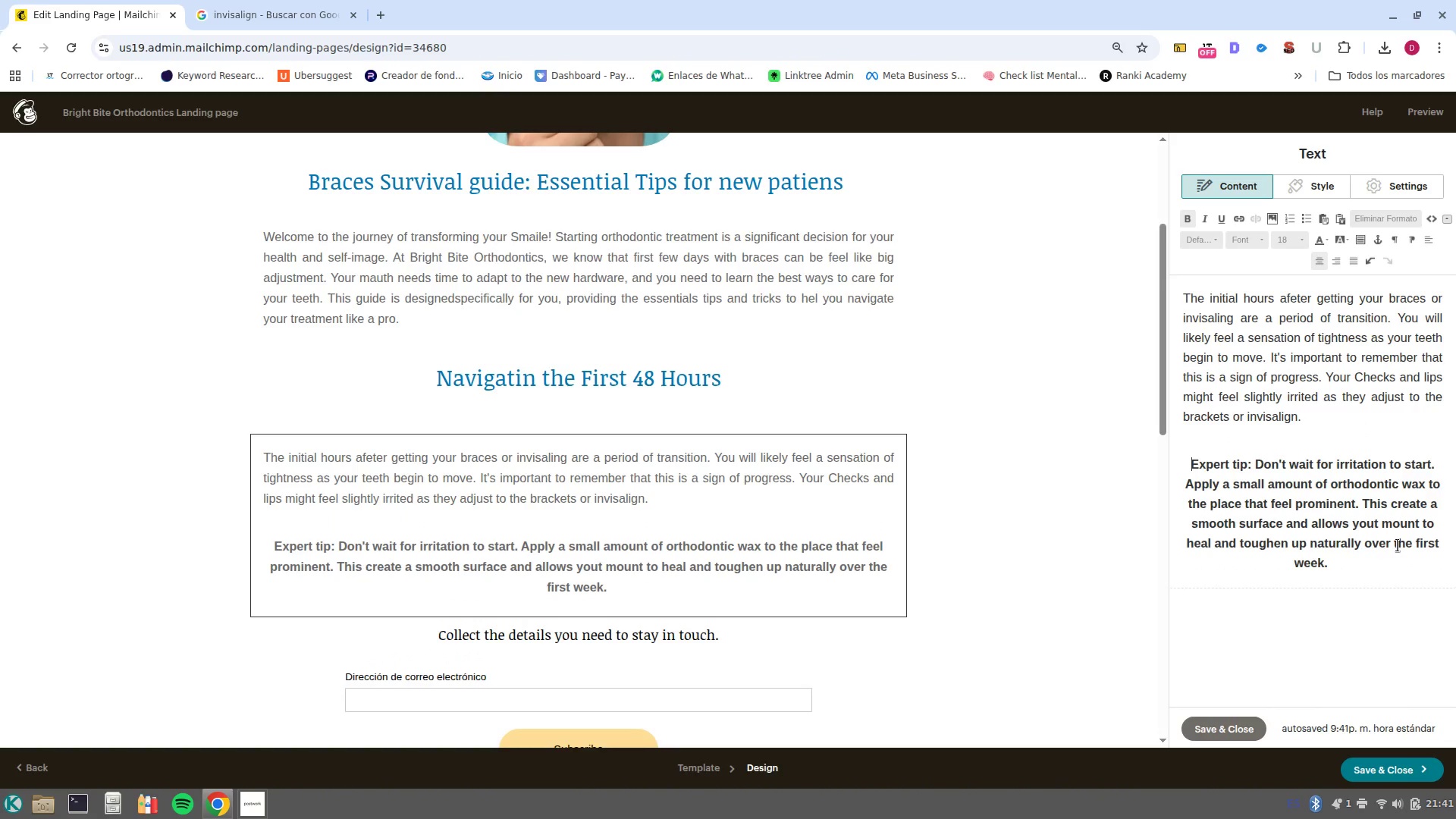 
left_click([1394, 566])
 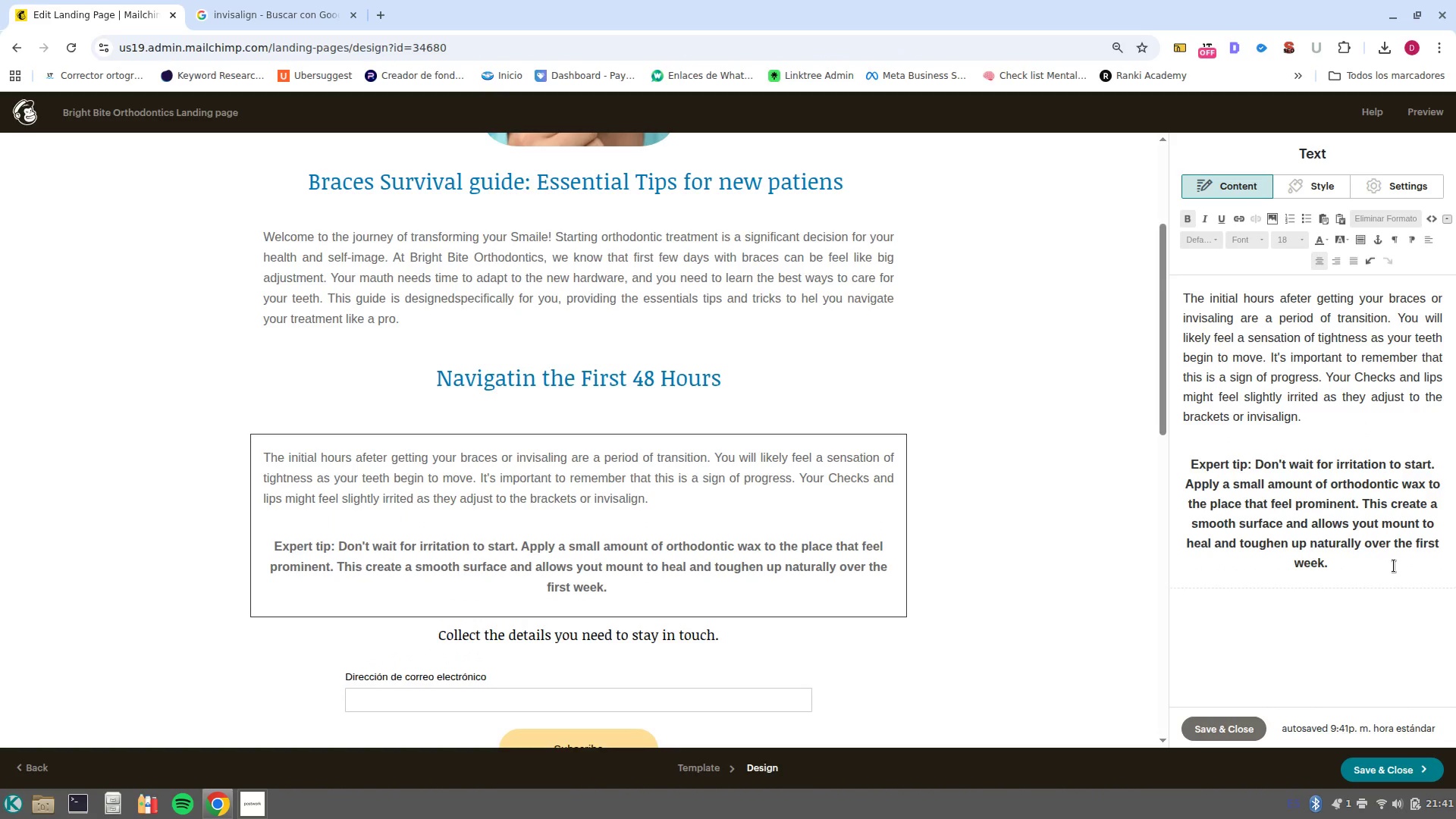 
key(Enter)
 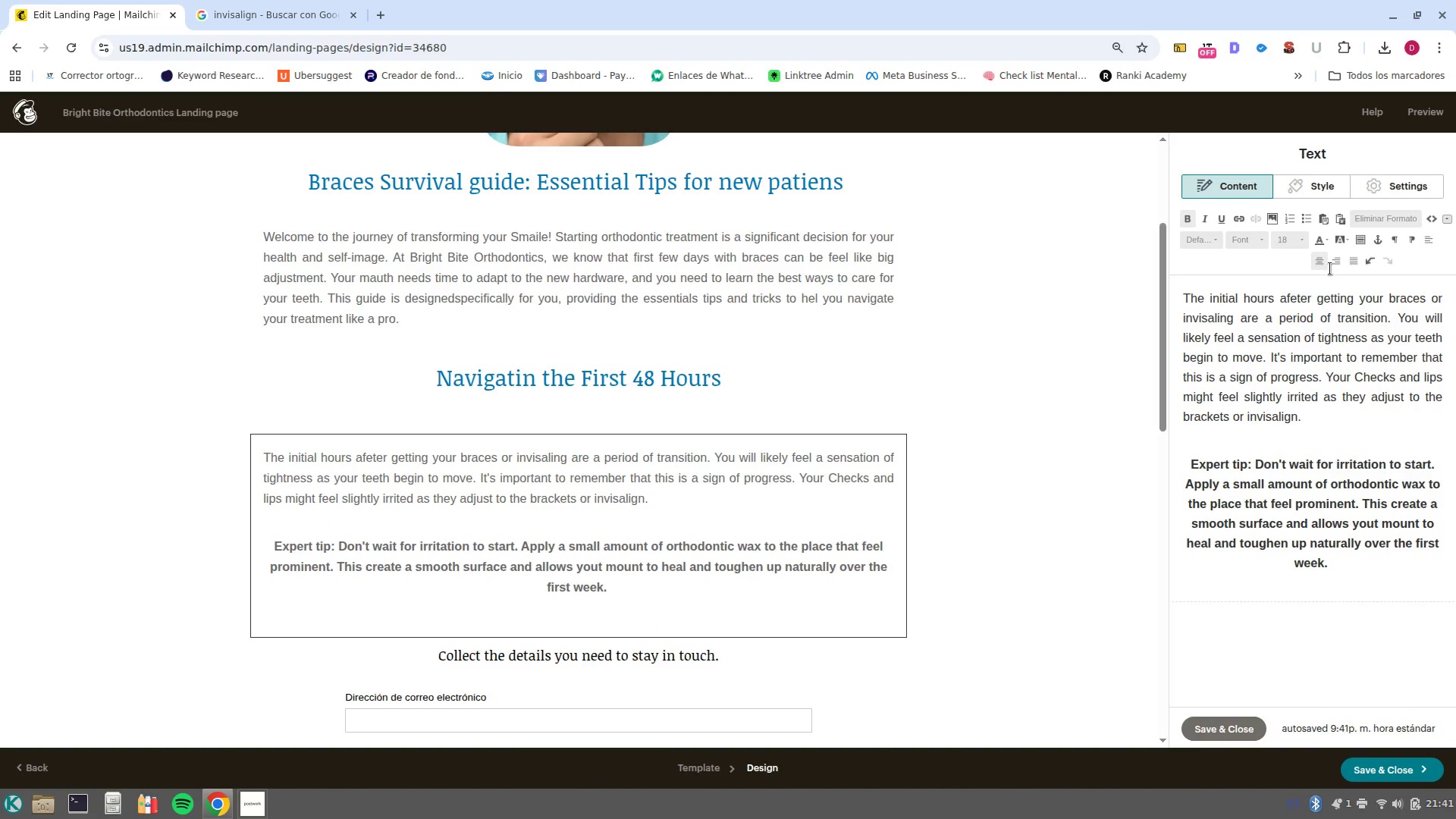 
left_click([1351, 264])
 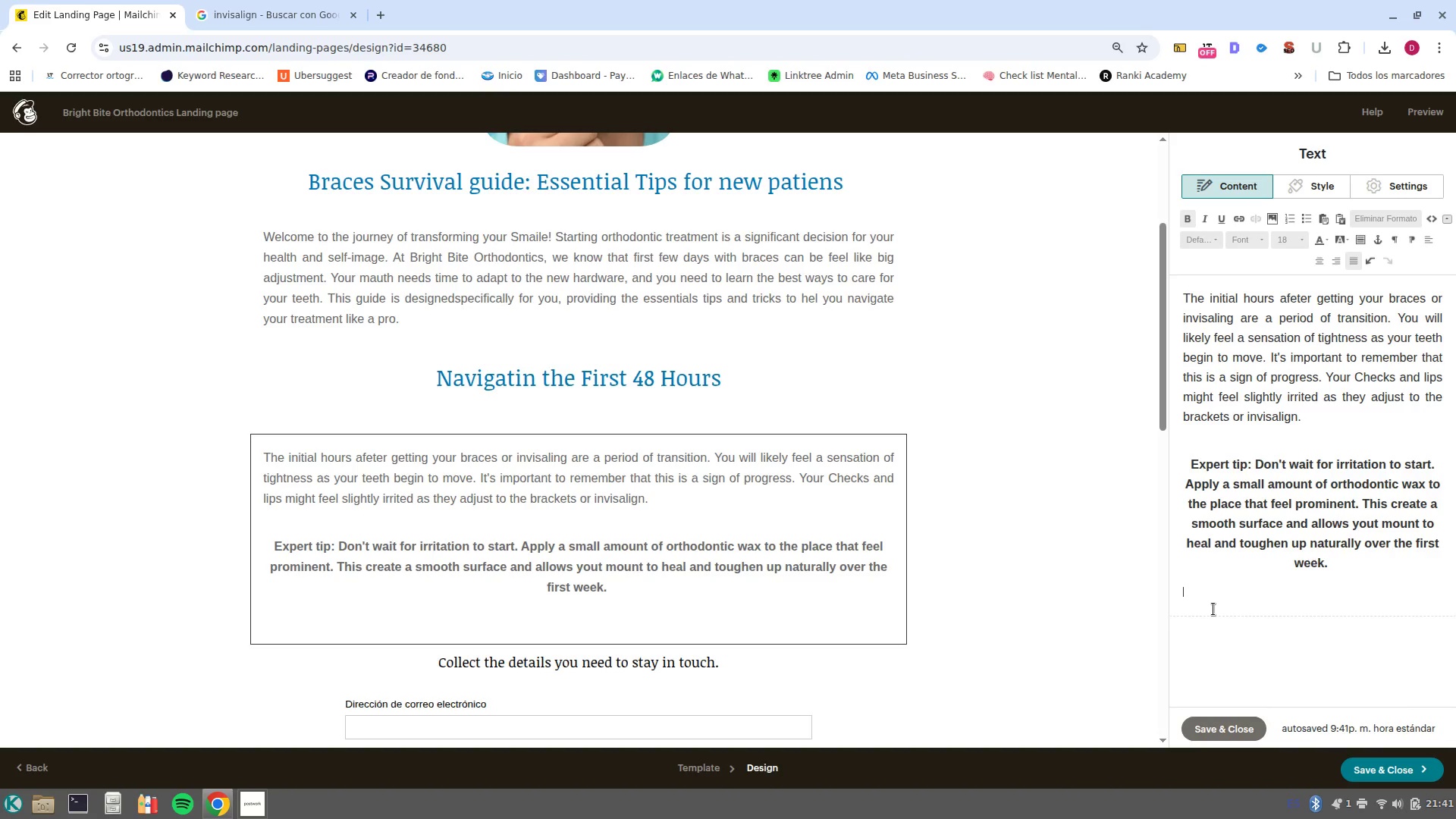 
wait(5.38)
 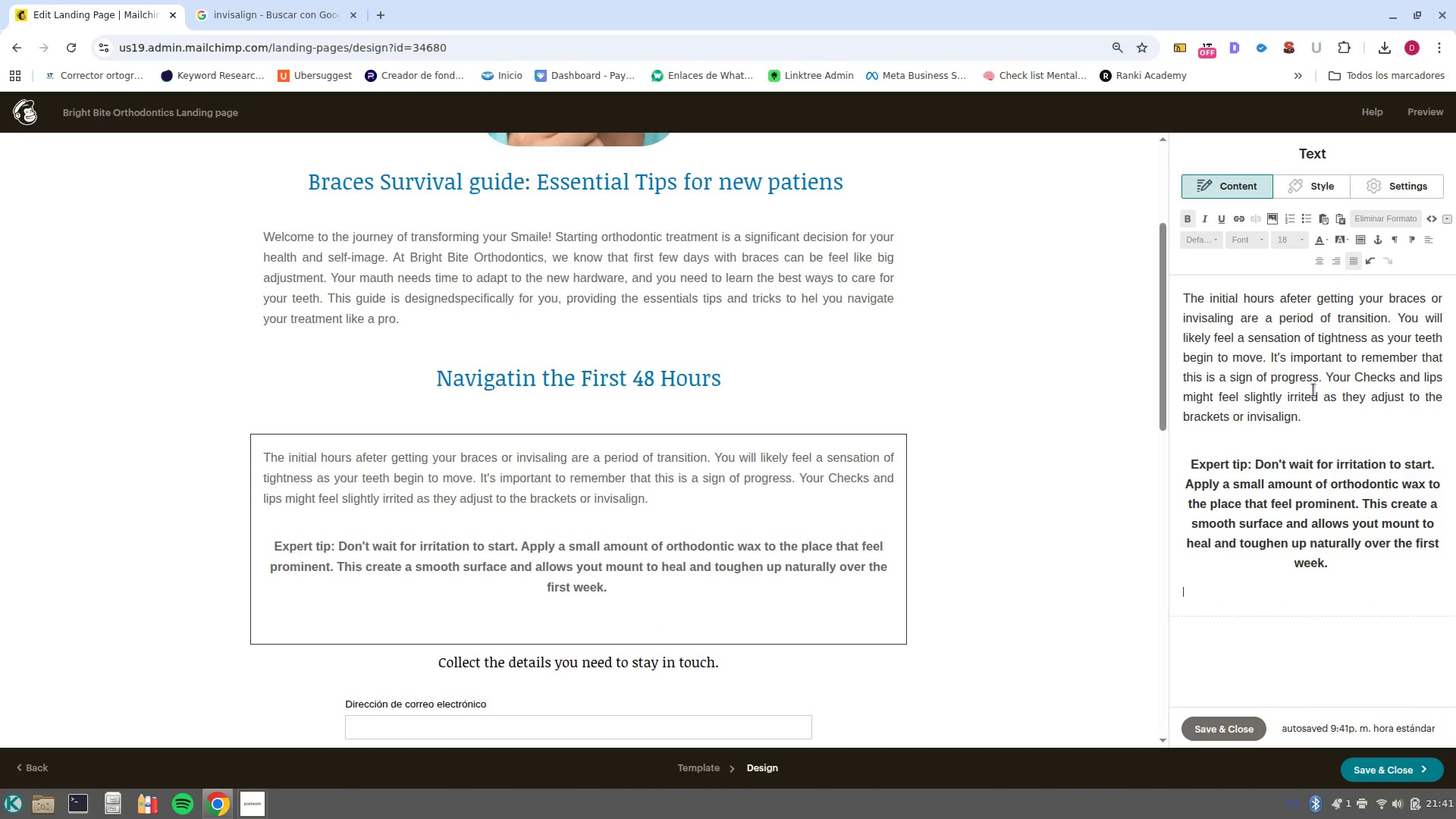 
left_click([744, 394])
 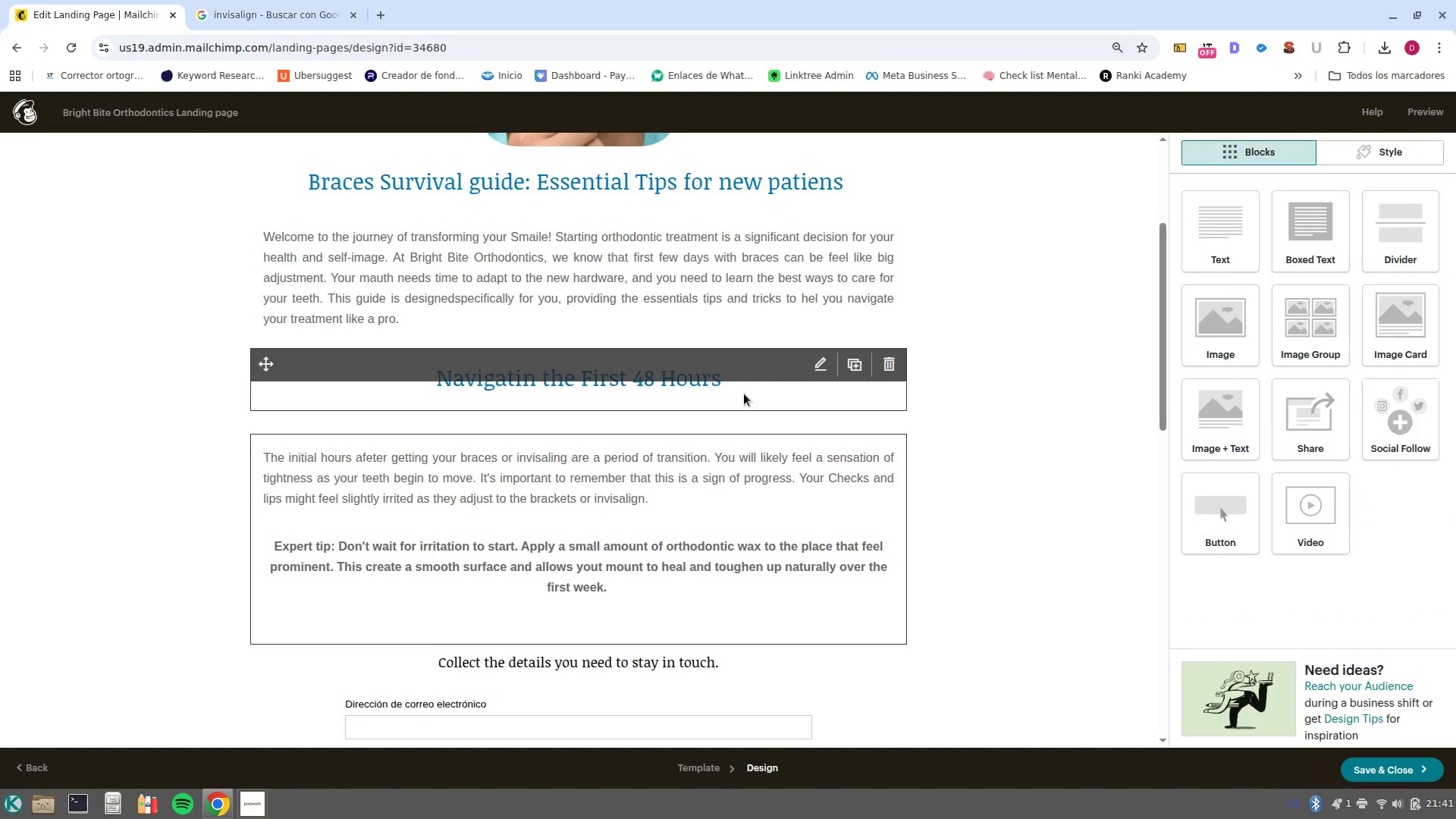 
scroll: coordinate [681, 638], scroll_direction: down, amount: 3.0
 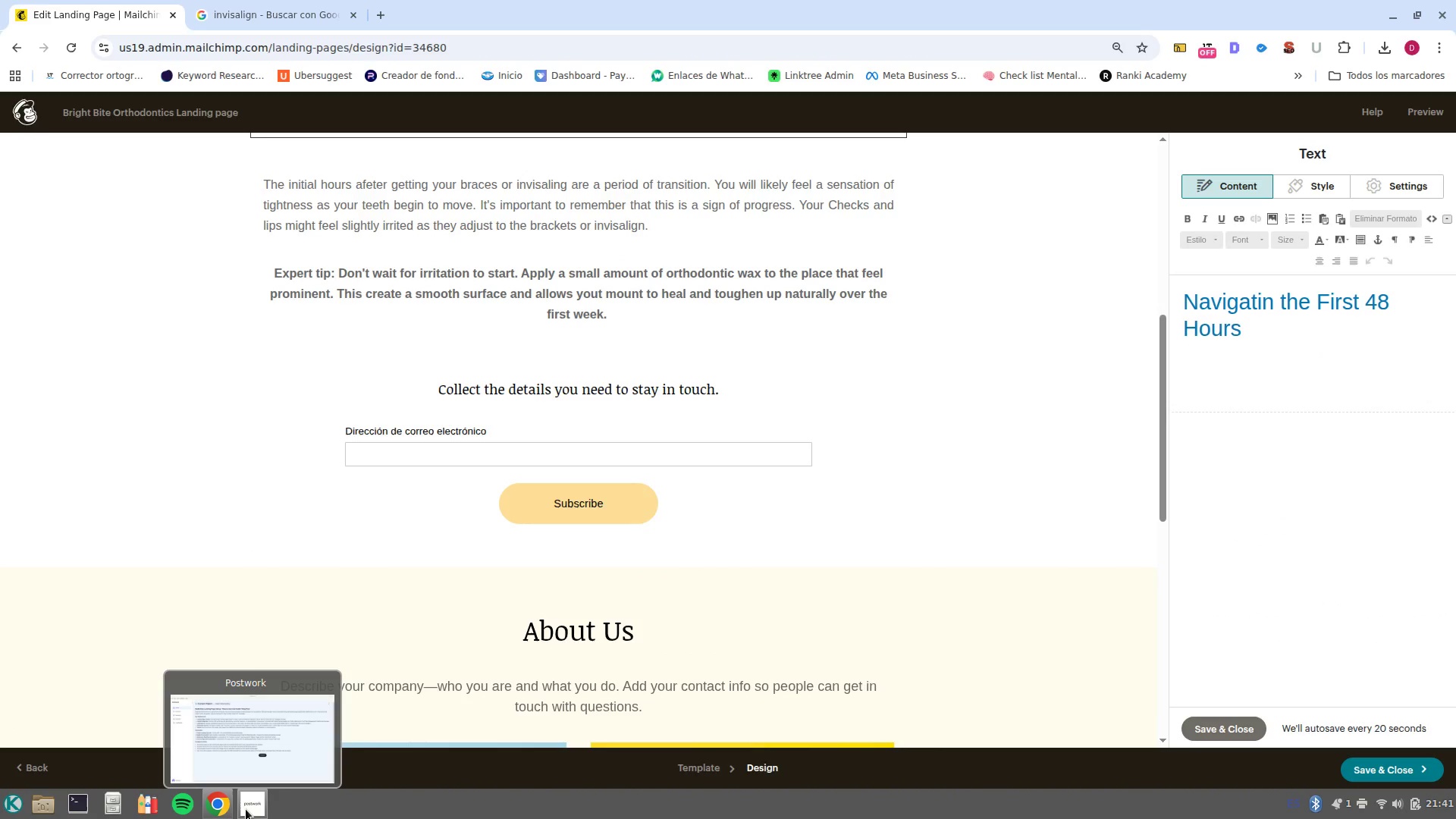 
left_click([246, 717])